 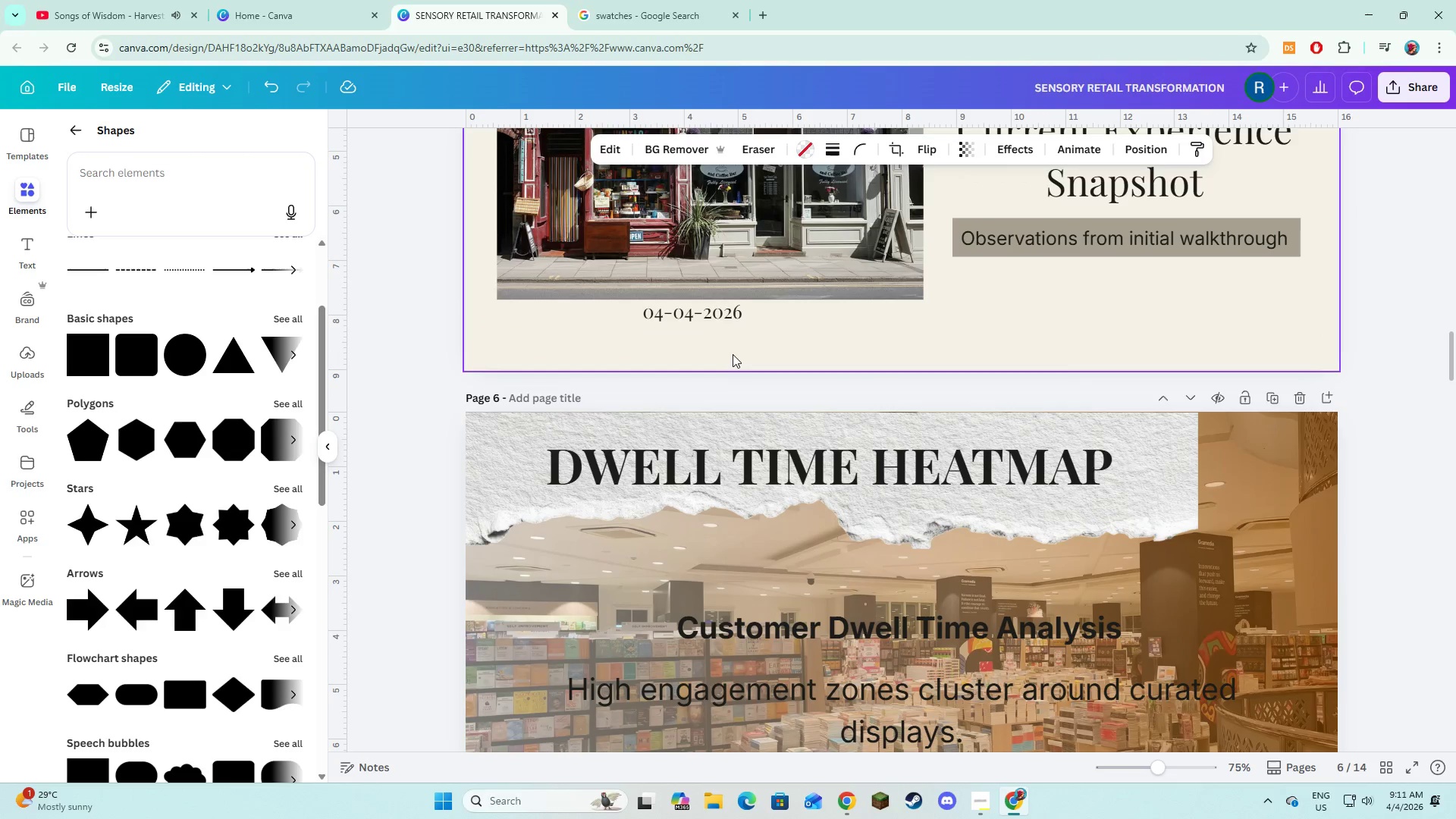 
scroll: coordinate [733, 363], scroll_direction: up, amount: 39.0
 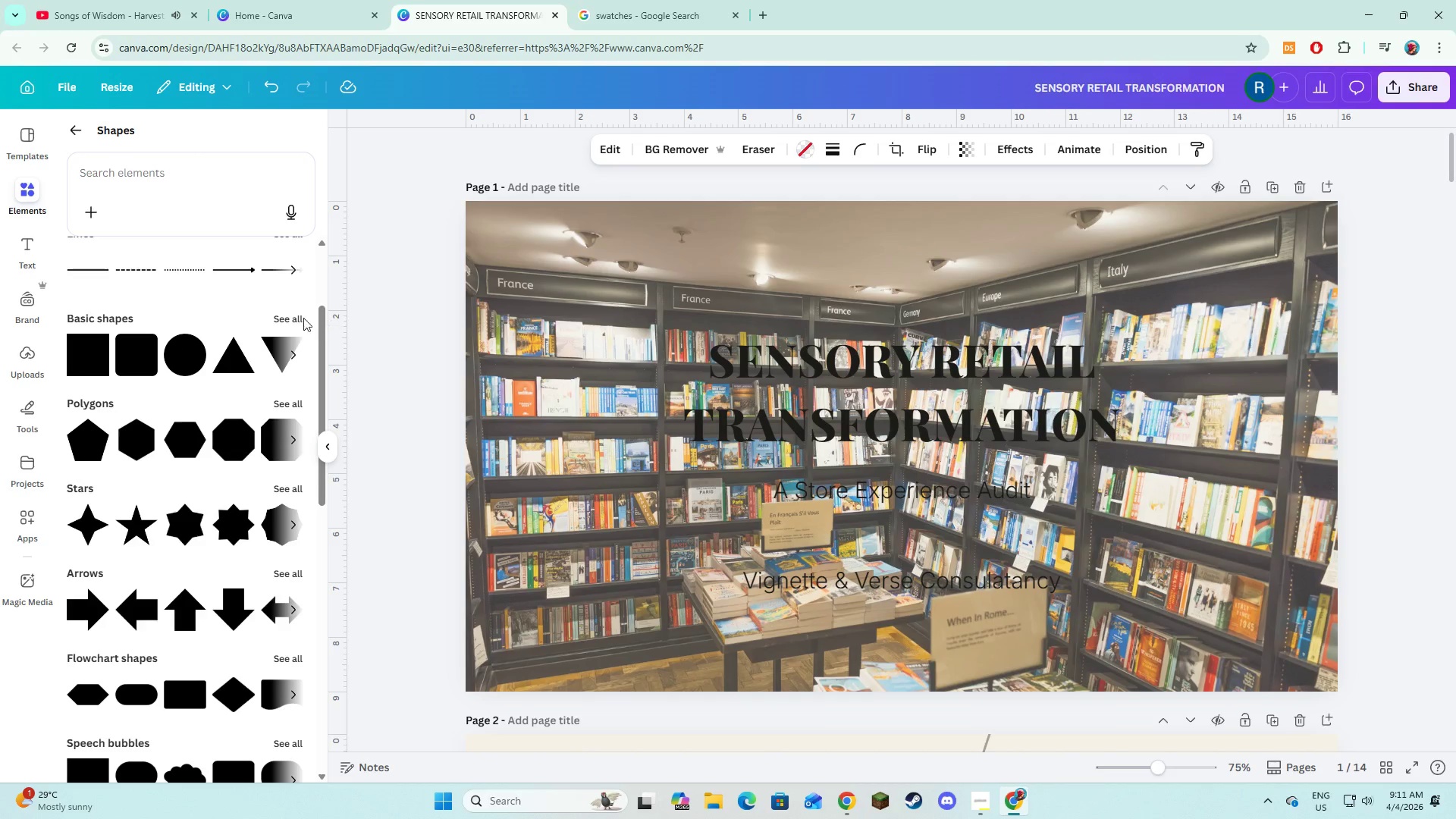 
left_click([140, 354])
 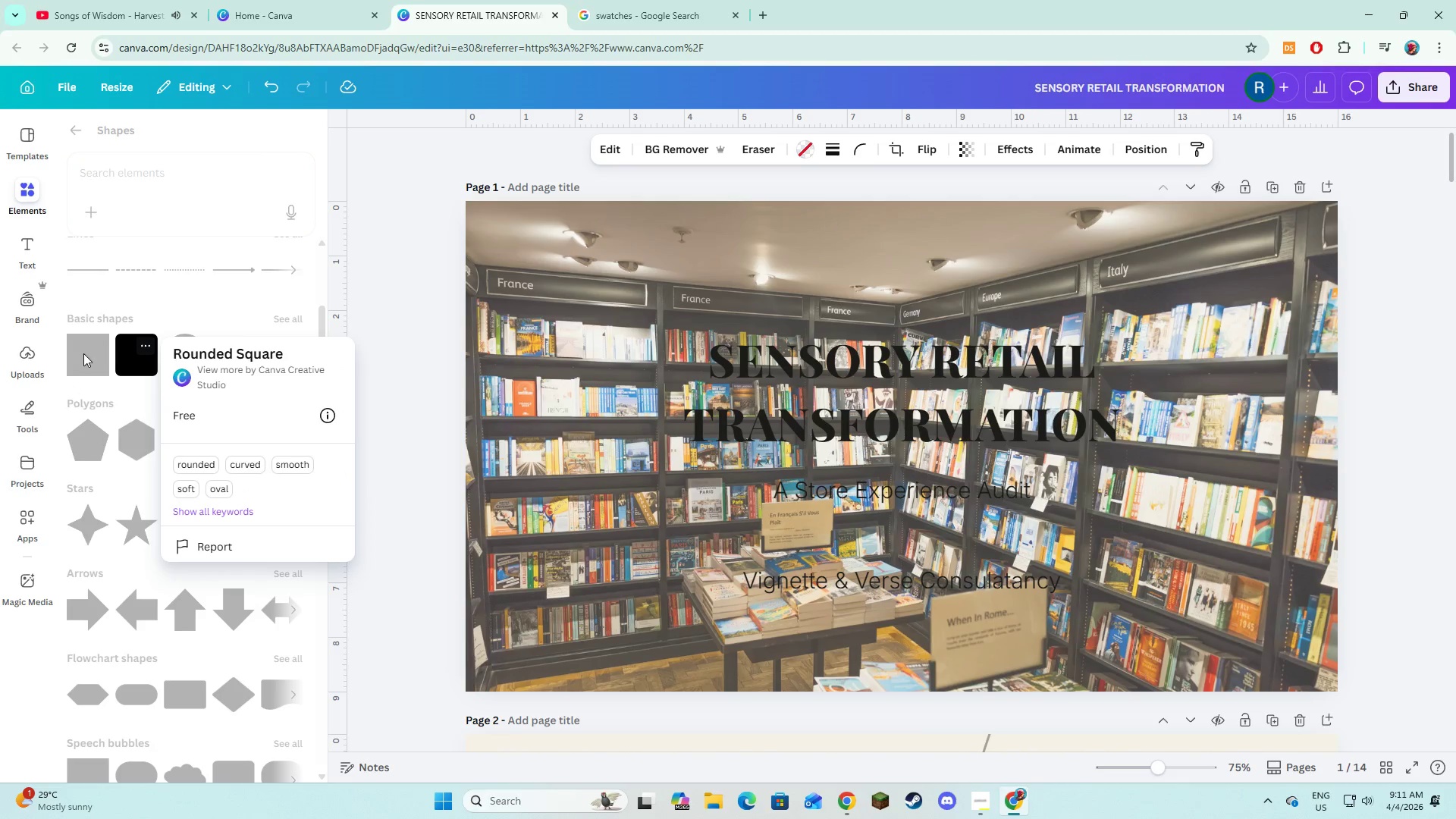 
left_click([132, 364])
 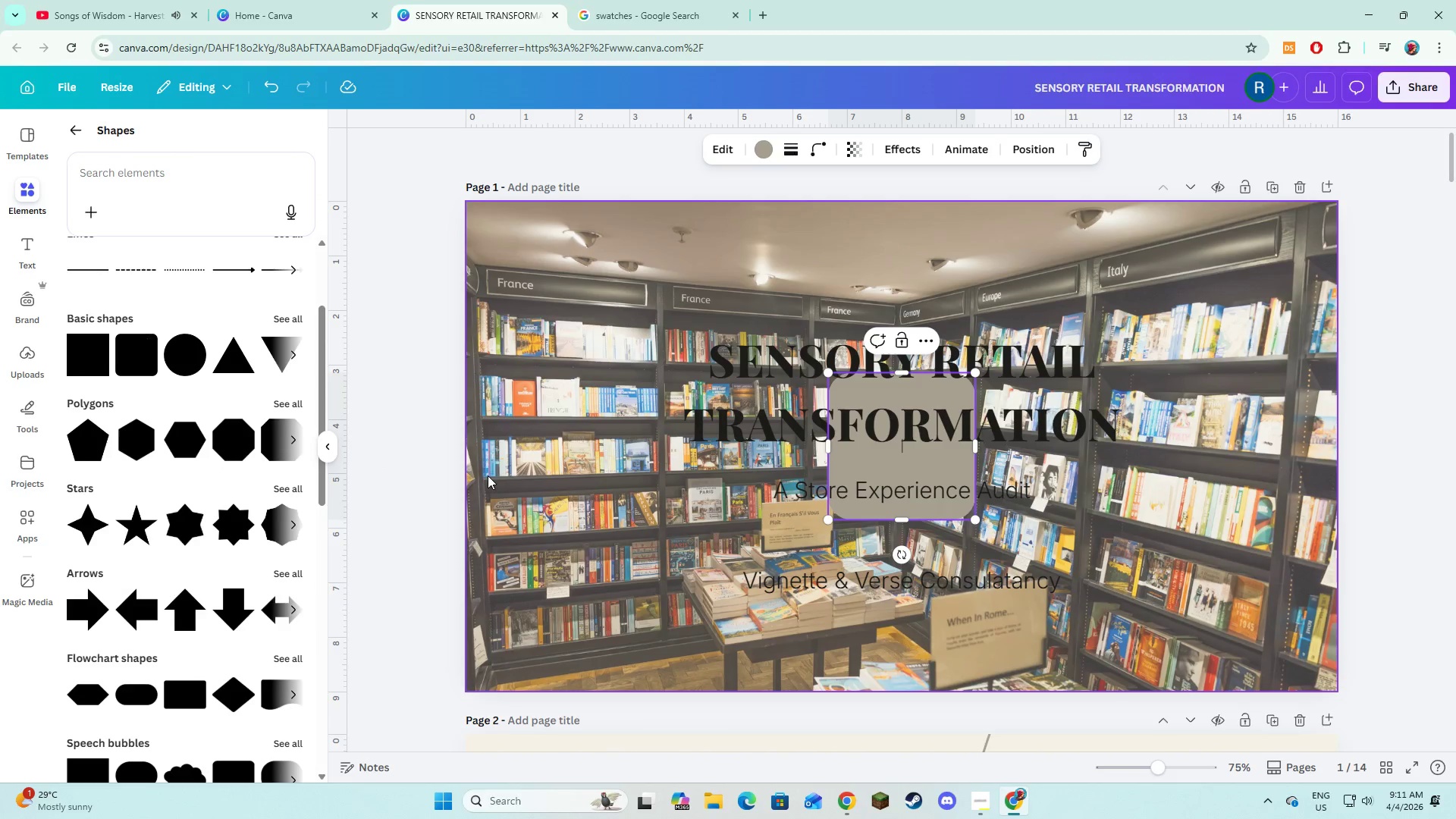 
left_click([577, 484])
 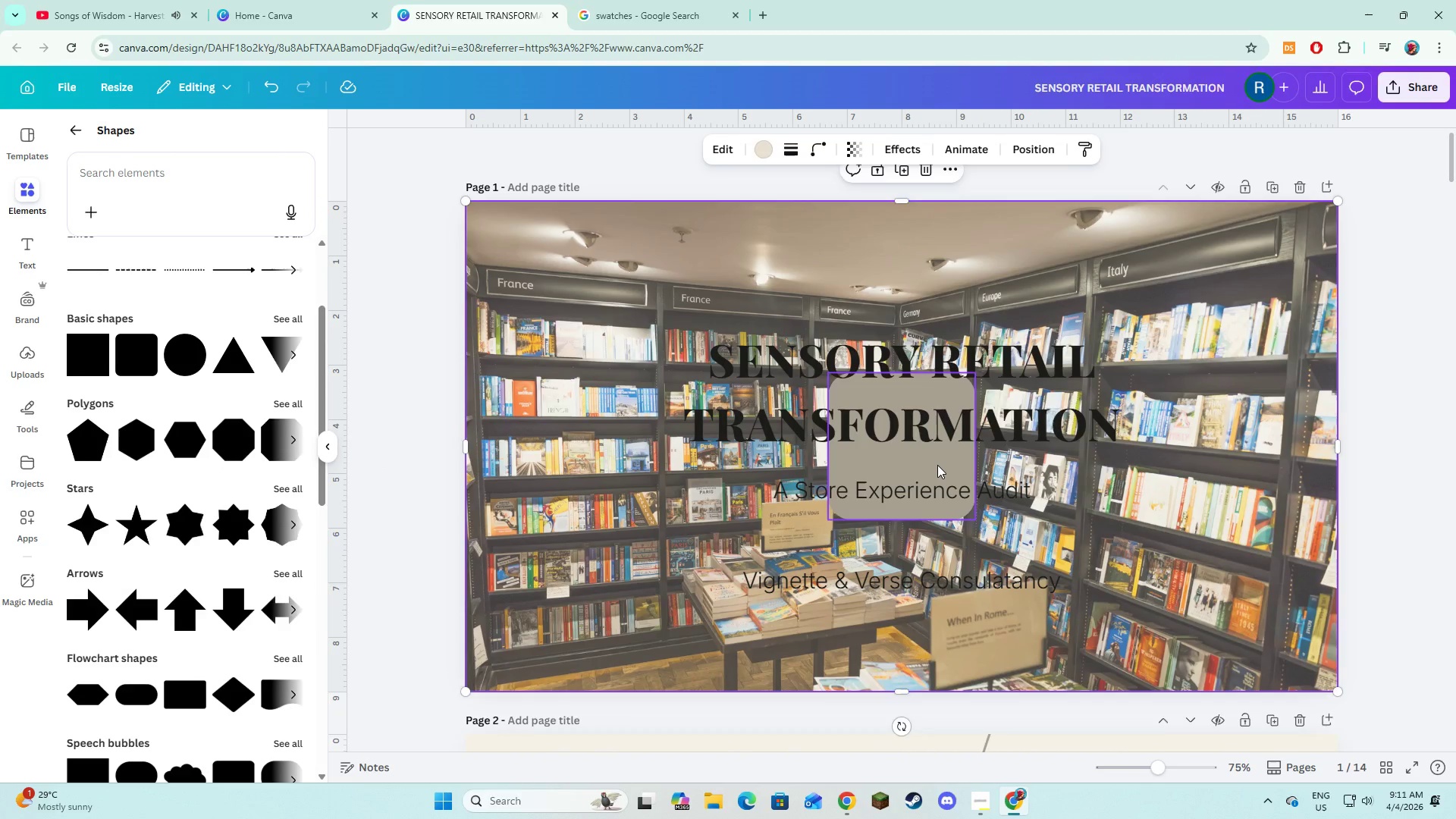 
left_click_drag(start_coordinate=[937, 465], to_coordinate=[764, 400])
 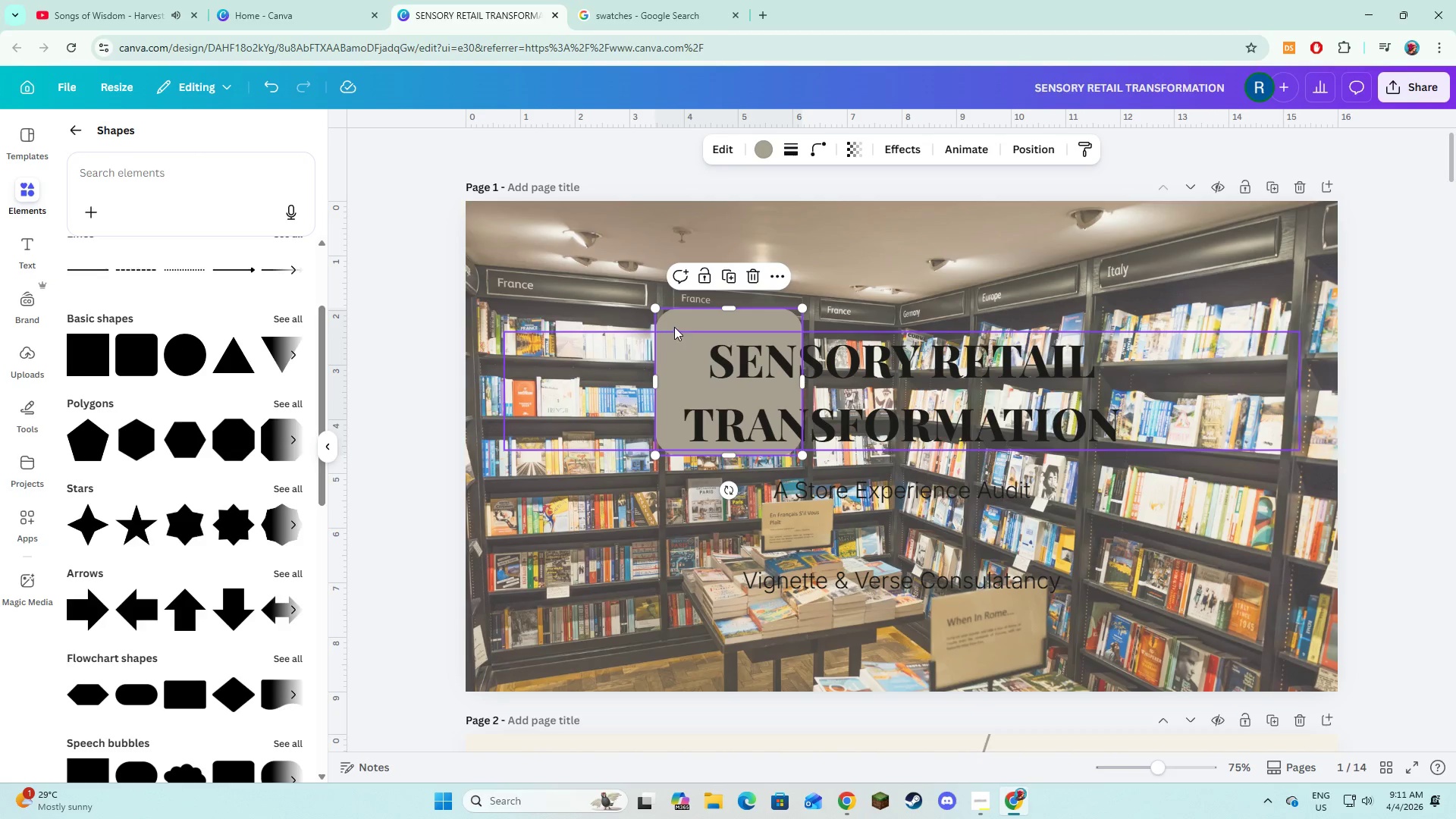 
left_click_drag(start_coordinate=[677, 323], to_coordinate=[559, 260])
 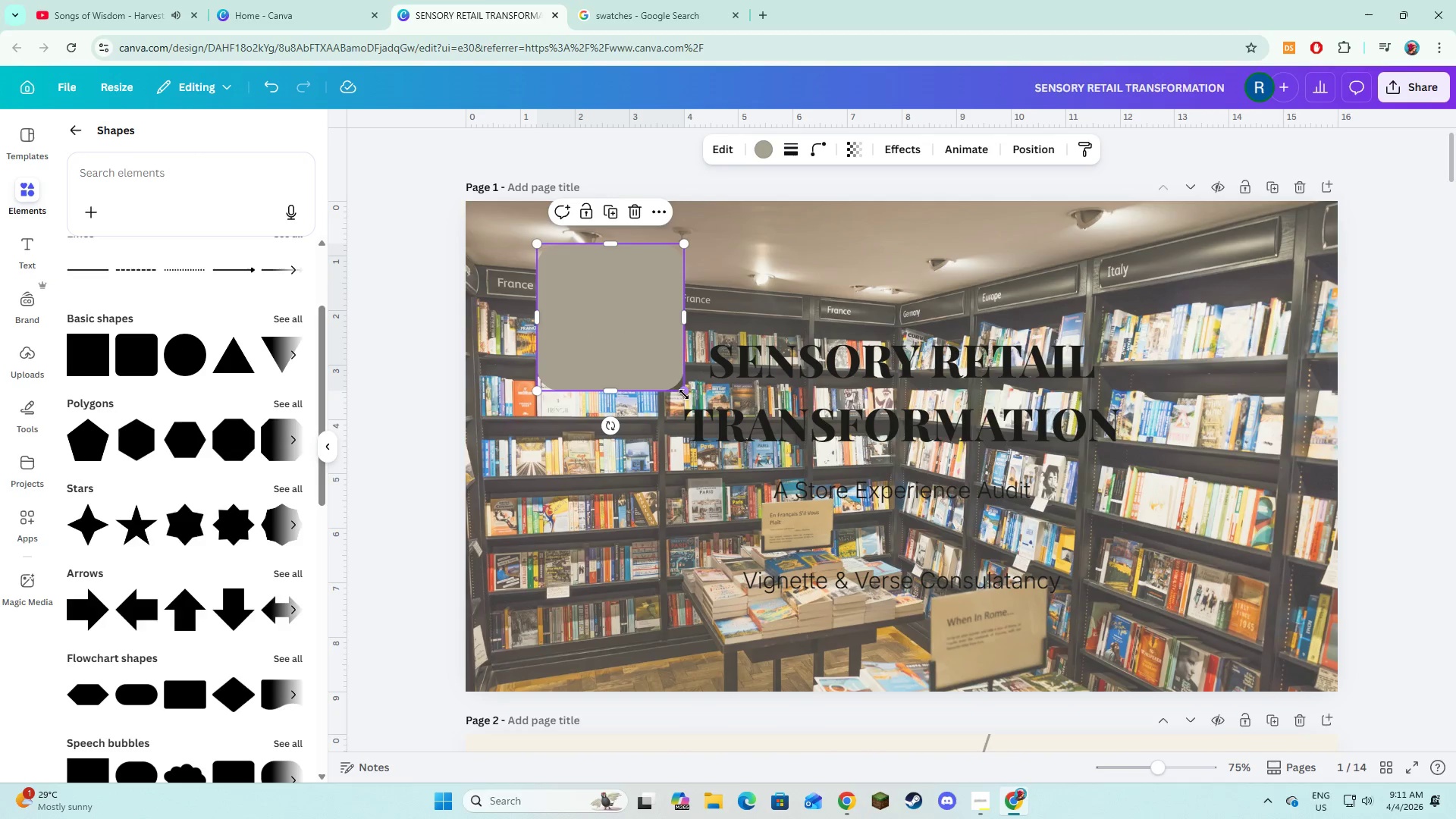 
left_click_drag(start_coordinate=[684, 394], to_coordinate=[1279, 664])
 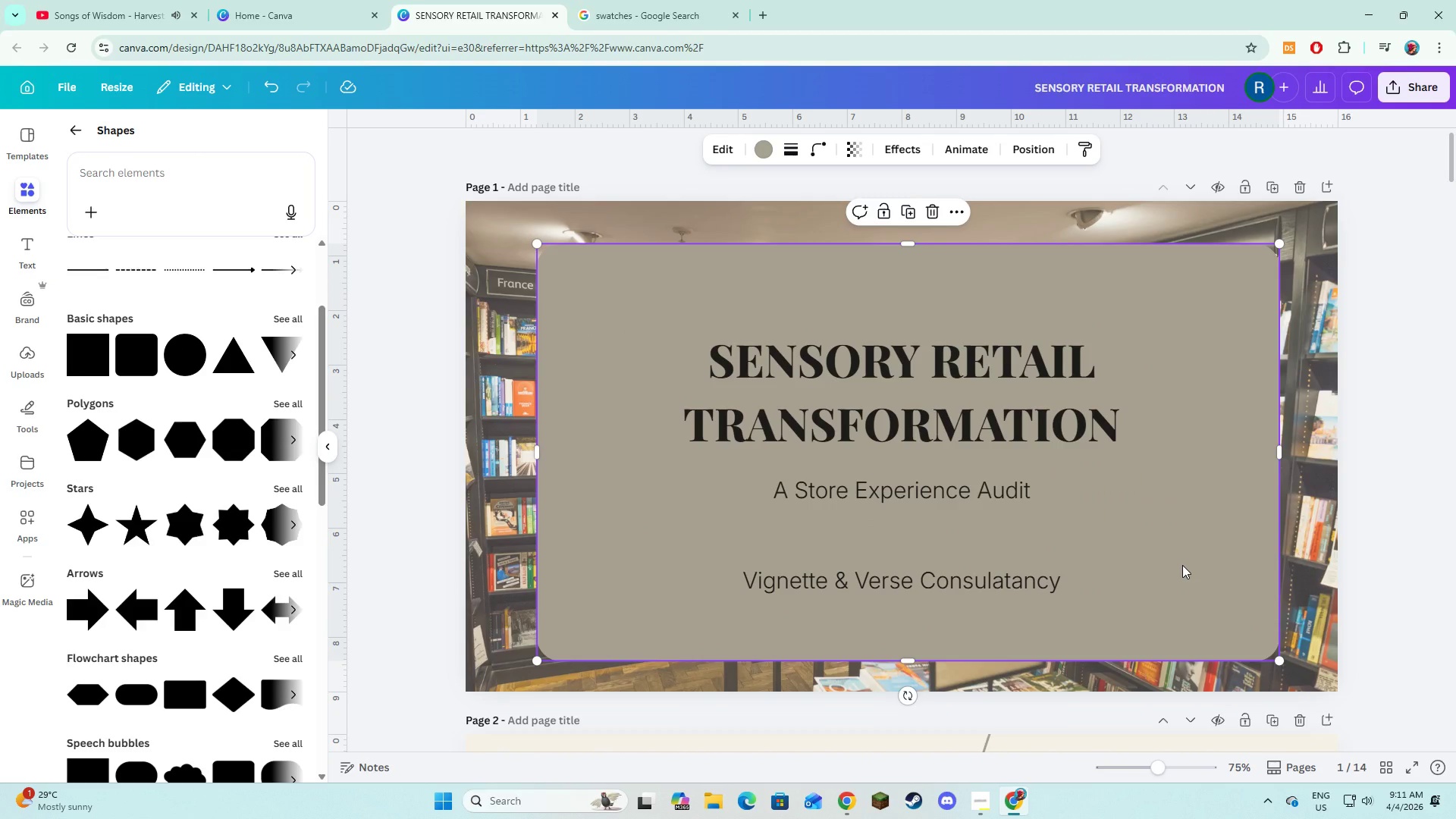 
key(Control+ControlLeft)
 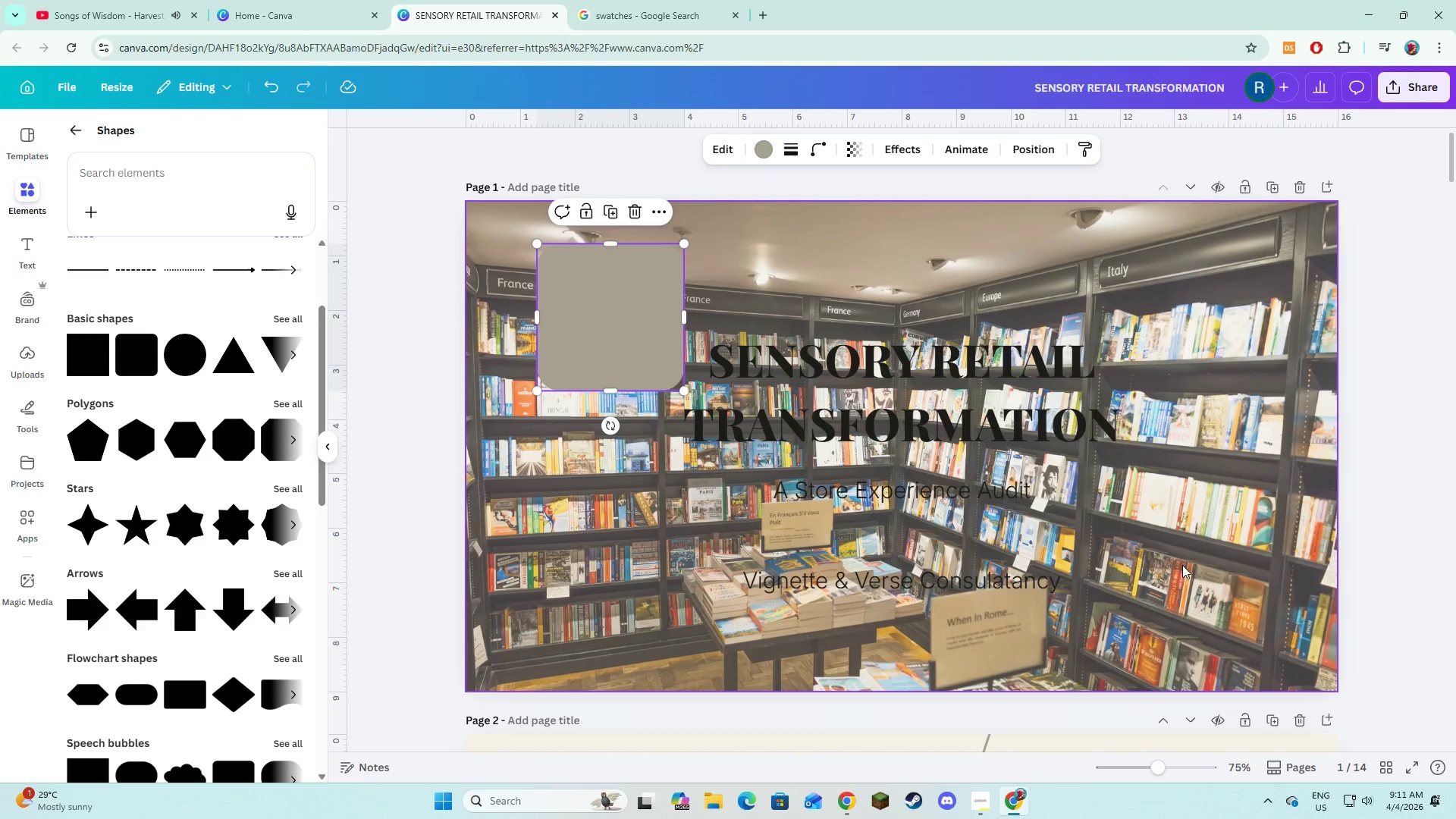 
key(Control+Z)
 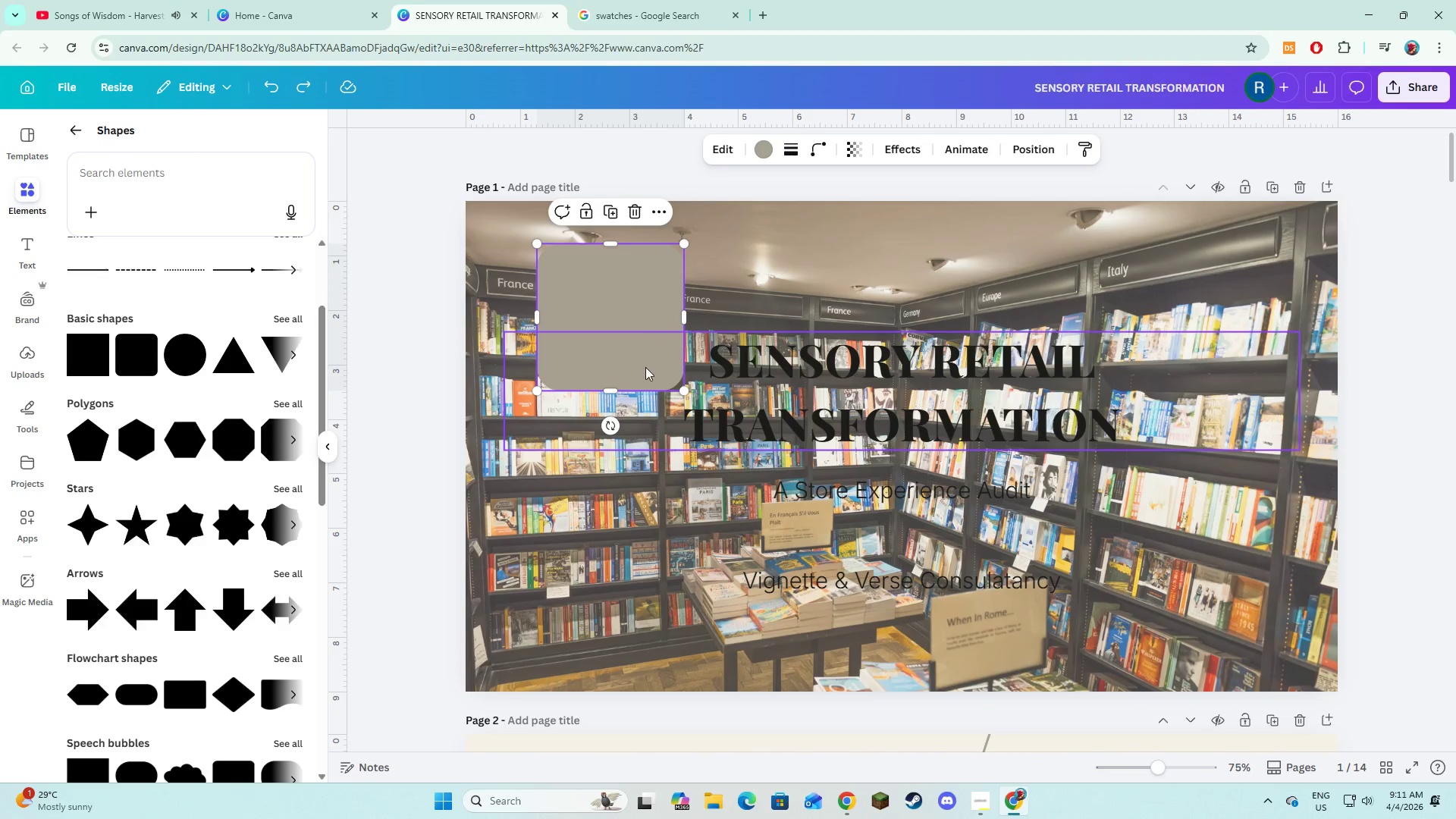 
left_click_drag(start_coordinate=[642, 365], to_coordinate=[720, 436])
 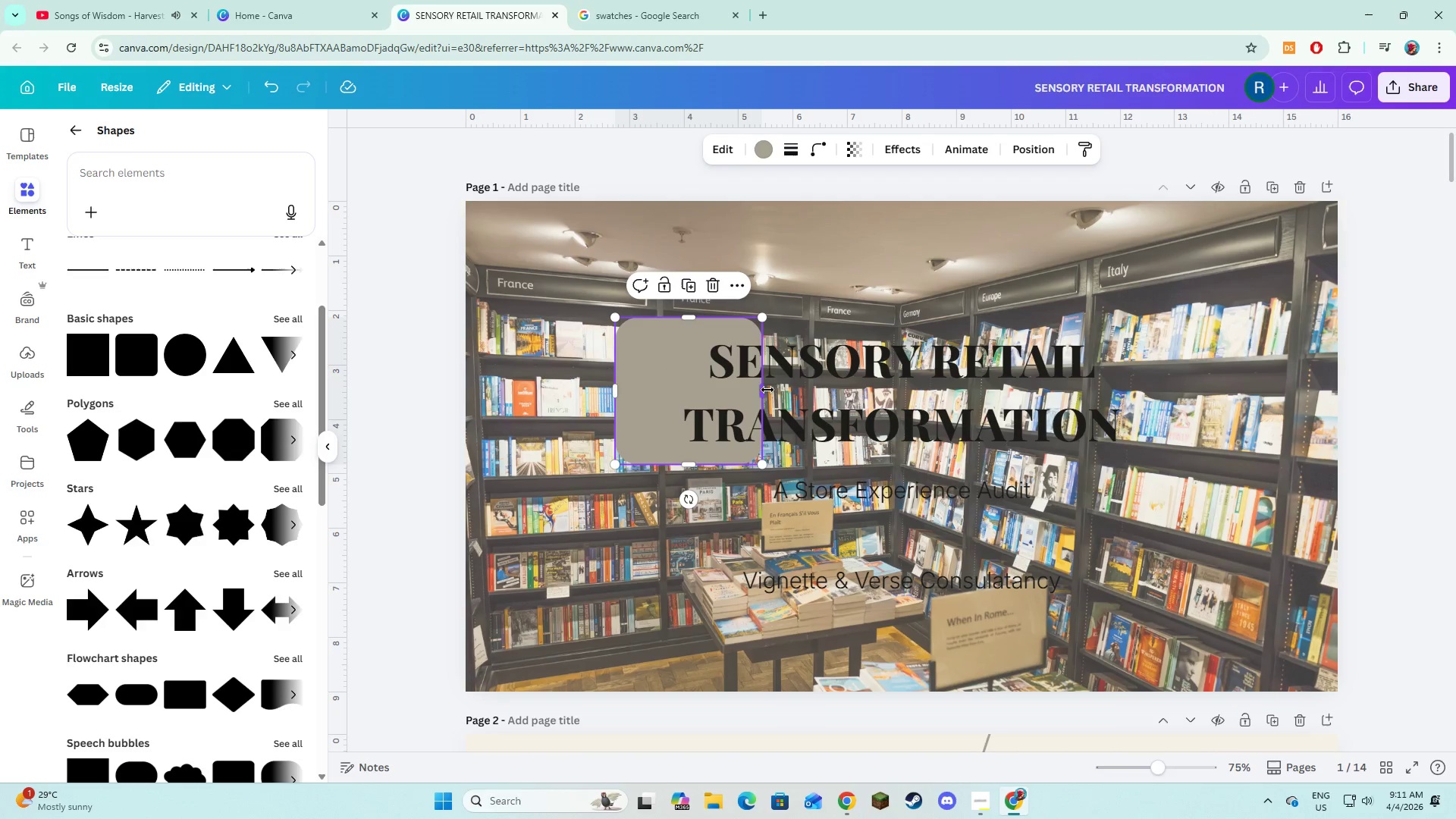 
left_click_drag(start_coordinate=[767, 390], to_coordinate=[1200, 463])
 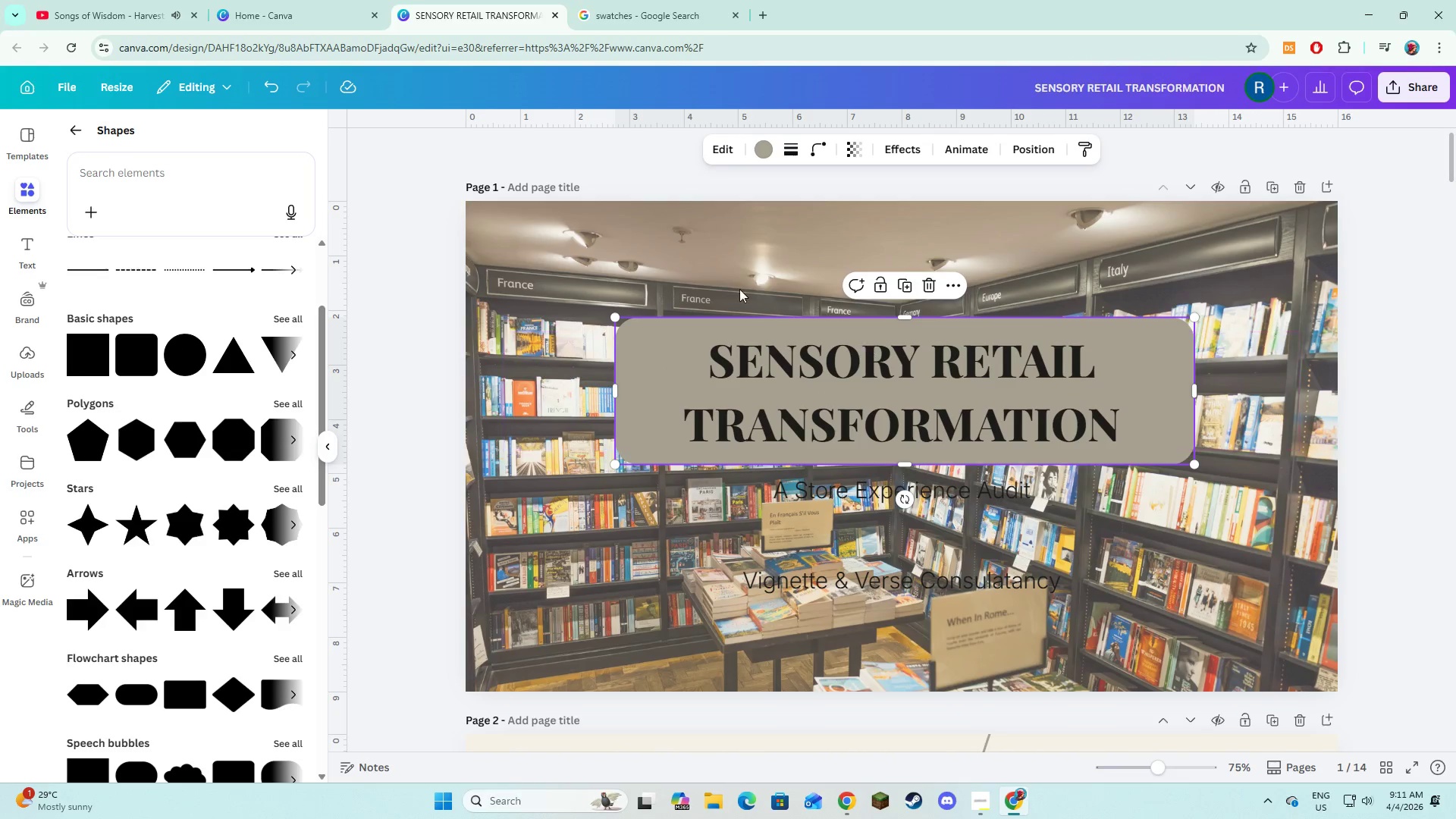 
left_click([753, 146])
 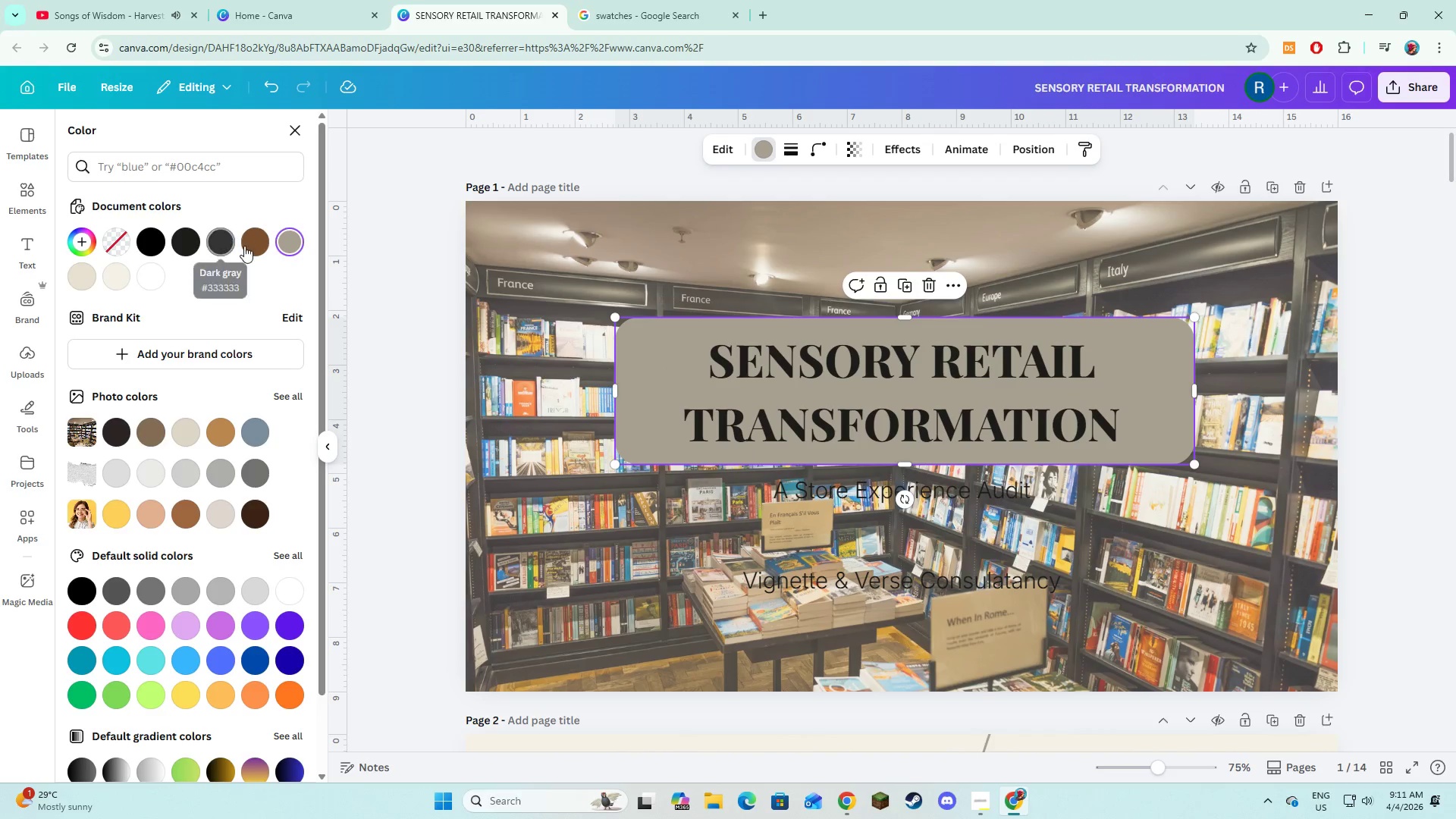 
left_click([246, 246])
 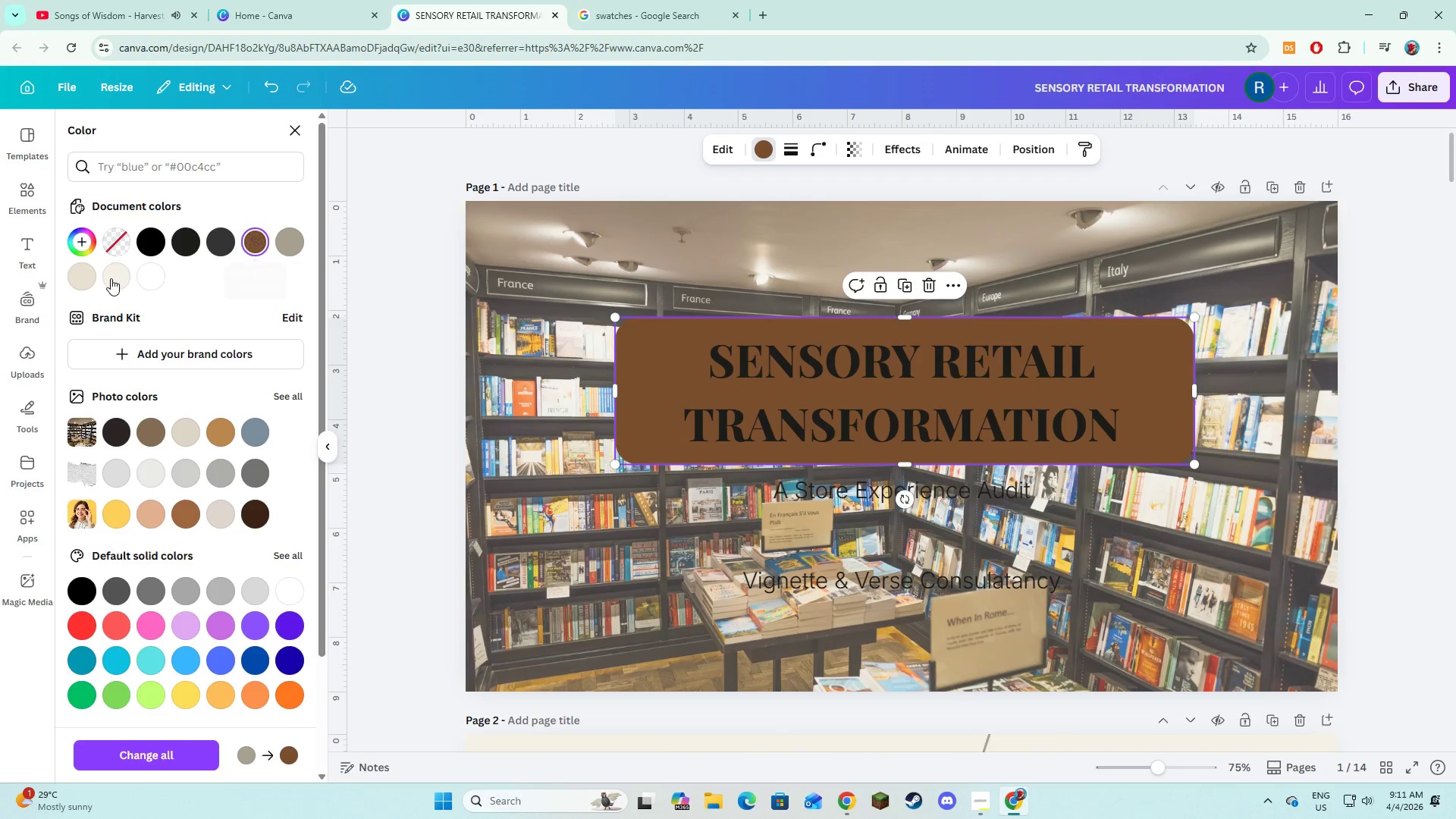 
left_click([109, 279])
 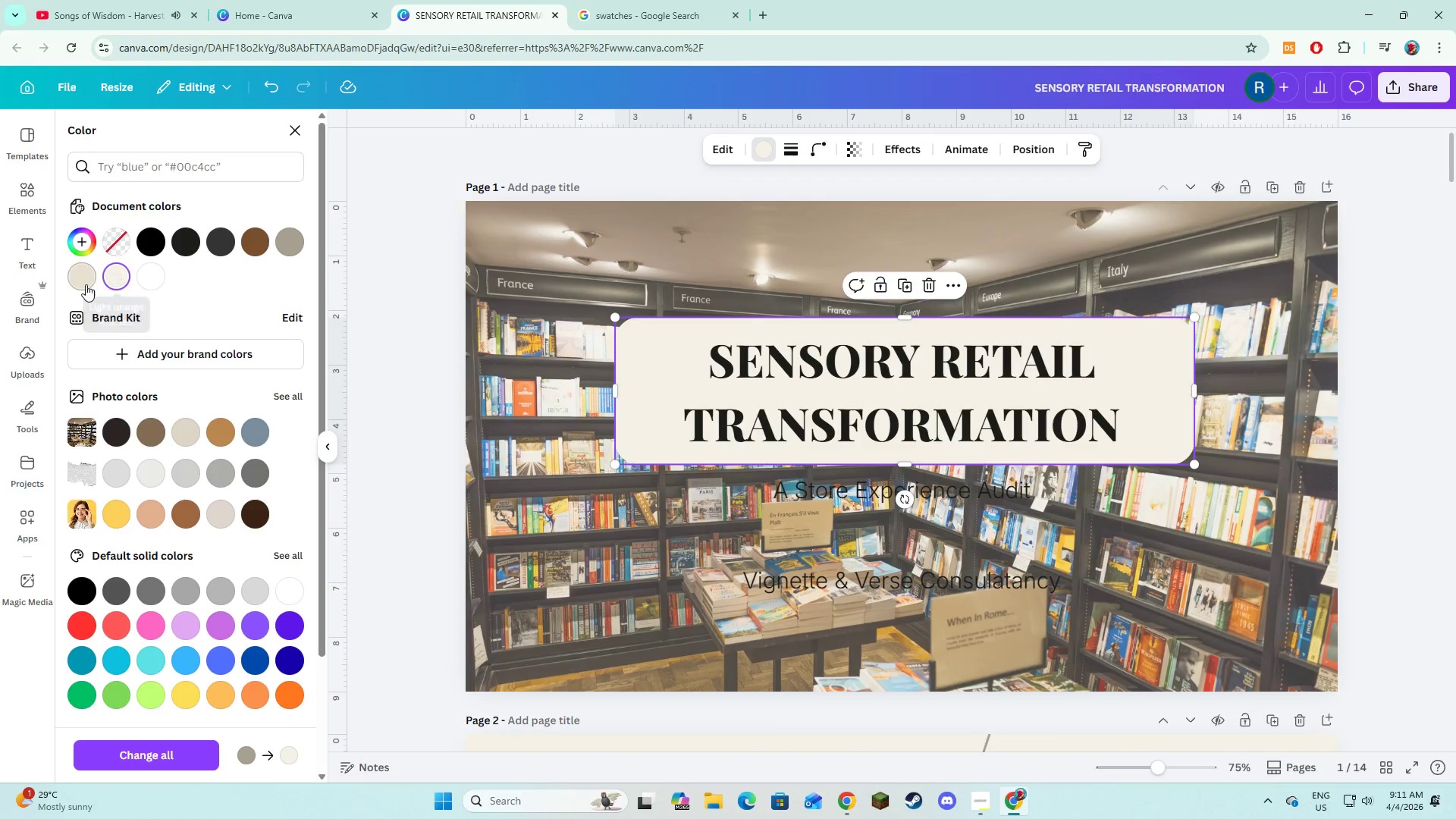 
left_click([84, 284])
 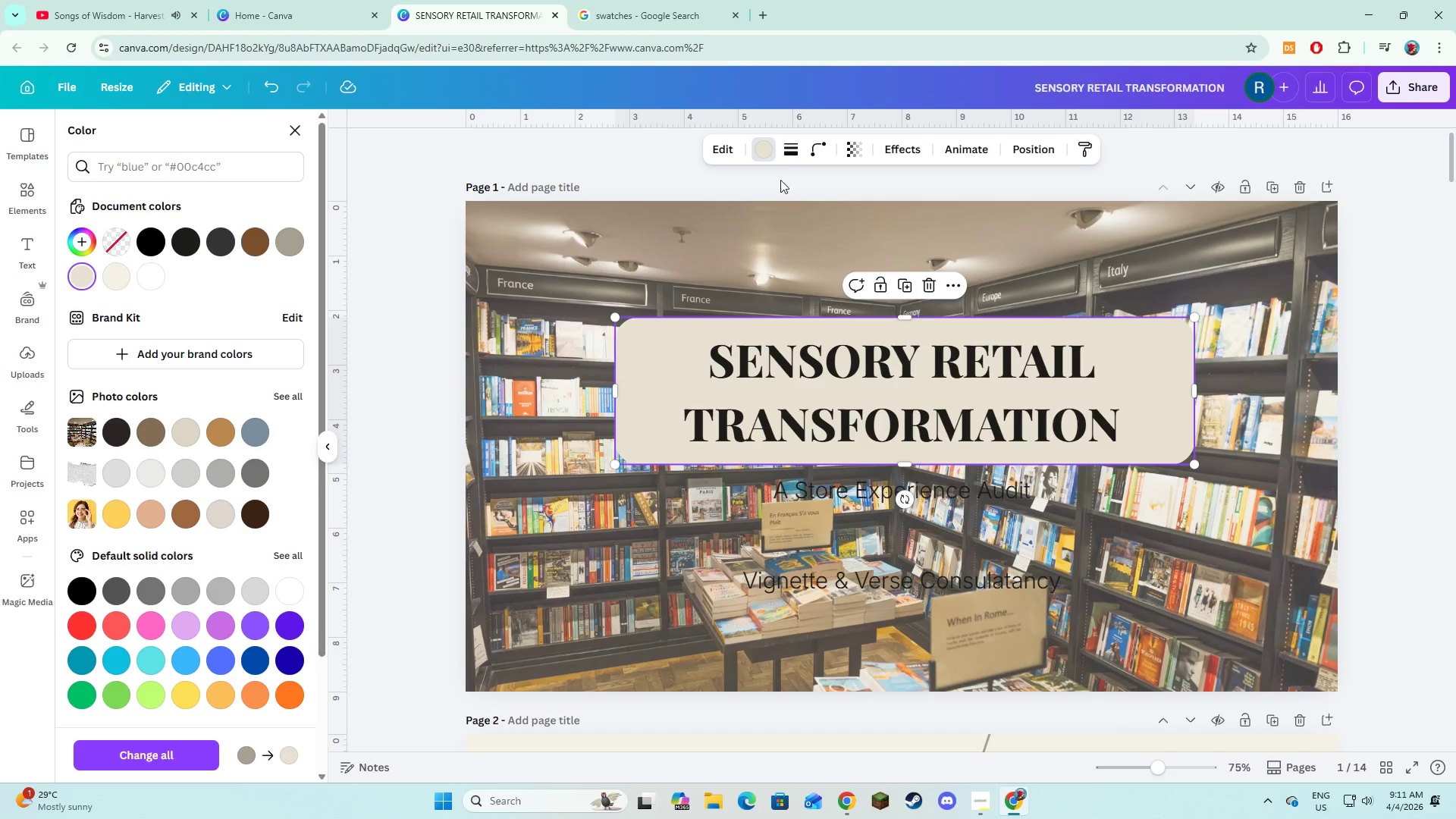 
left_click([783, 150])
 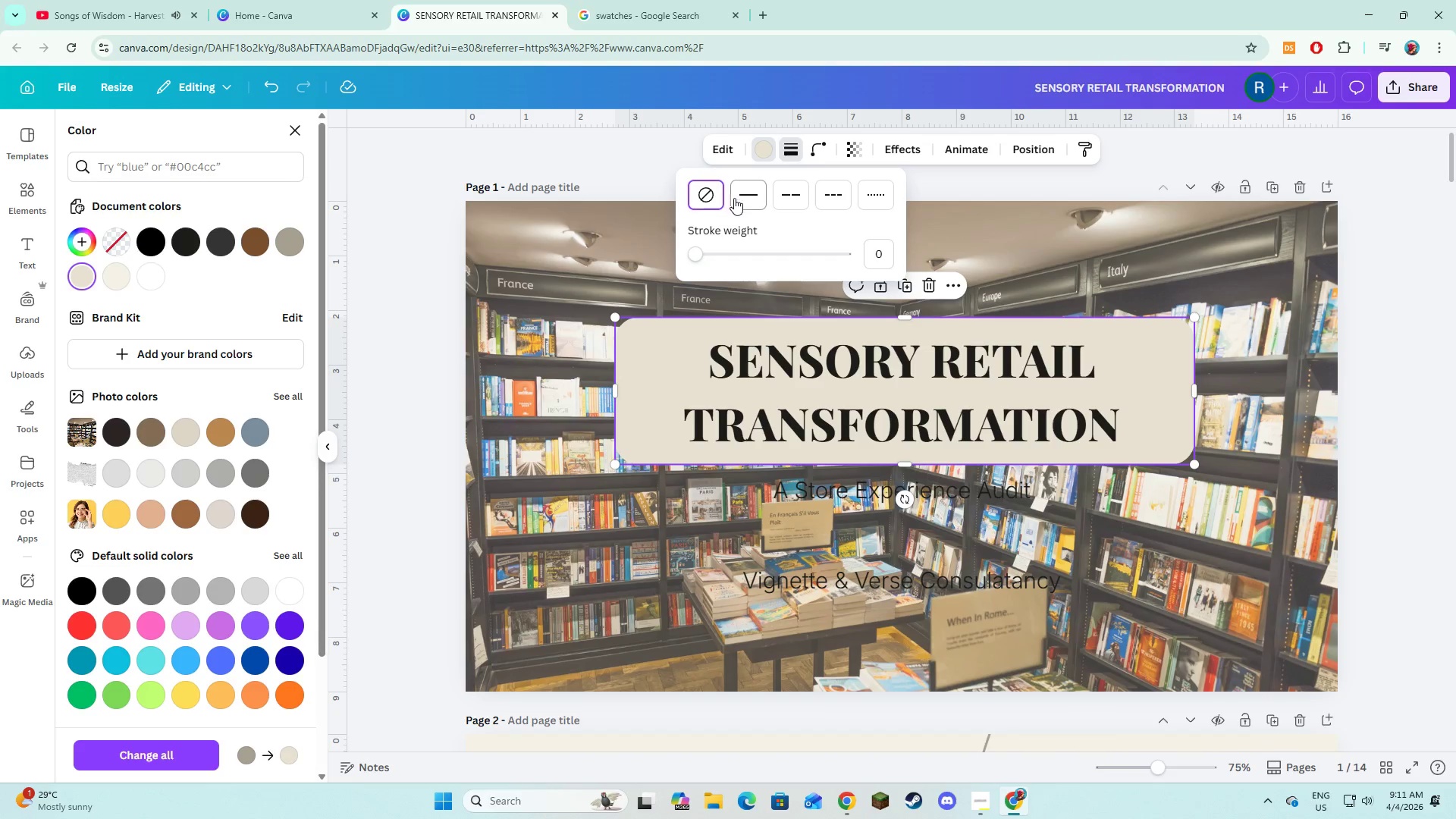 
left_click([738, 199])
 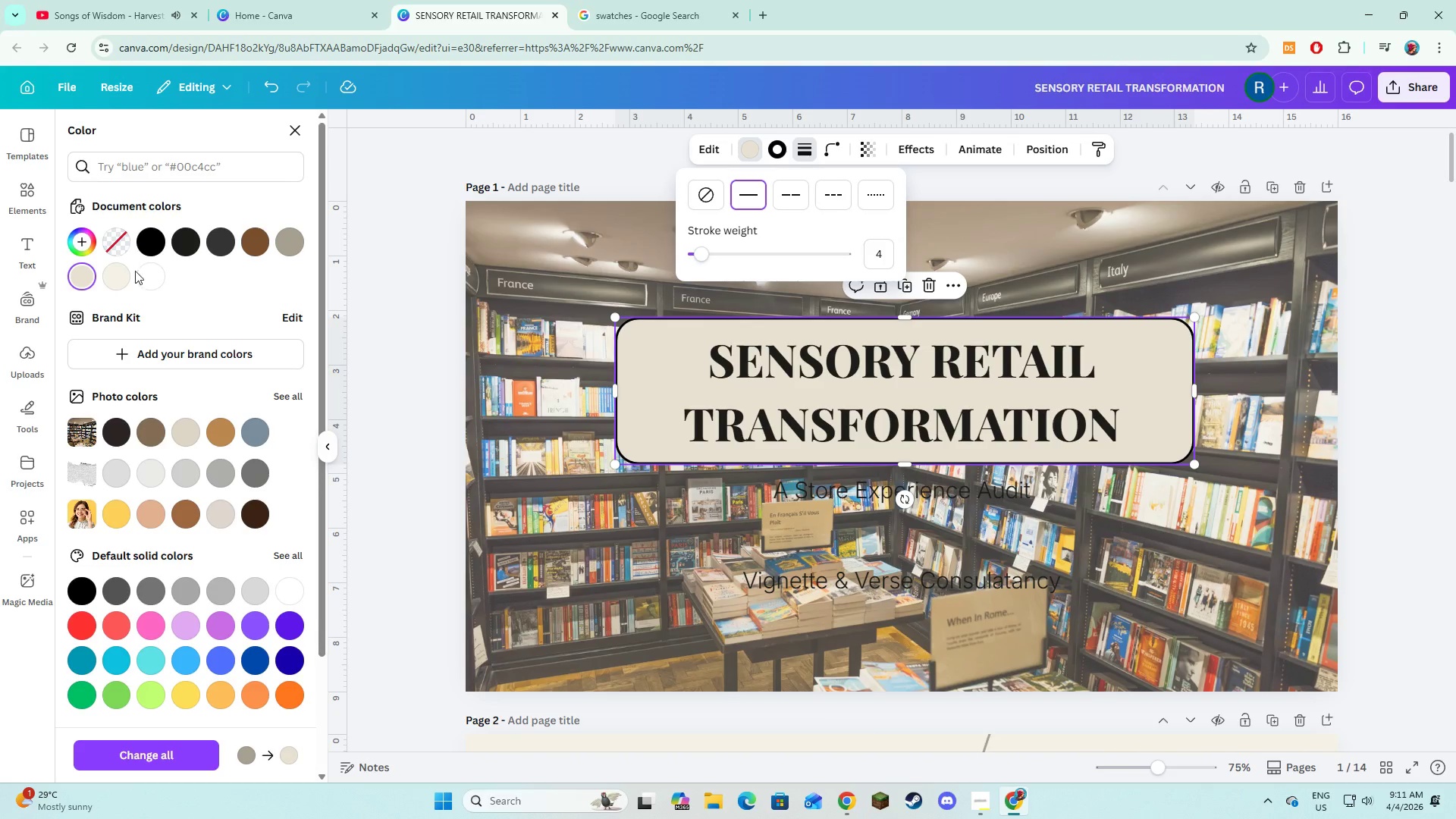 
left_click([250, 241])
 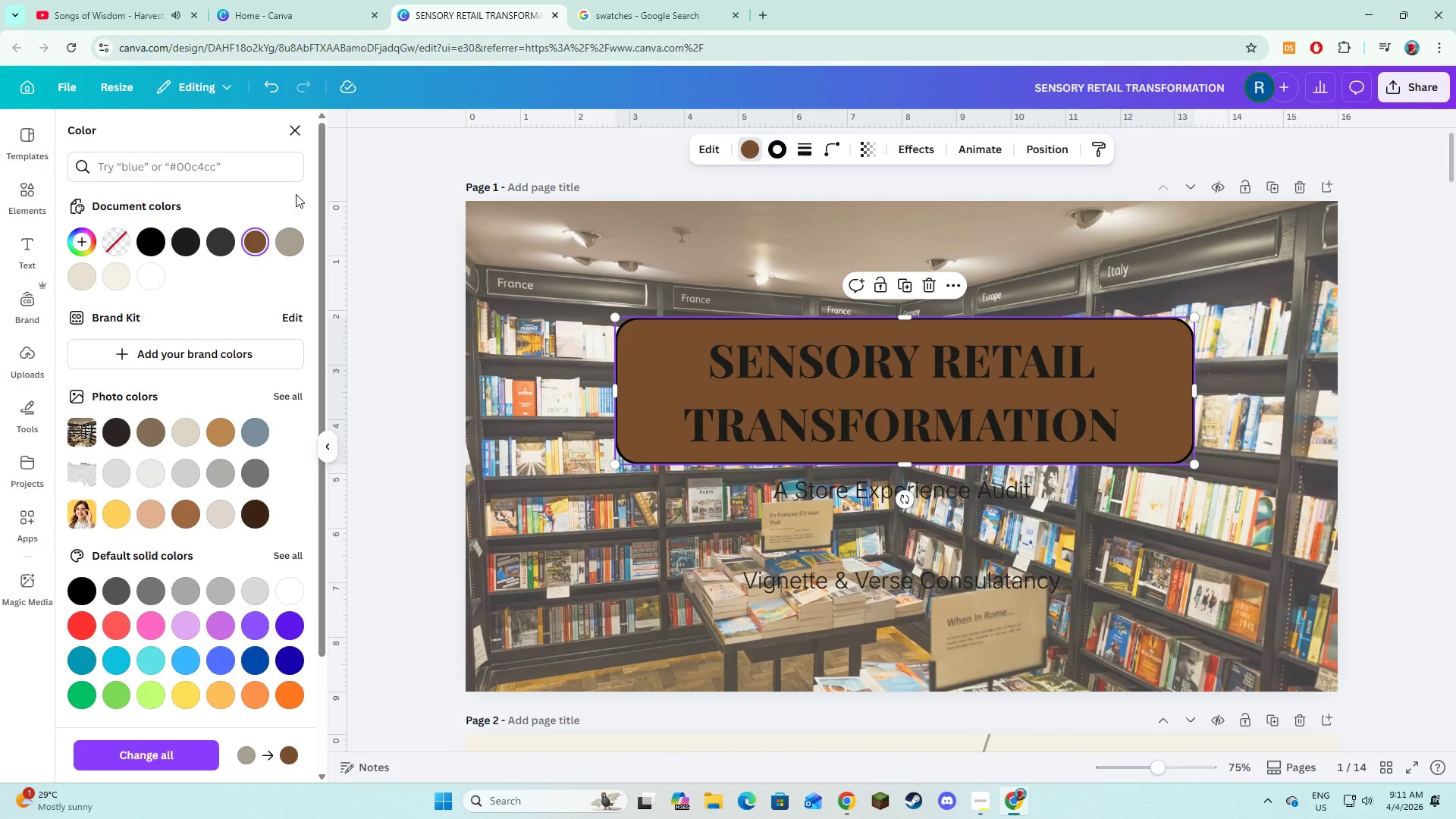 
left_click([91, 272])
 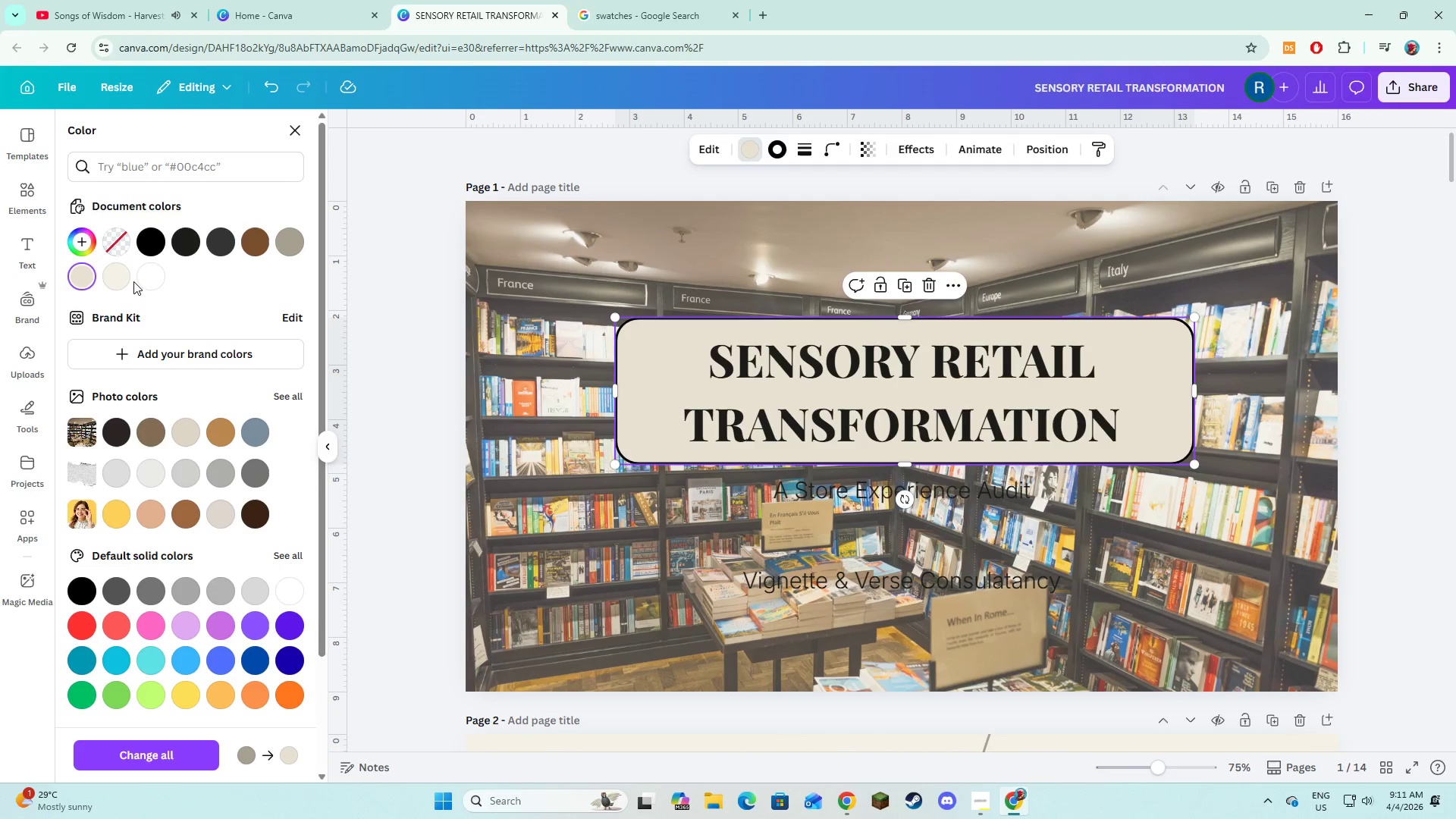 
left_click([126, 278])
 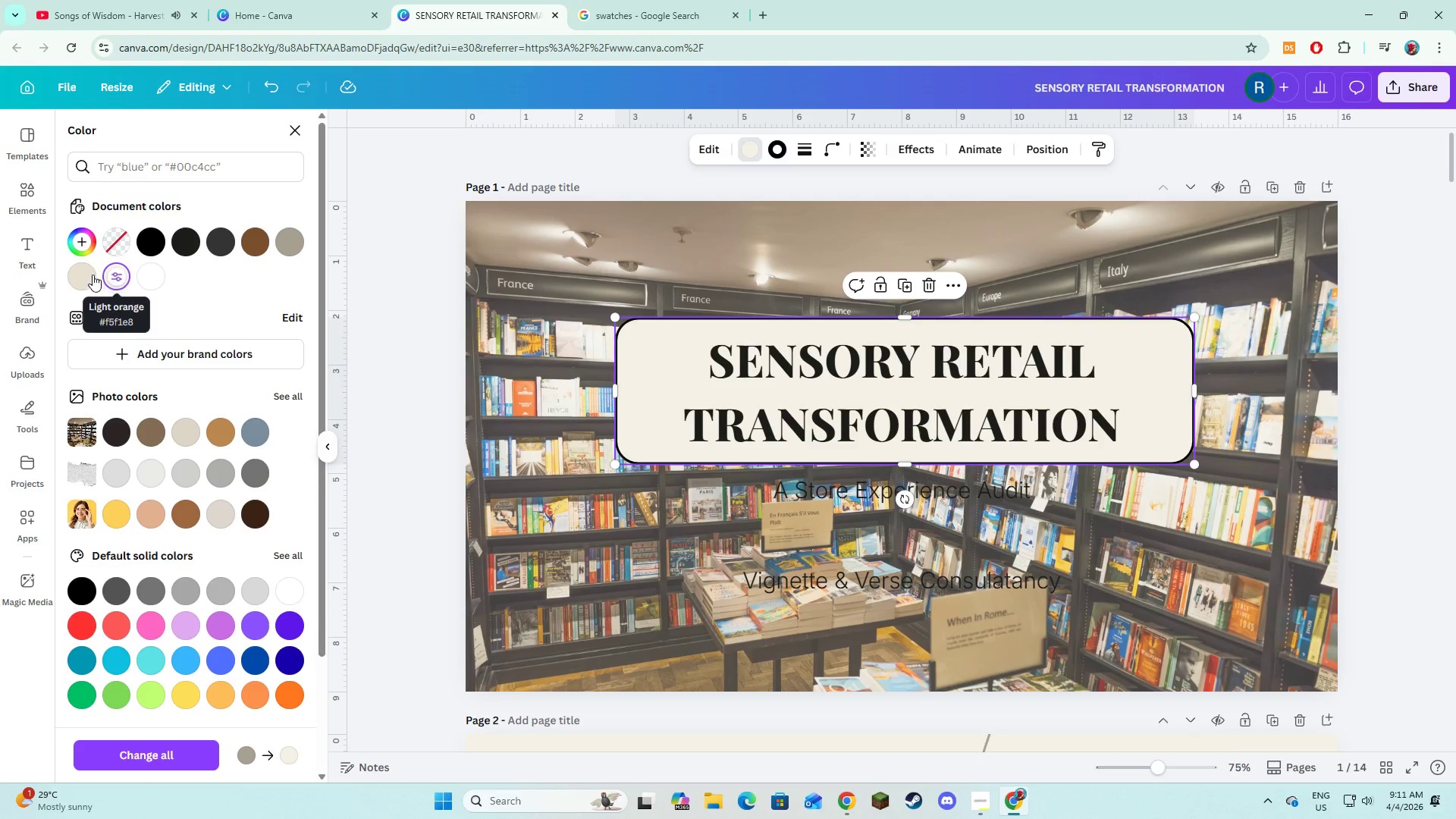 
left_click([86, 275])
 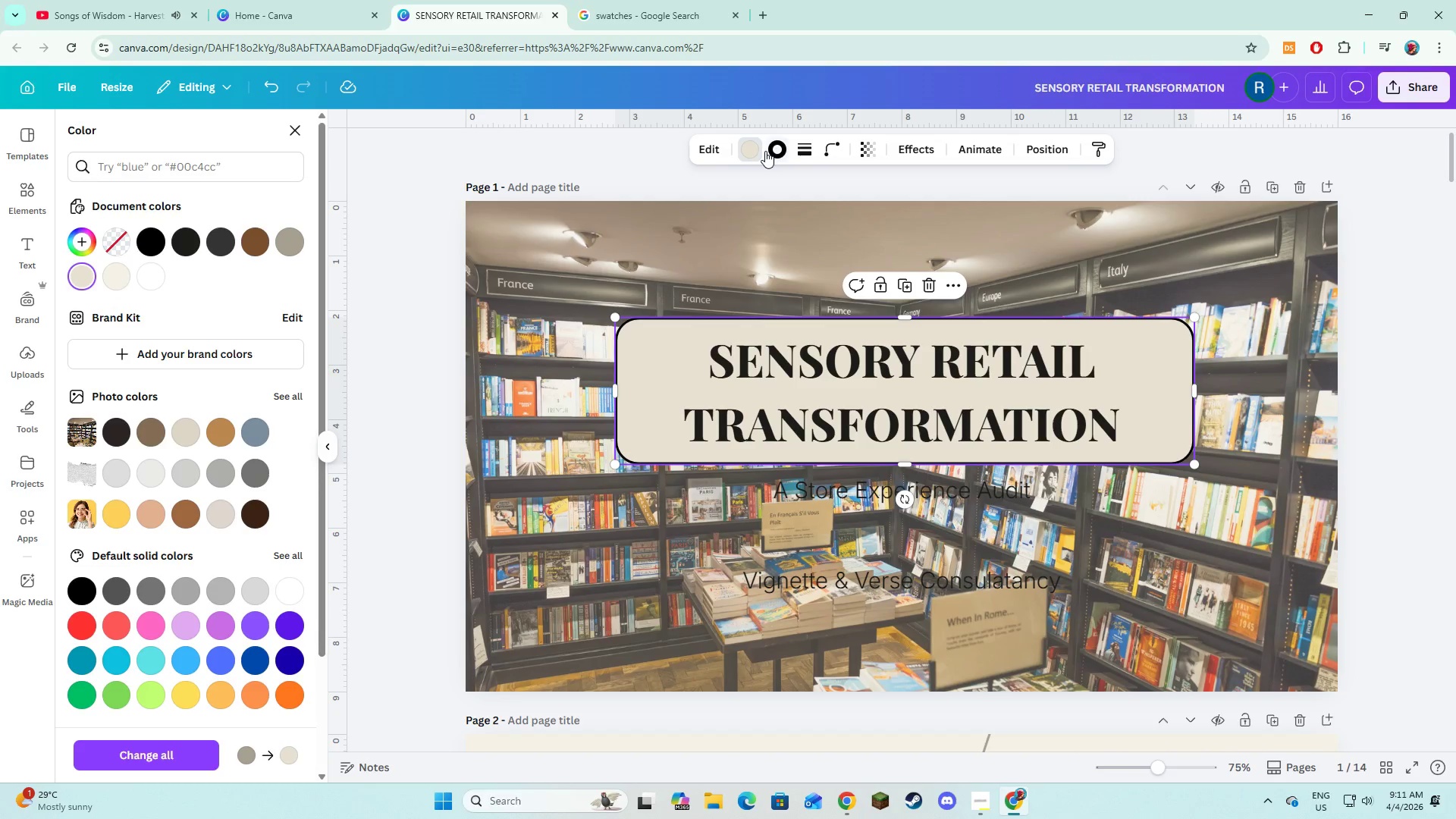 
left_click([776, 149])
 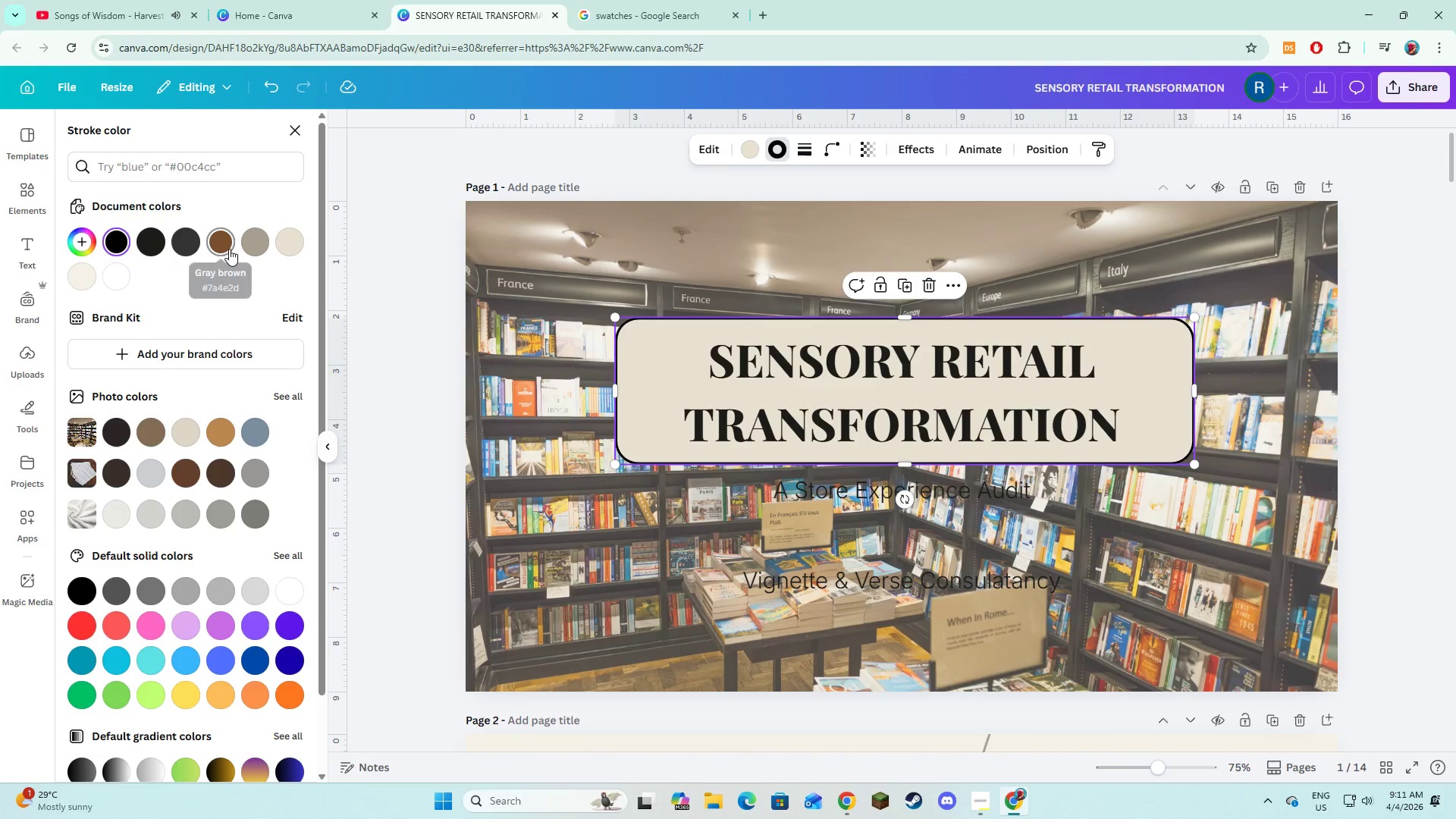 
left_click([225, 247])
 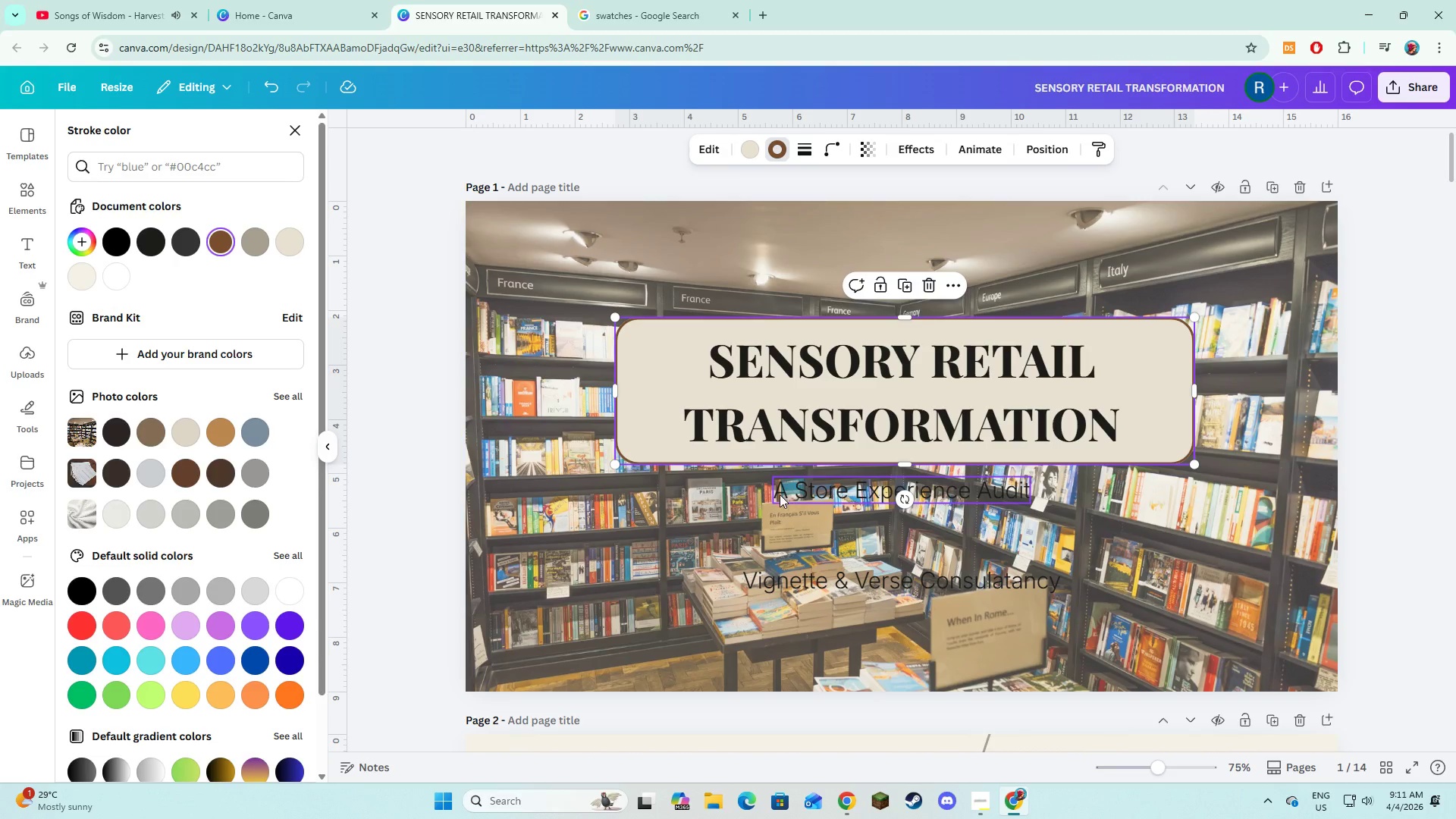 
left_click([648, 499])
 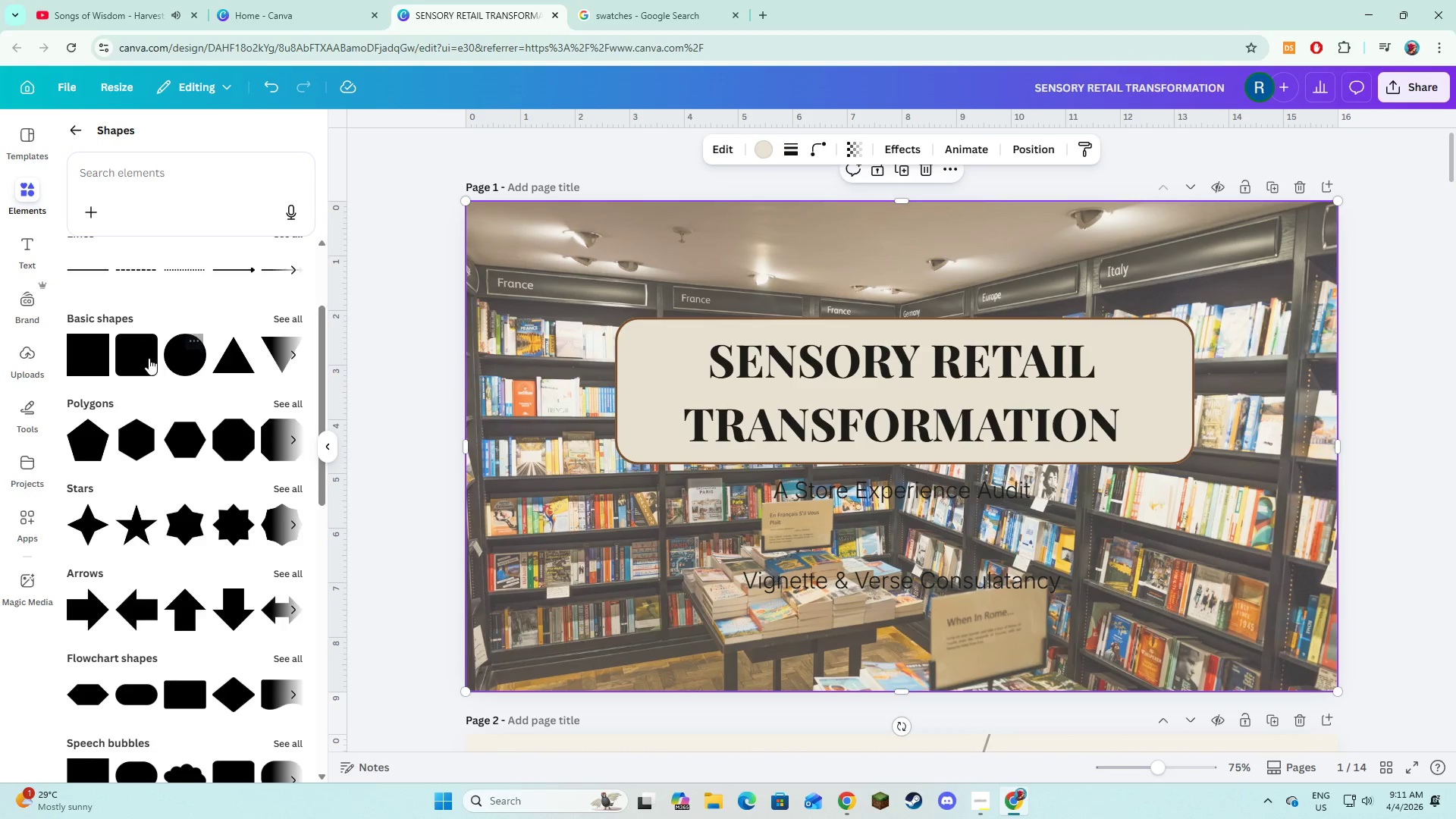 
left_click([138, 356])
 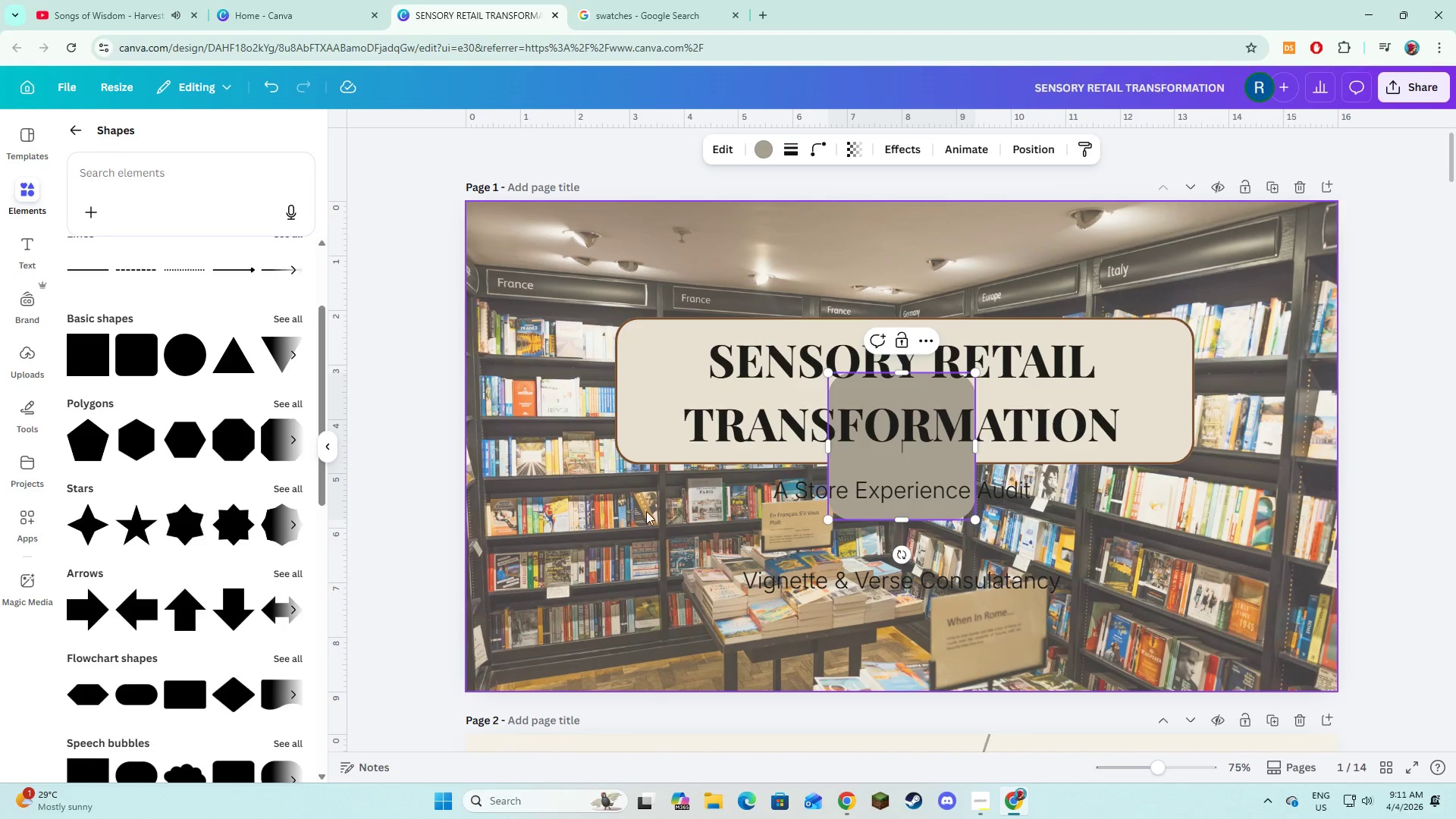 
left_click([651, 514])
 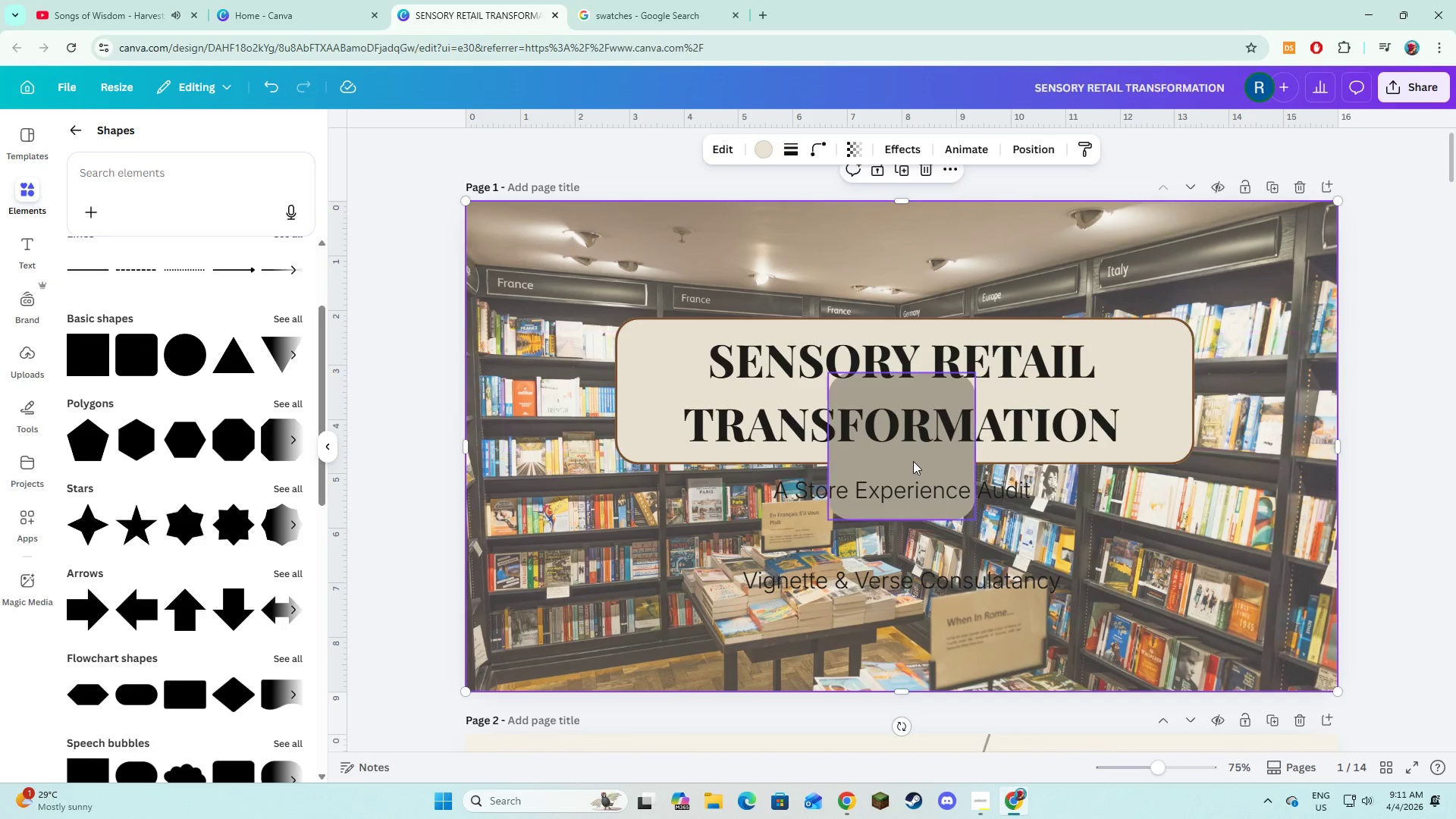 
left_click([913, 461])
 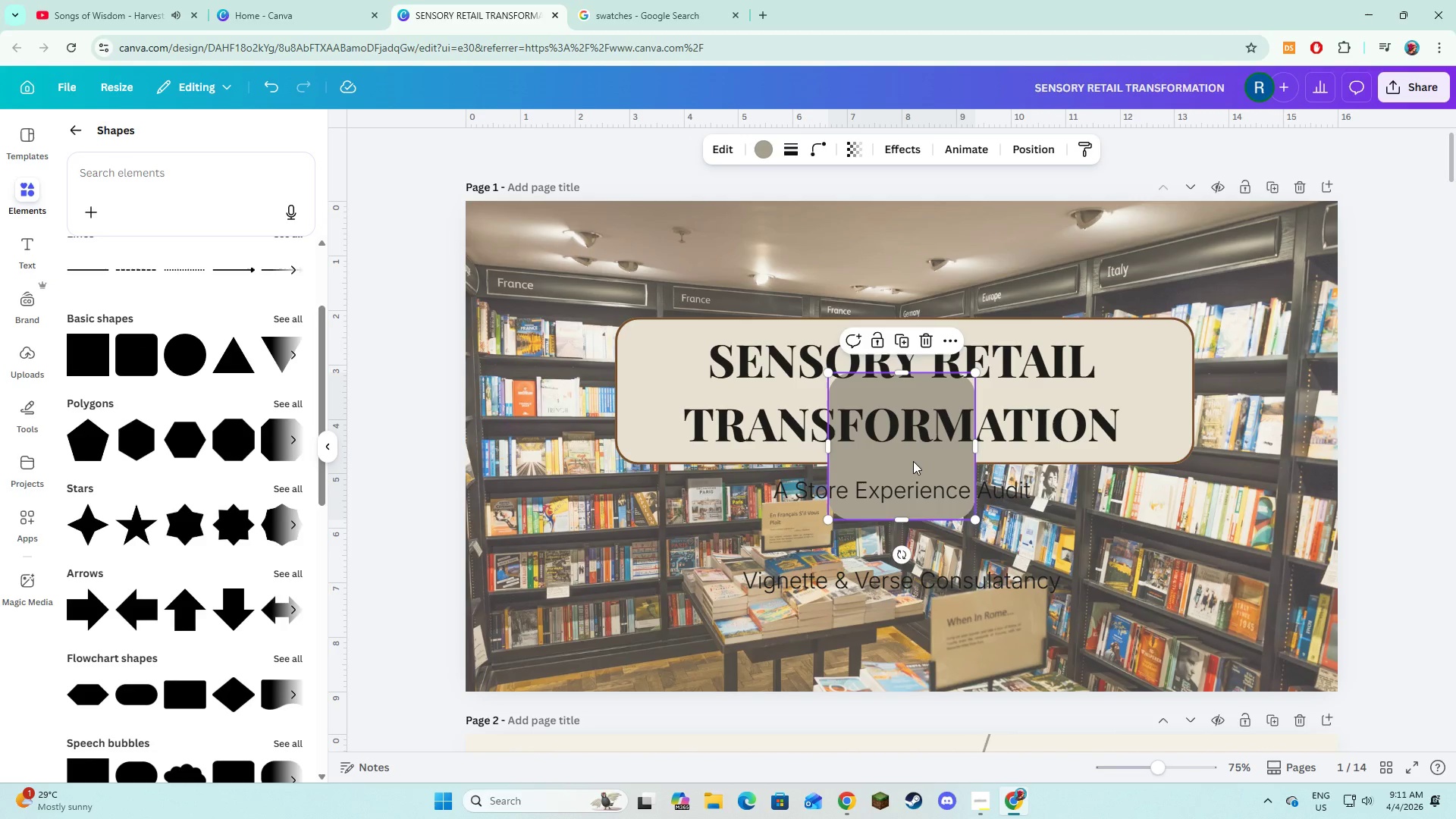 
left_click_drag(start_coordinate=[913, 460], to_coordinate=[827, 471])
 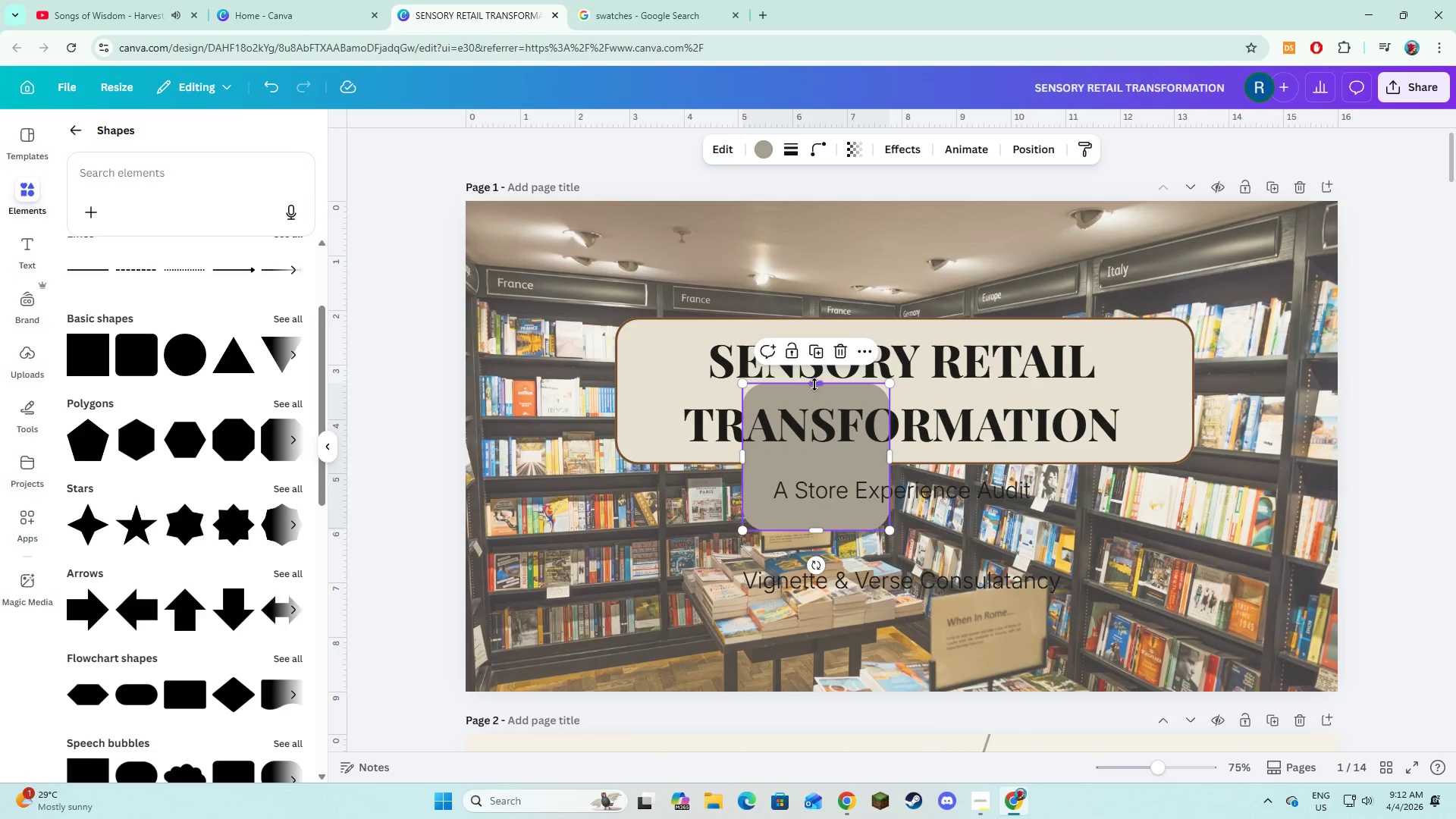 
left_click_drag(start_coordinate=[814, 384], to_coordinate=[817, 475])
 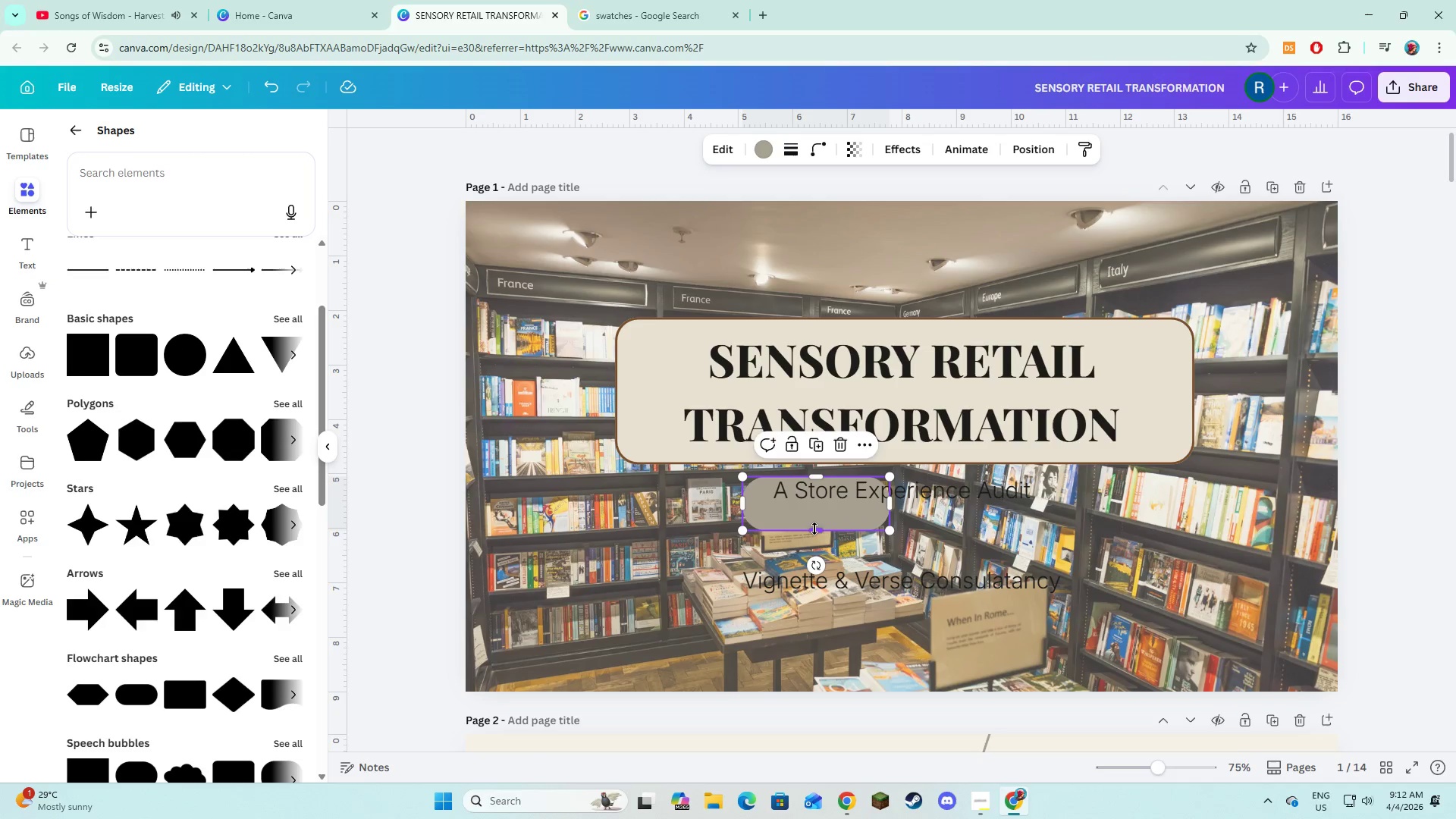 
left_click_drag(start_coordinate=[814, 529], to_coordinate=[816, 507])
 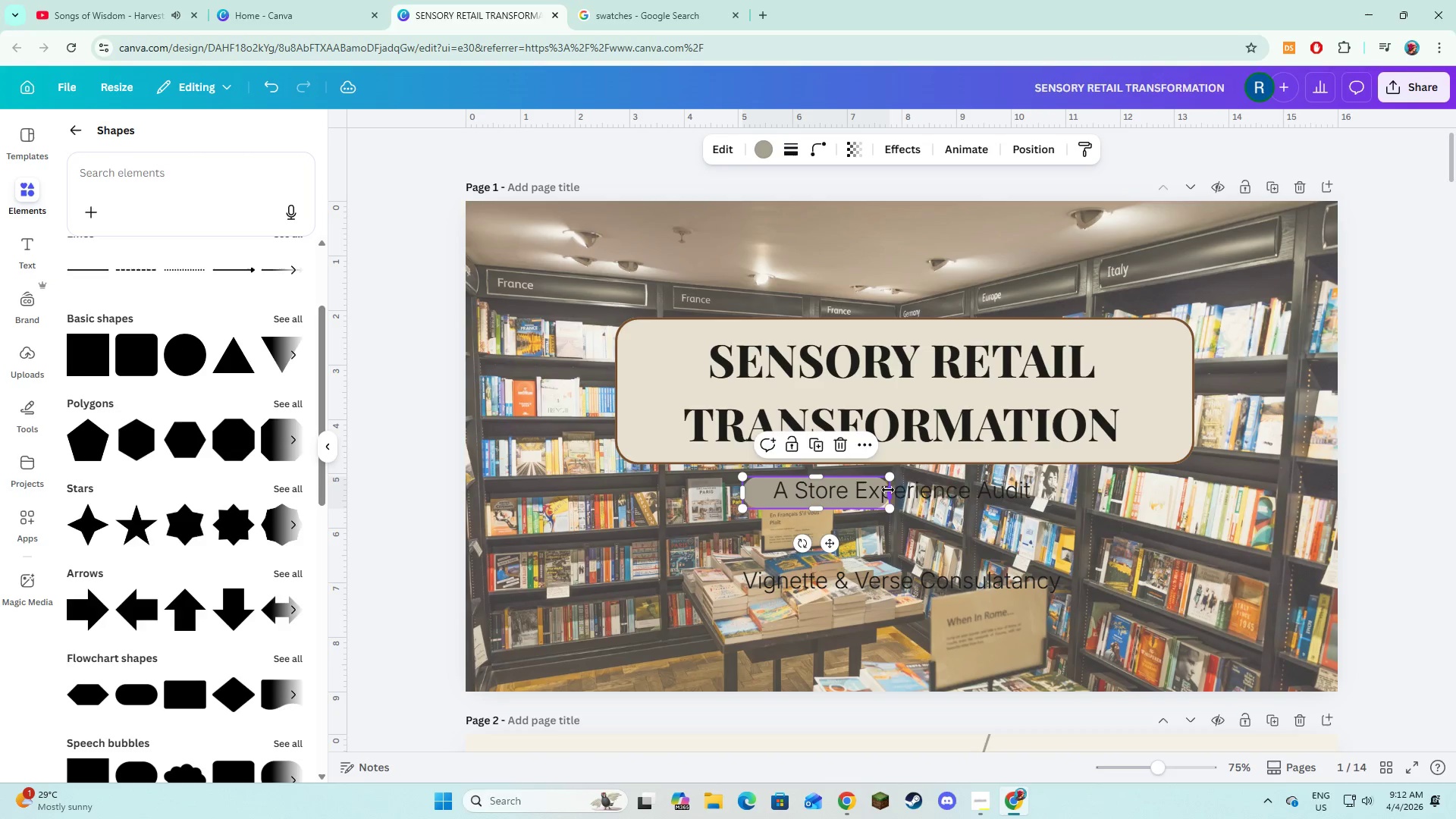 
left_click_drag(start_coordinate=[888, 490], to_coordinate=[1056, 494])
 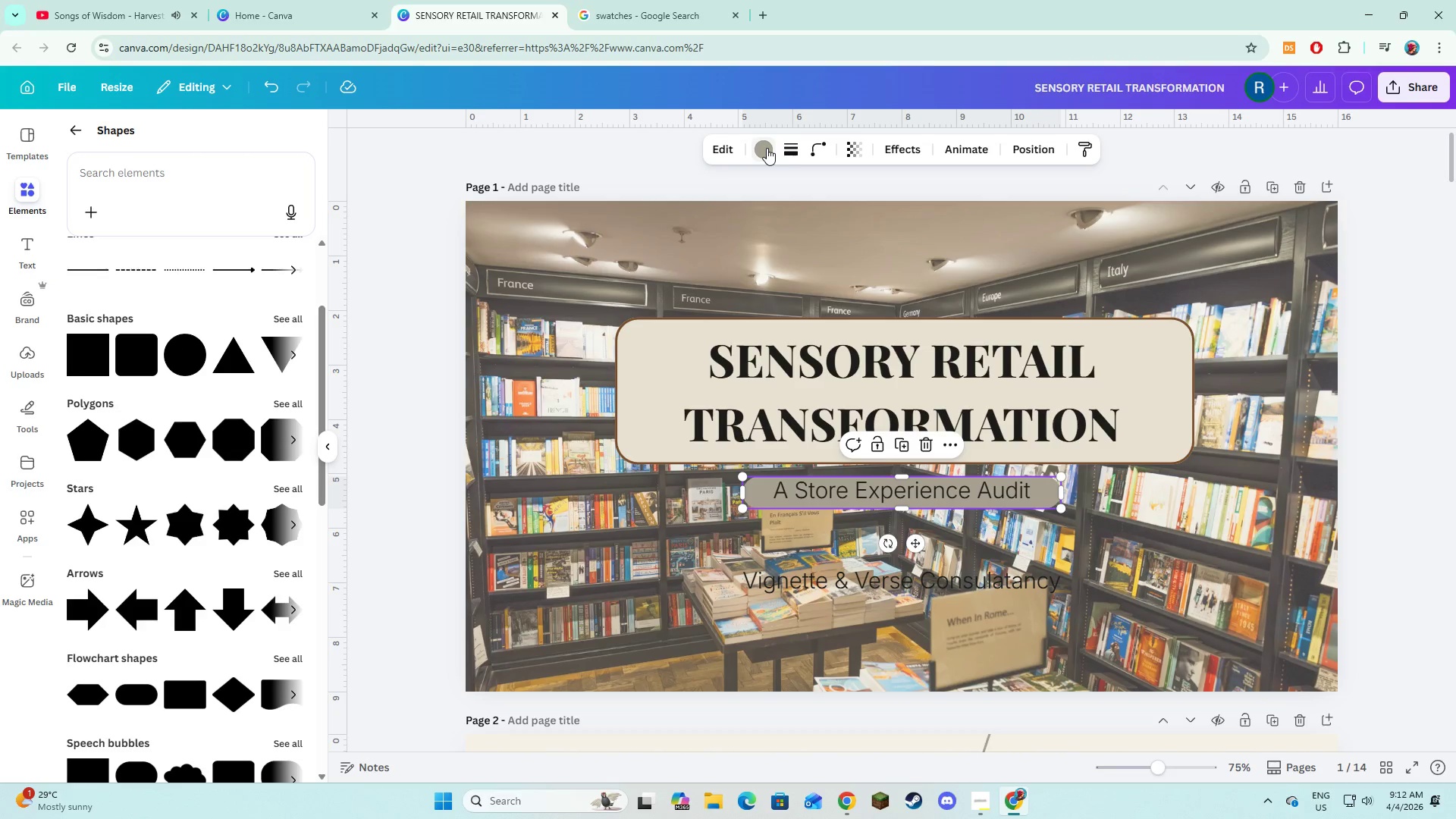 
left_click([785, 155])
 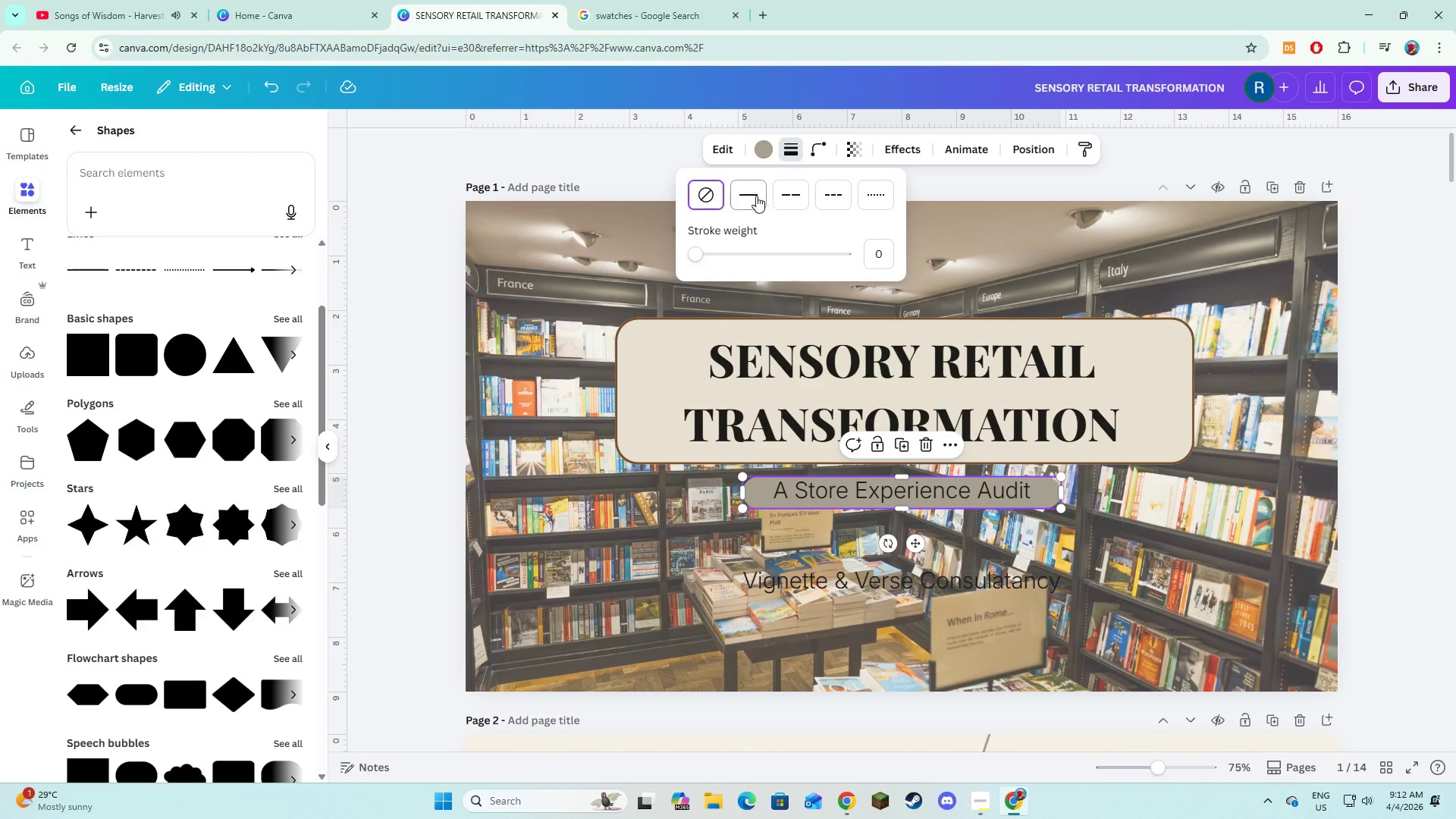 
left_click([755, 196])
 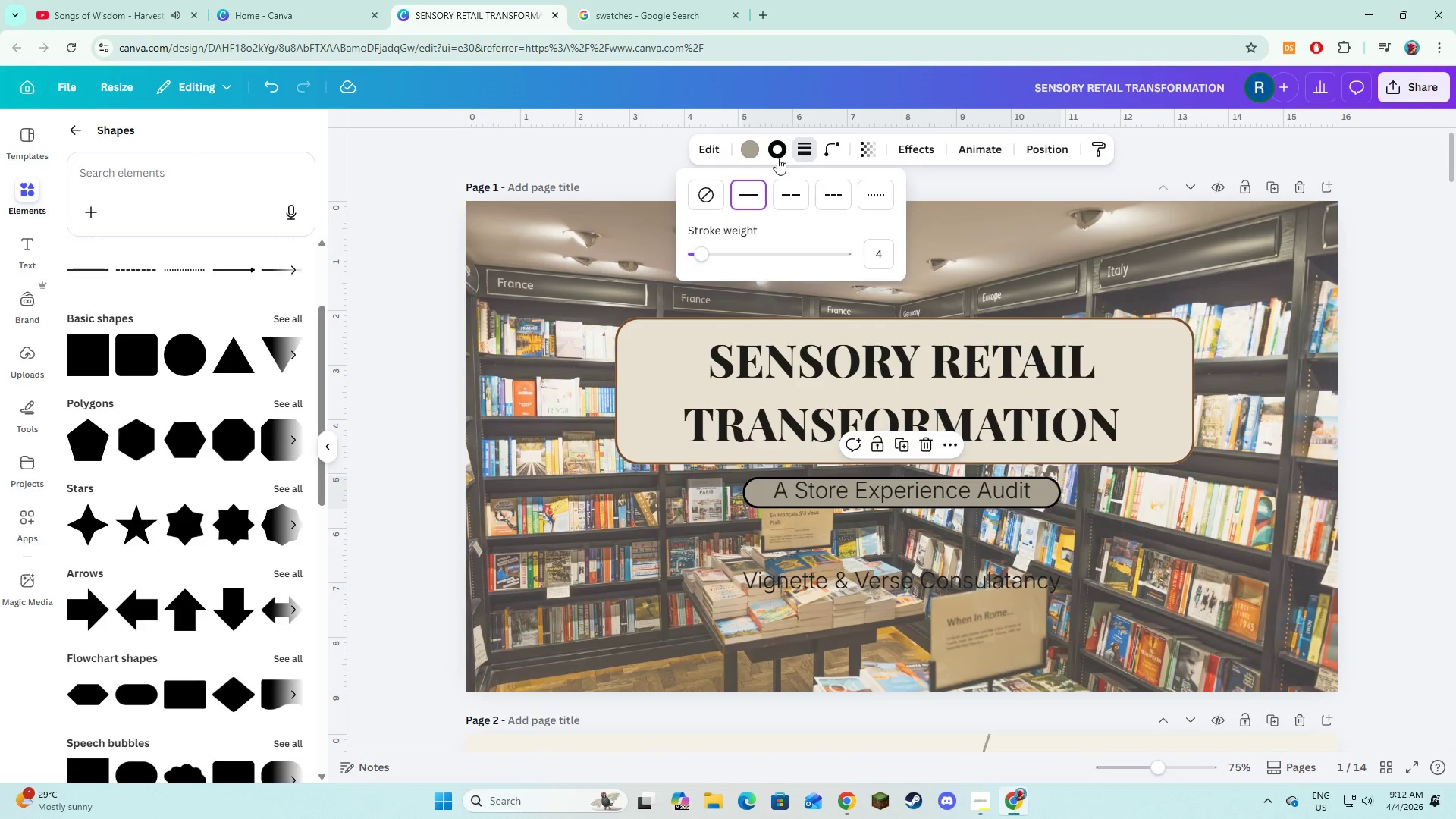 
left_click([777, 158])
 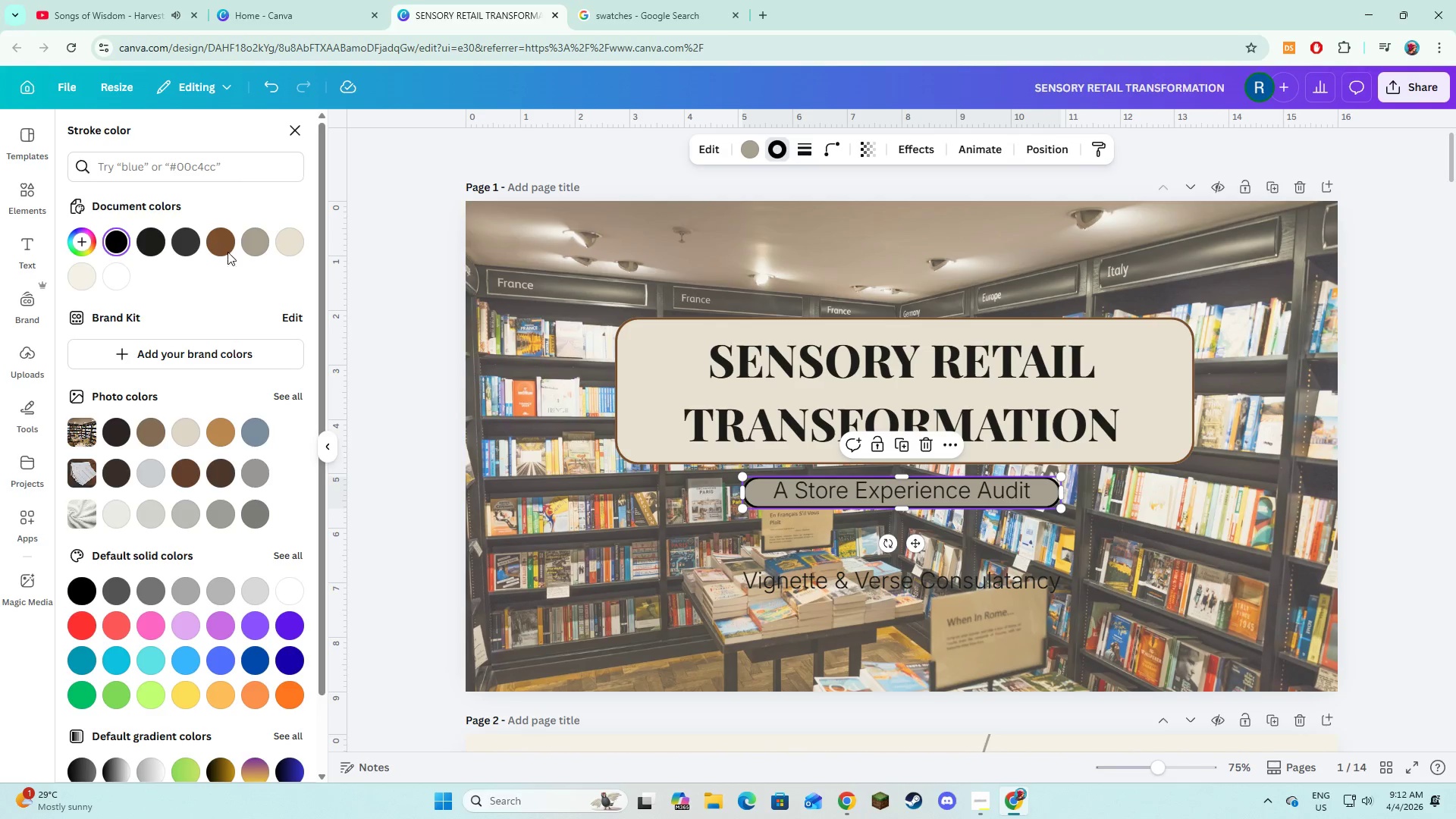 
left_click([223, 244])
 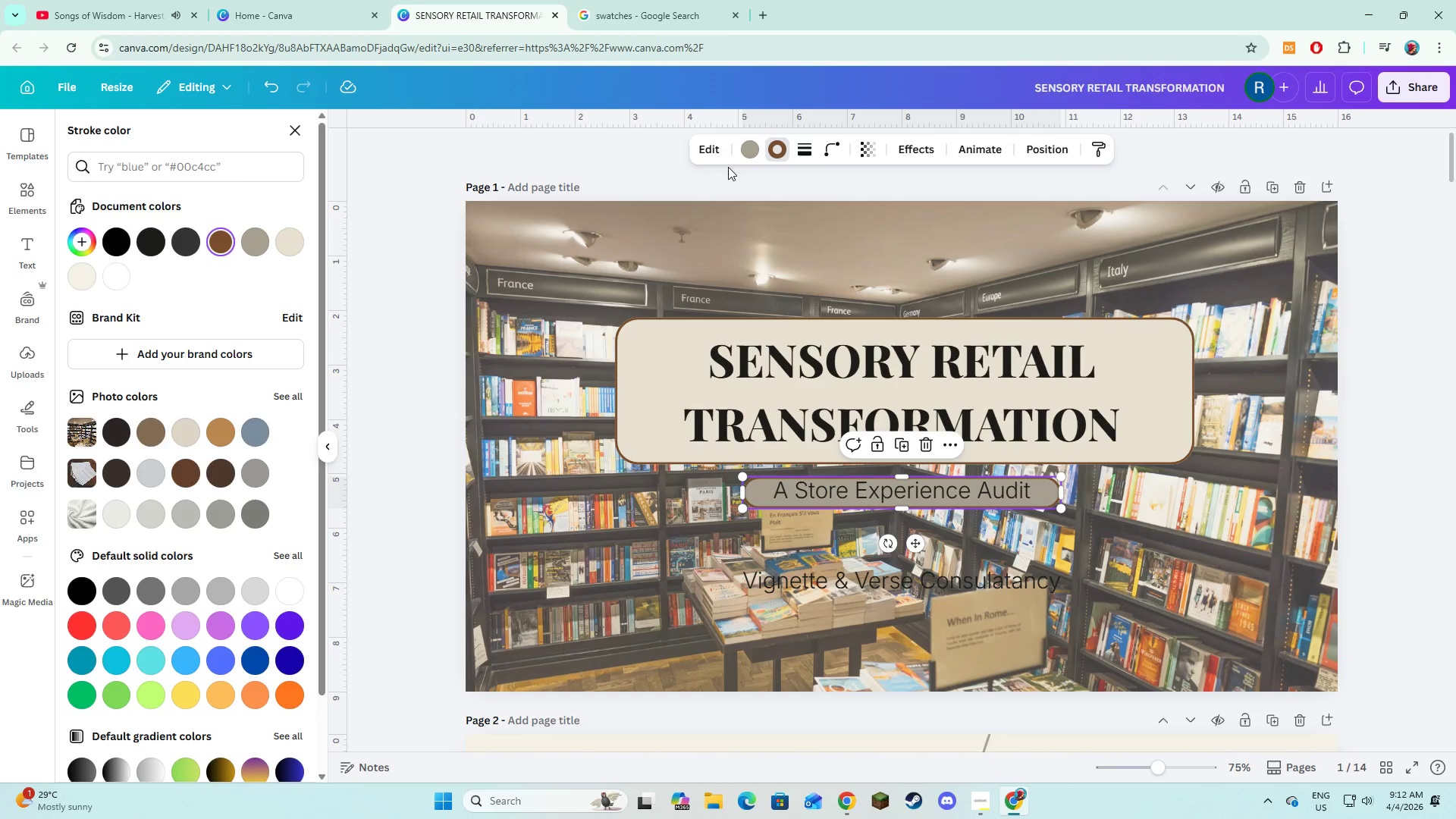 
left_click([744, 154])
 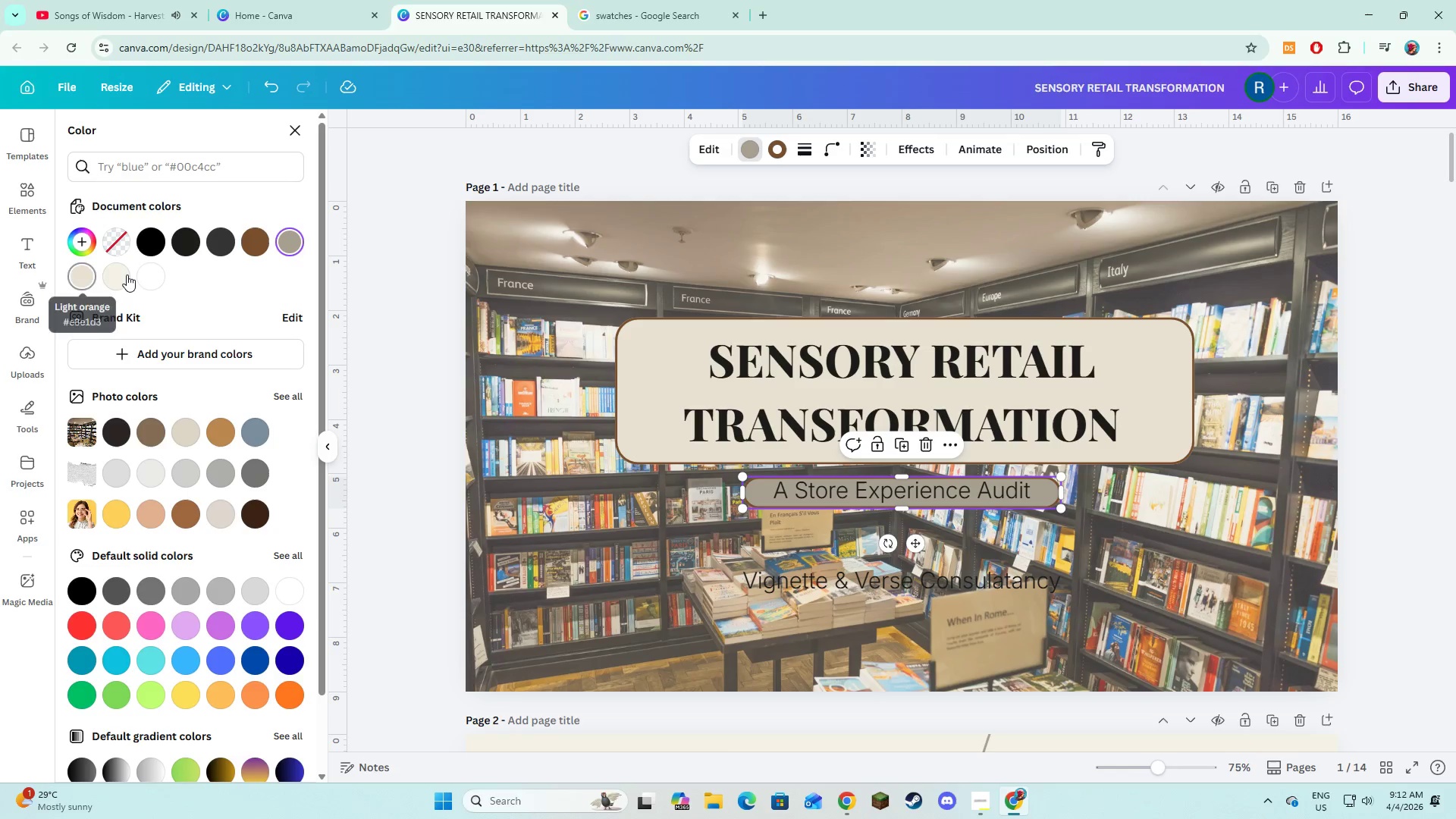 
left_click([127, 275])
 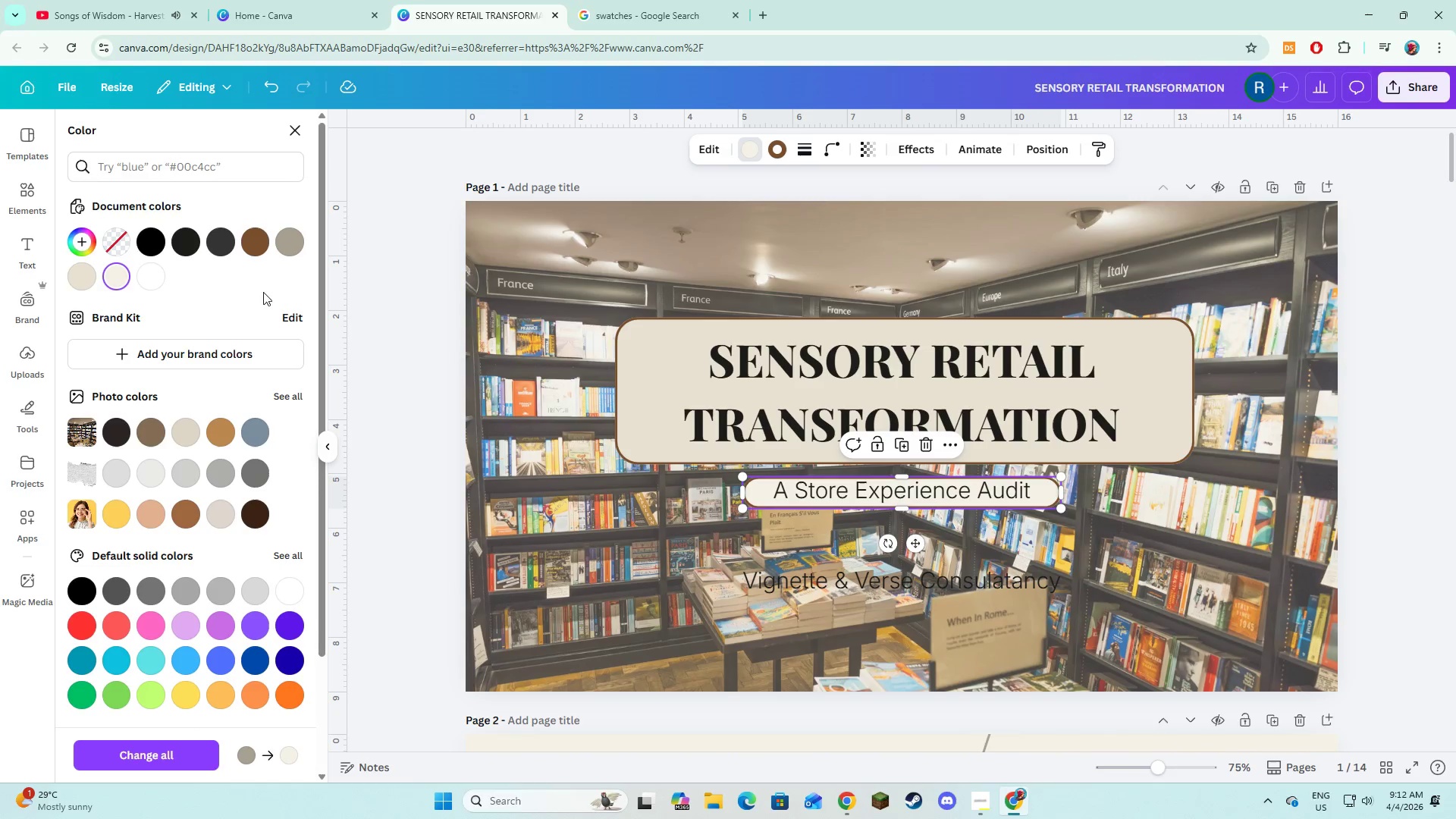 
left_click([85, 280])
 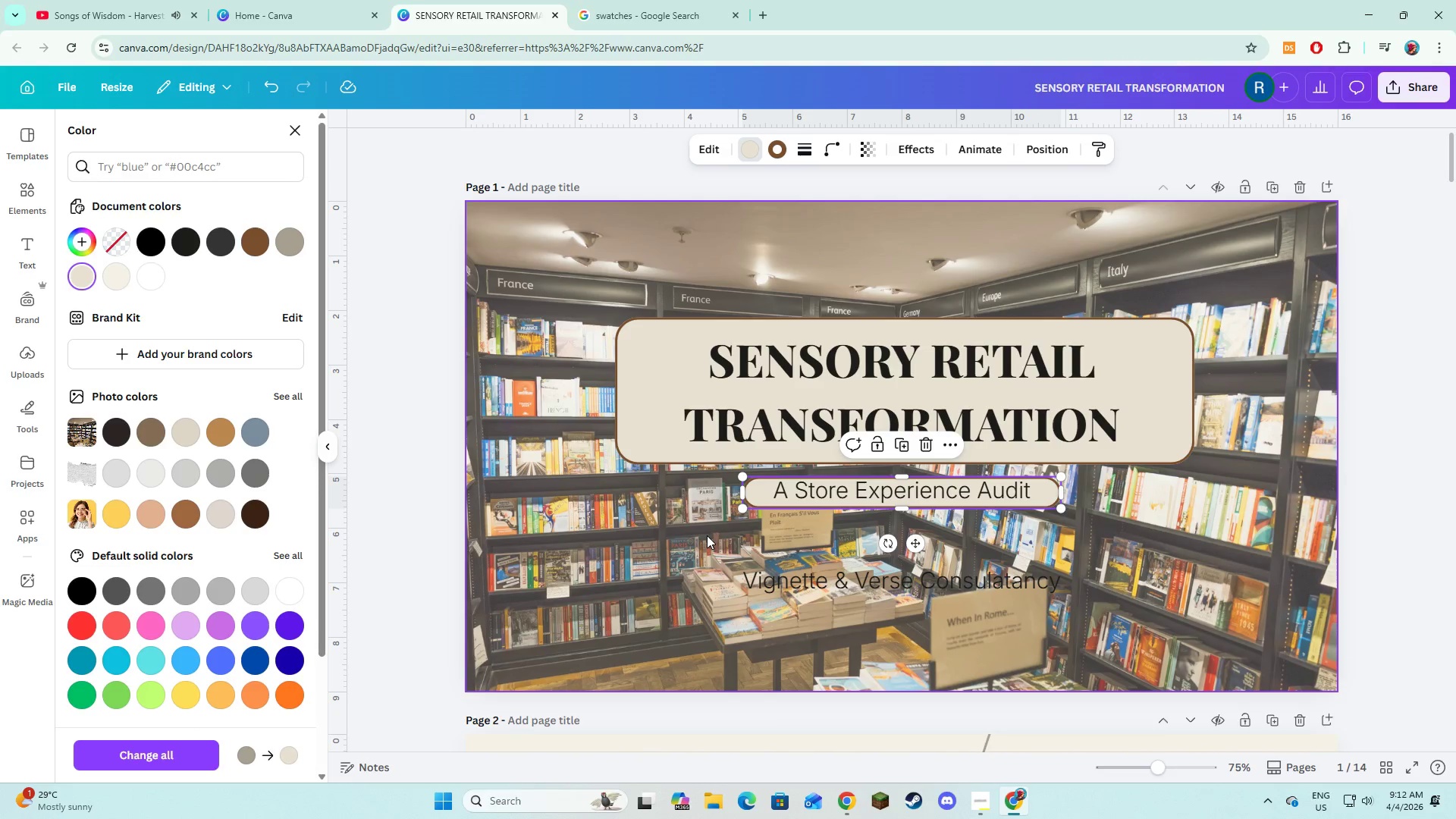 
left_click([707, 536])
 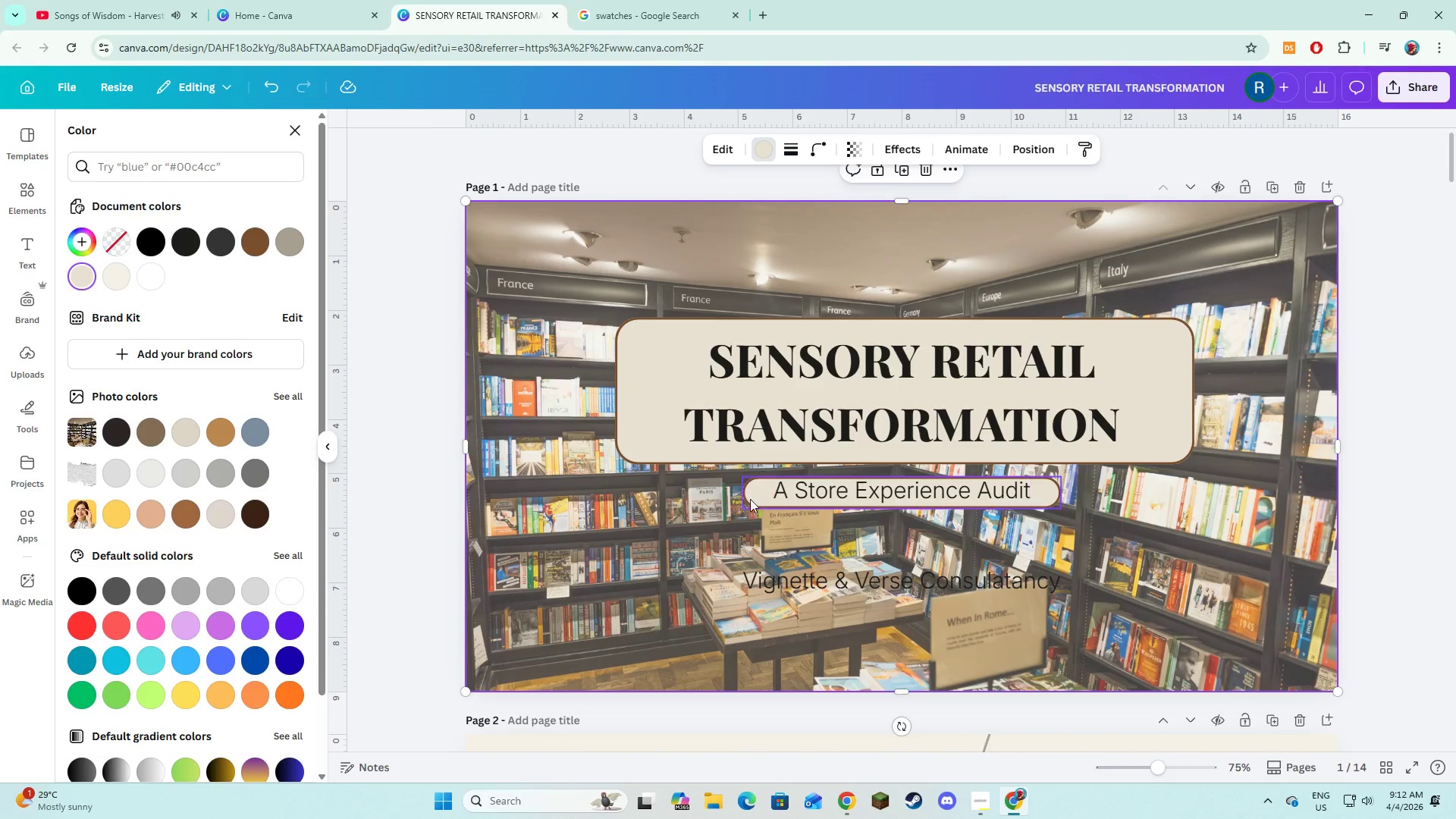 
left_click([749, 499])
 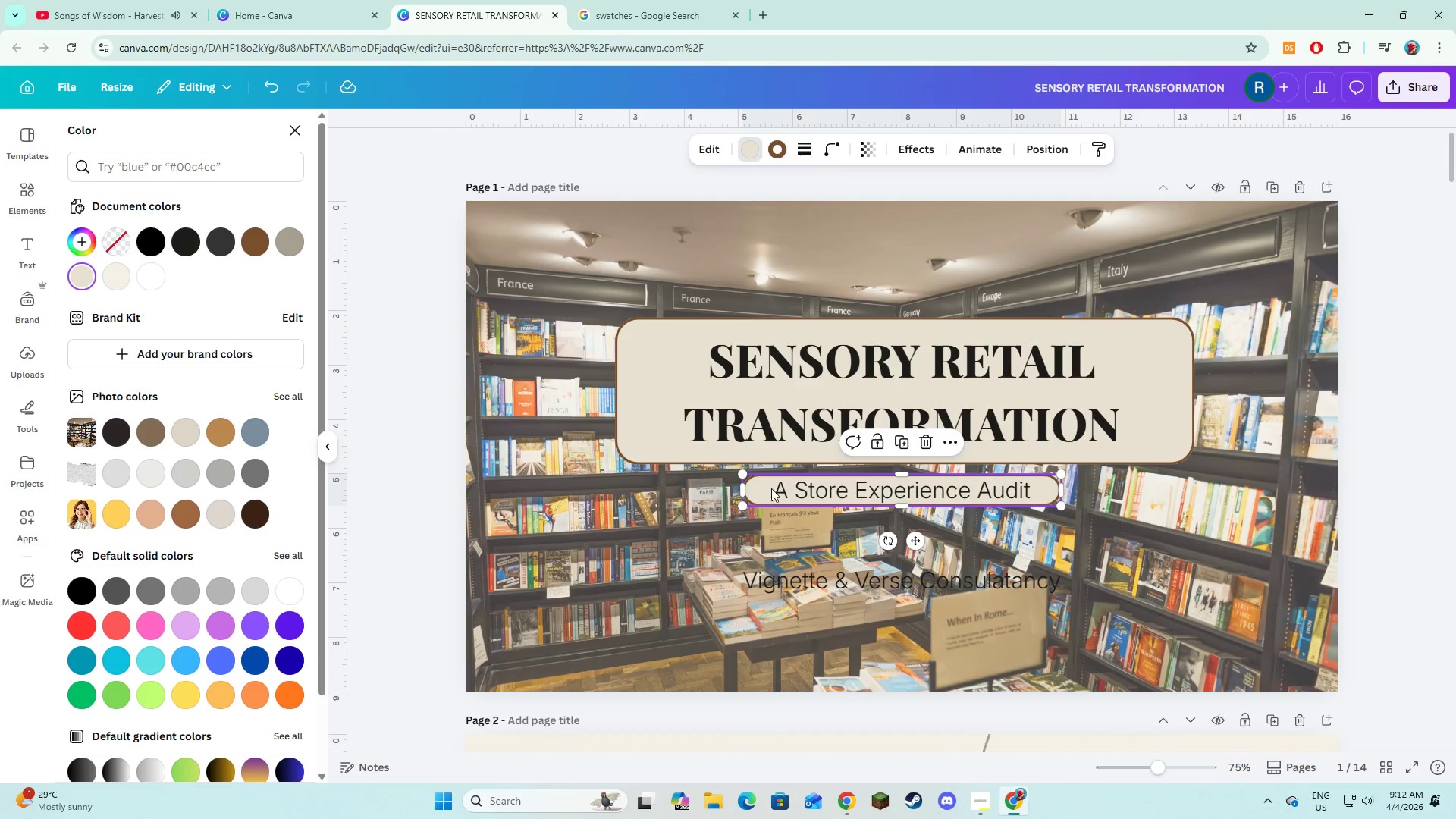 
left_click([897, 447])
 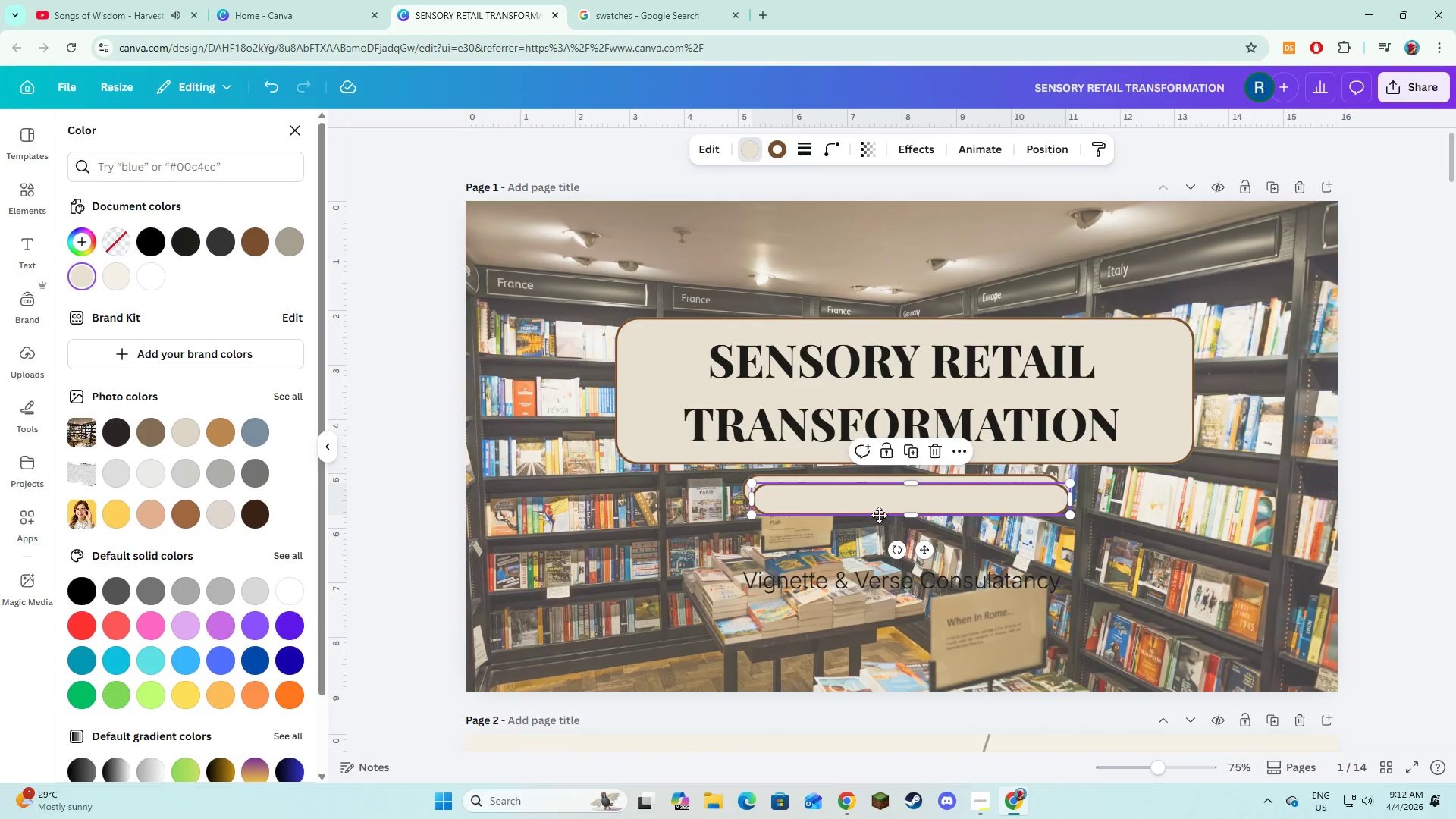 
left_click_drag(start_coordinate=[885, 494], to_coordinate=[858, 574])
 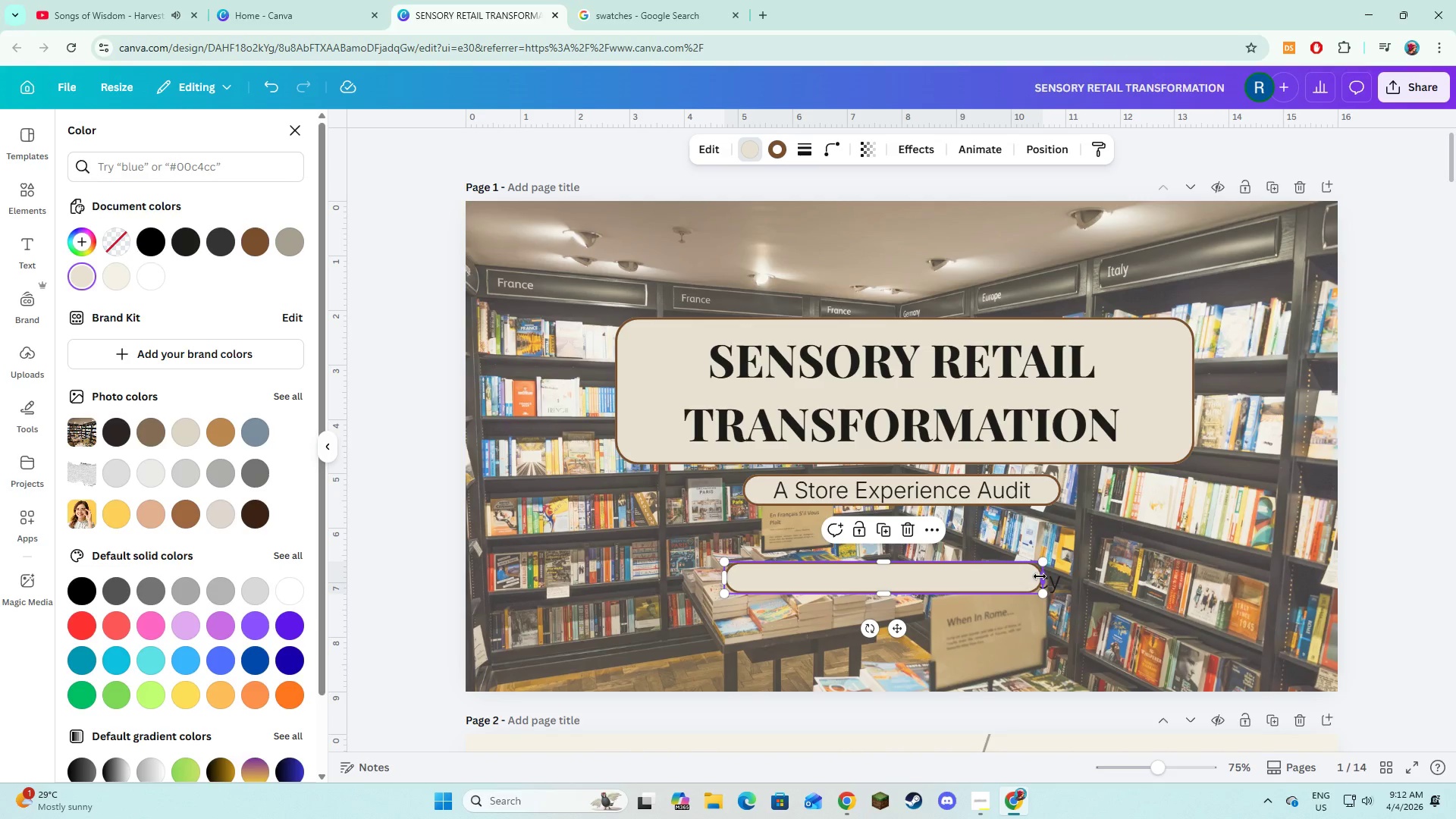 
left_click_drag(start_coordinate=[1041, 577], to_coordinate=[1088, 585])
 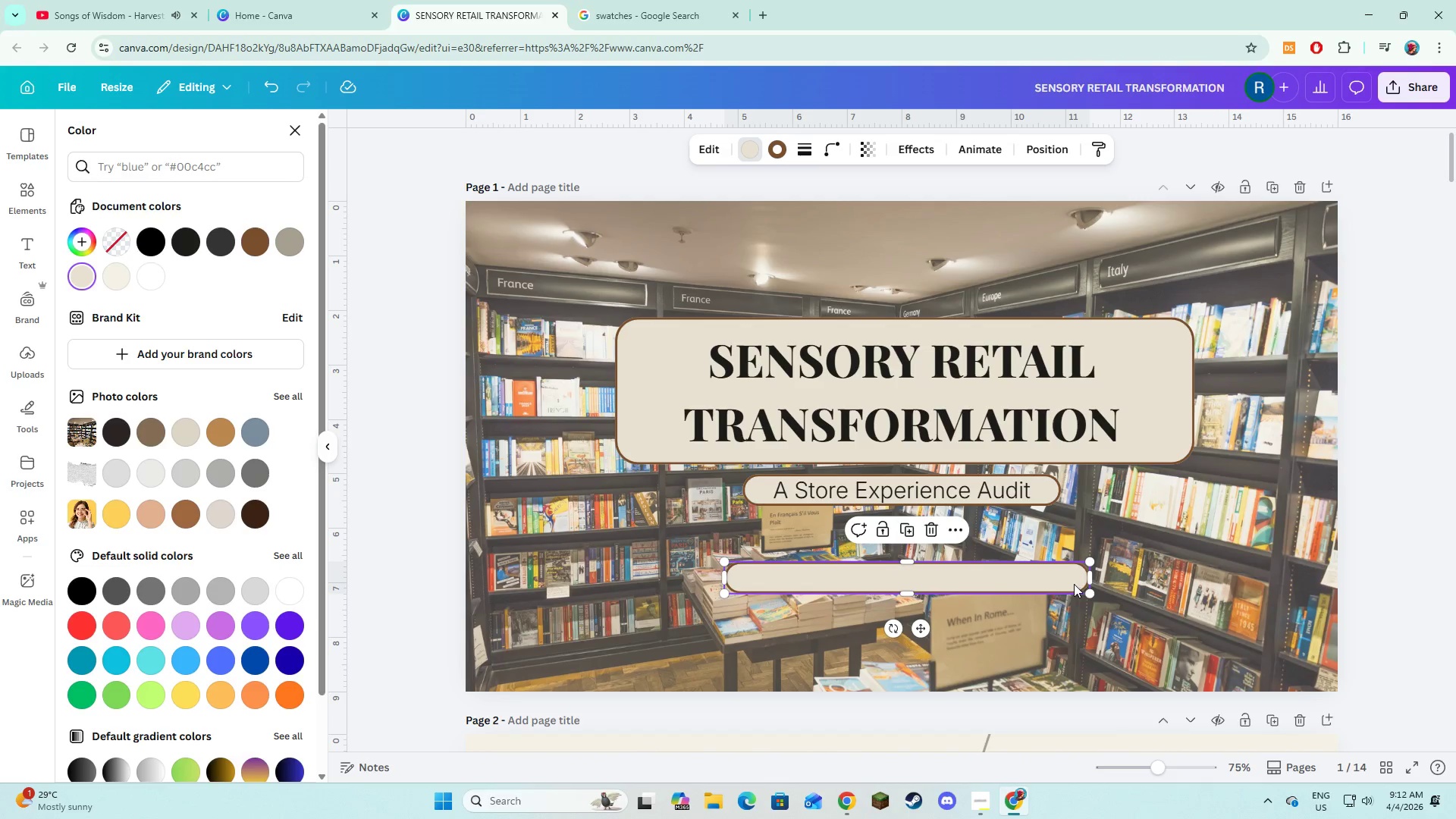 
right_click([1074, 584])
 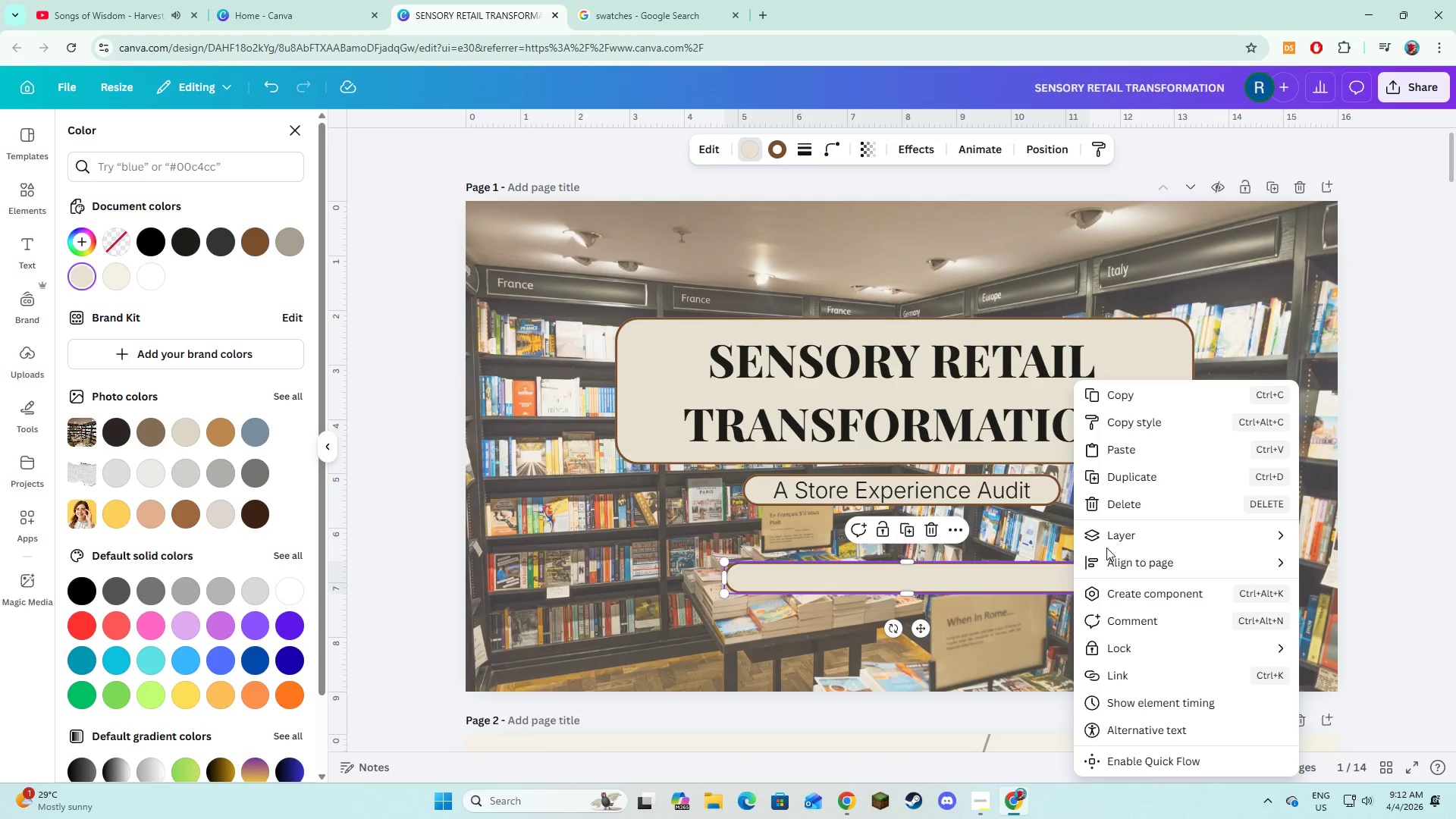 
left_click([1109, 539])
 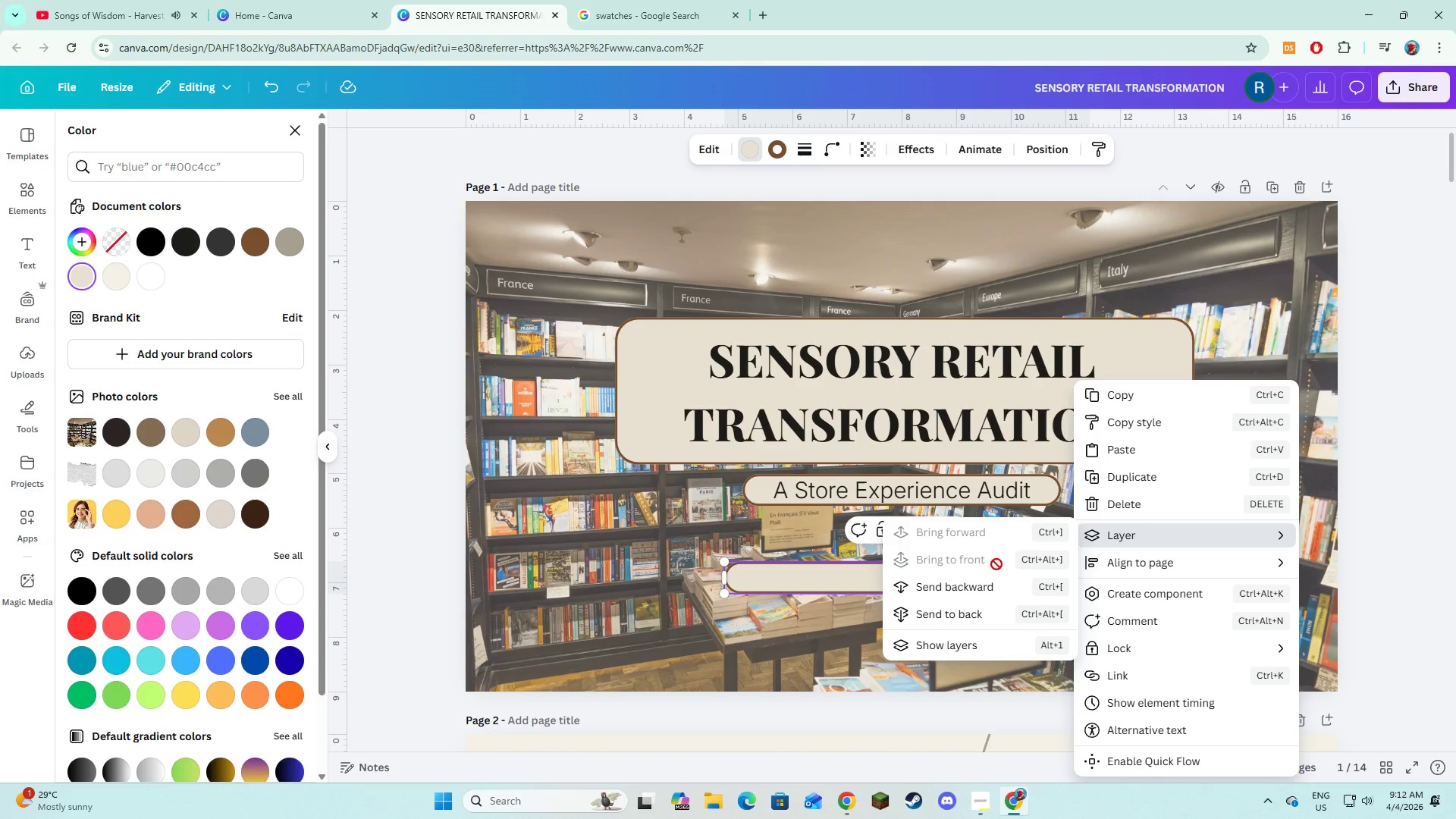 
left_click([984, 591])
 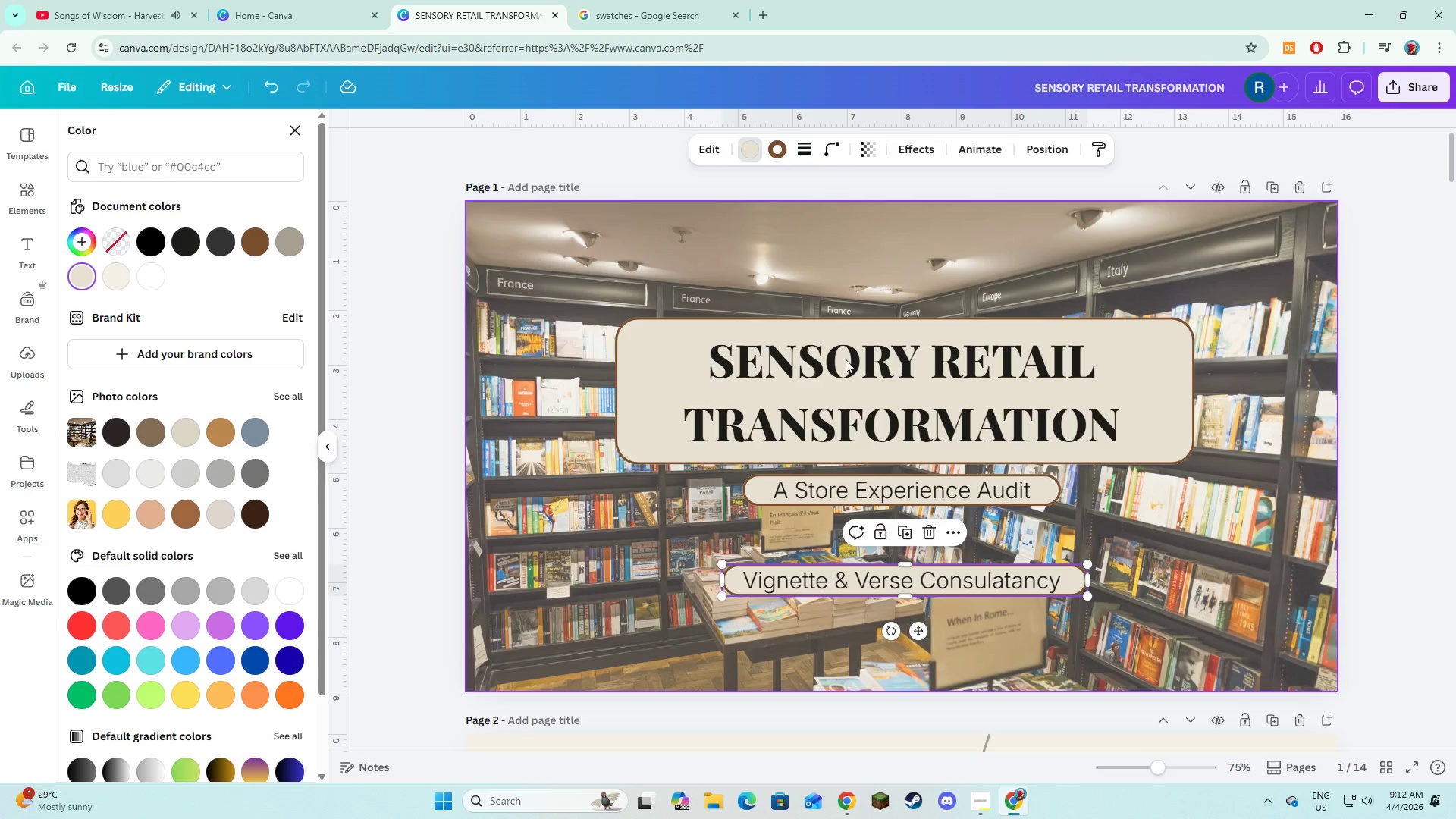 
wait(5.19)
 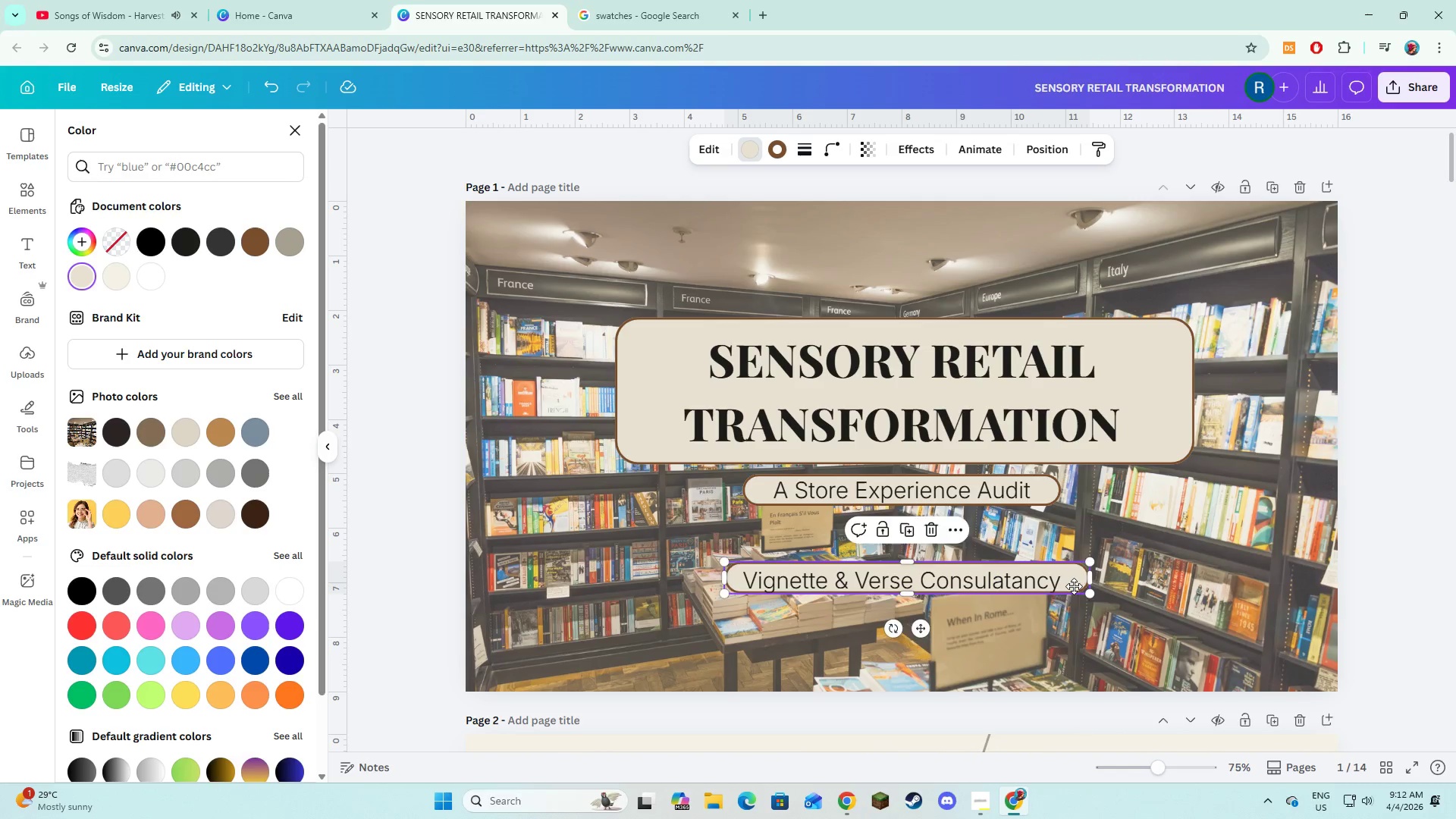 
left_click([692, 396])
 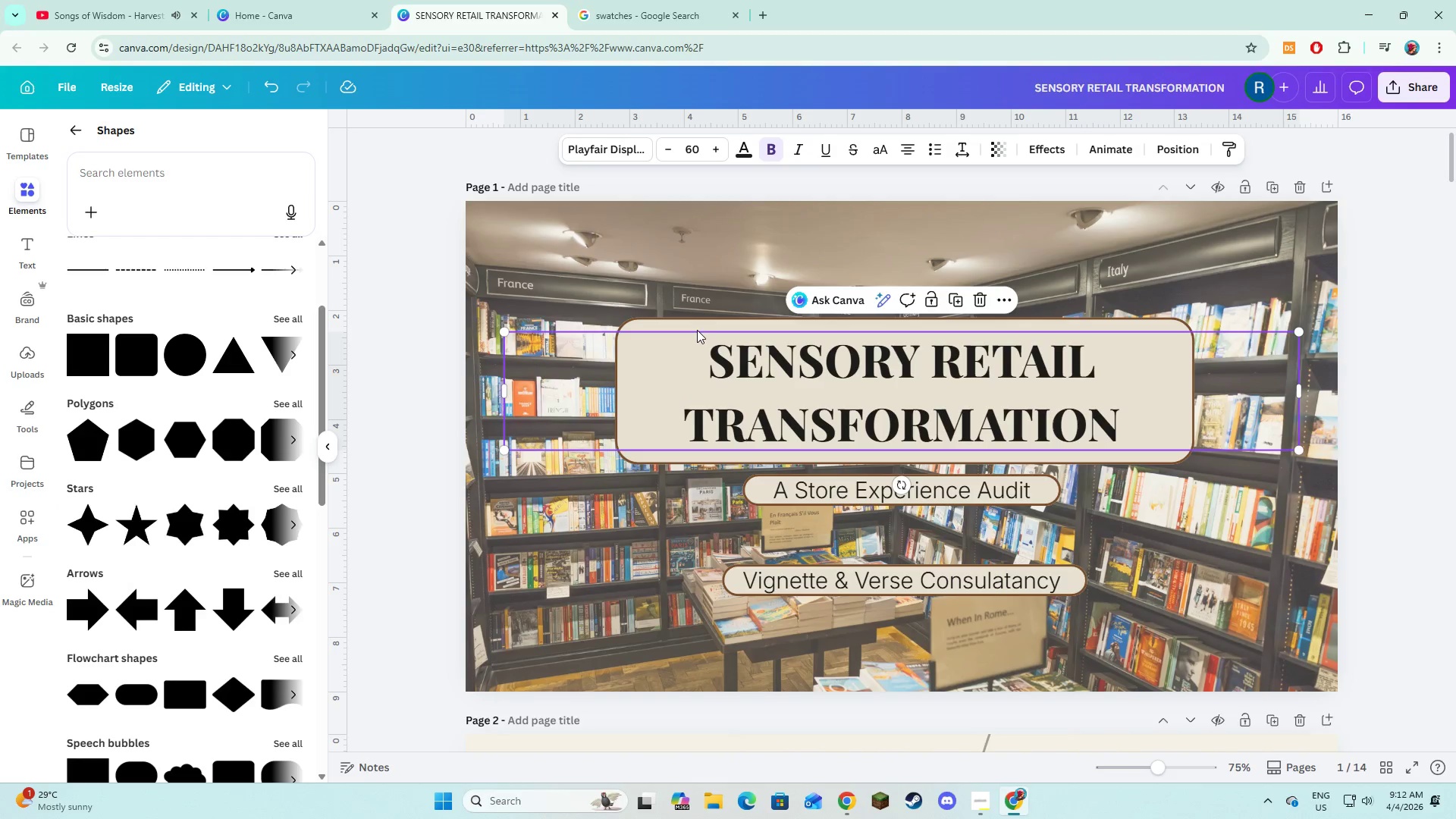 
hold_key(key=ShiftLeft, duration=1.11)
left_click([698, 325])
 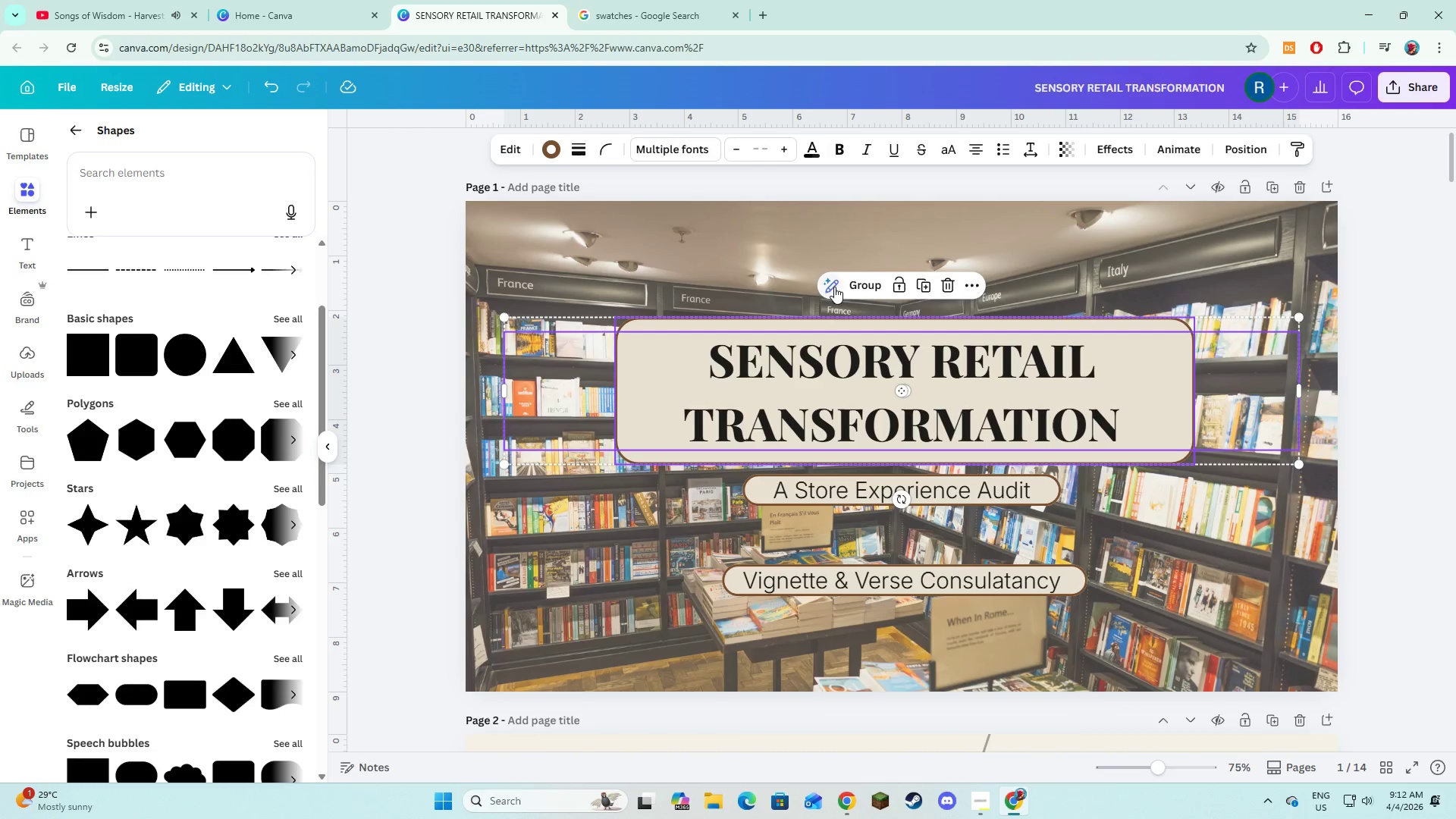 
left_click([851, 283])
 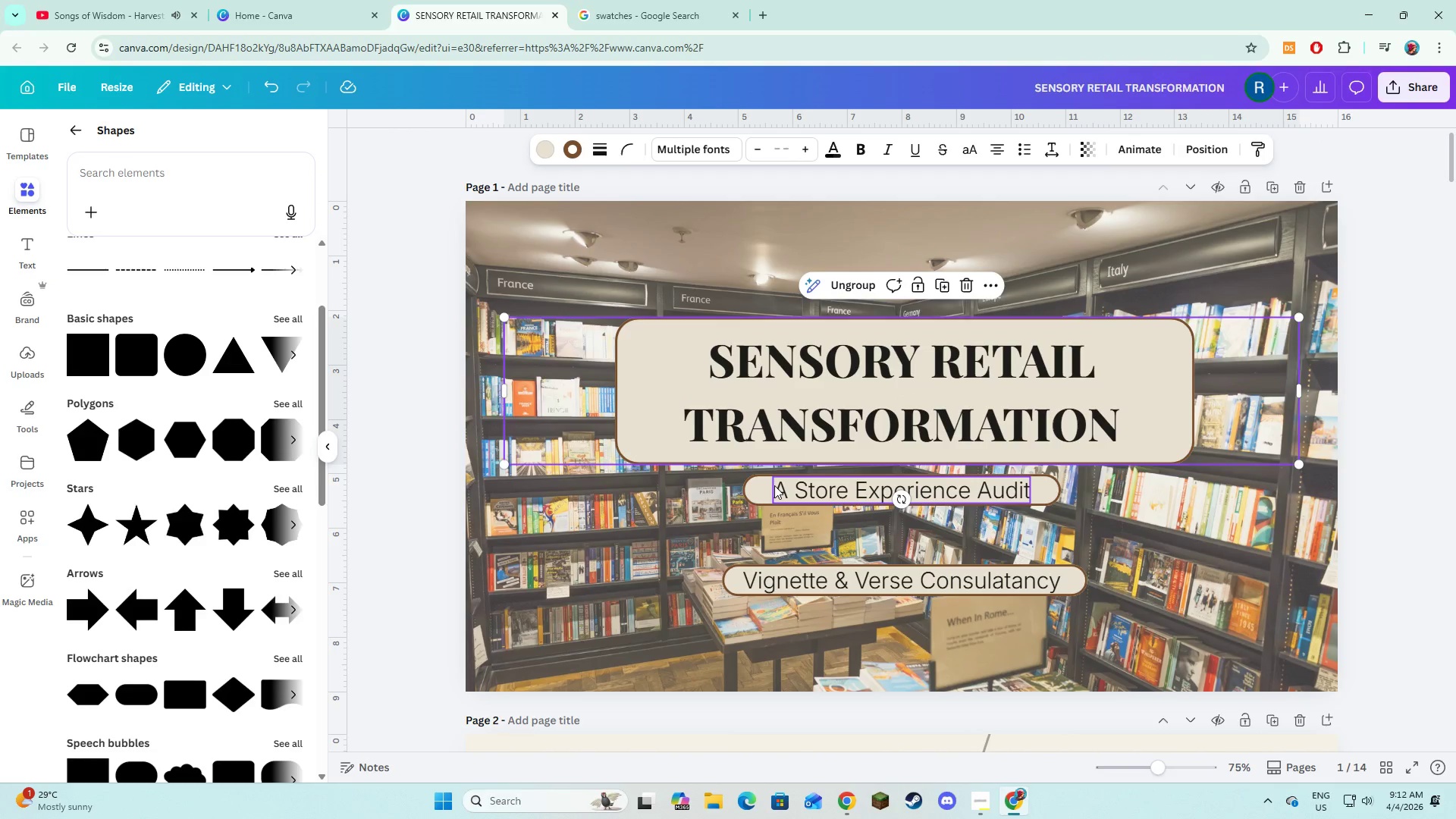 
left_click([774, 485])
 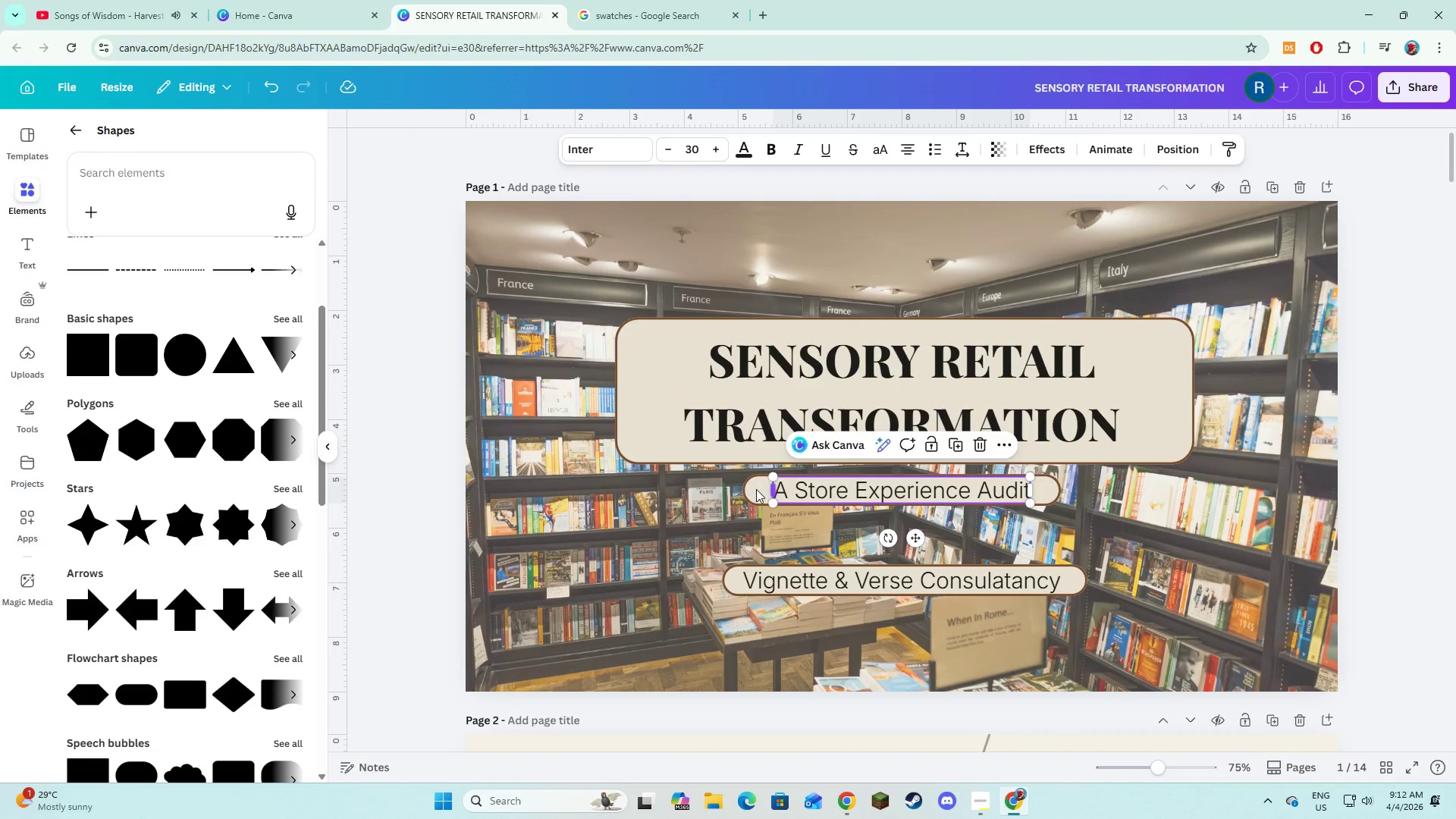 
hold_key(key=ShiftLeft, duration=0.78)
left_click([756, 489])
 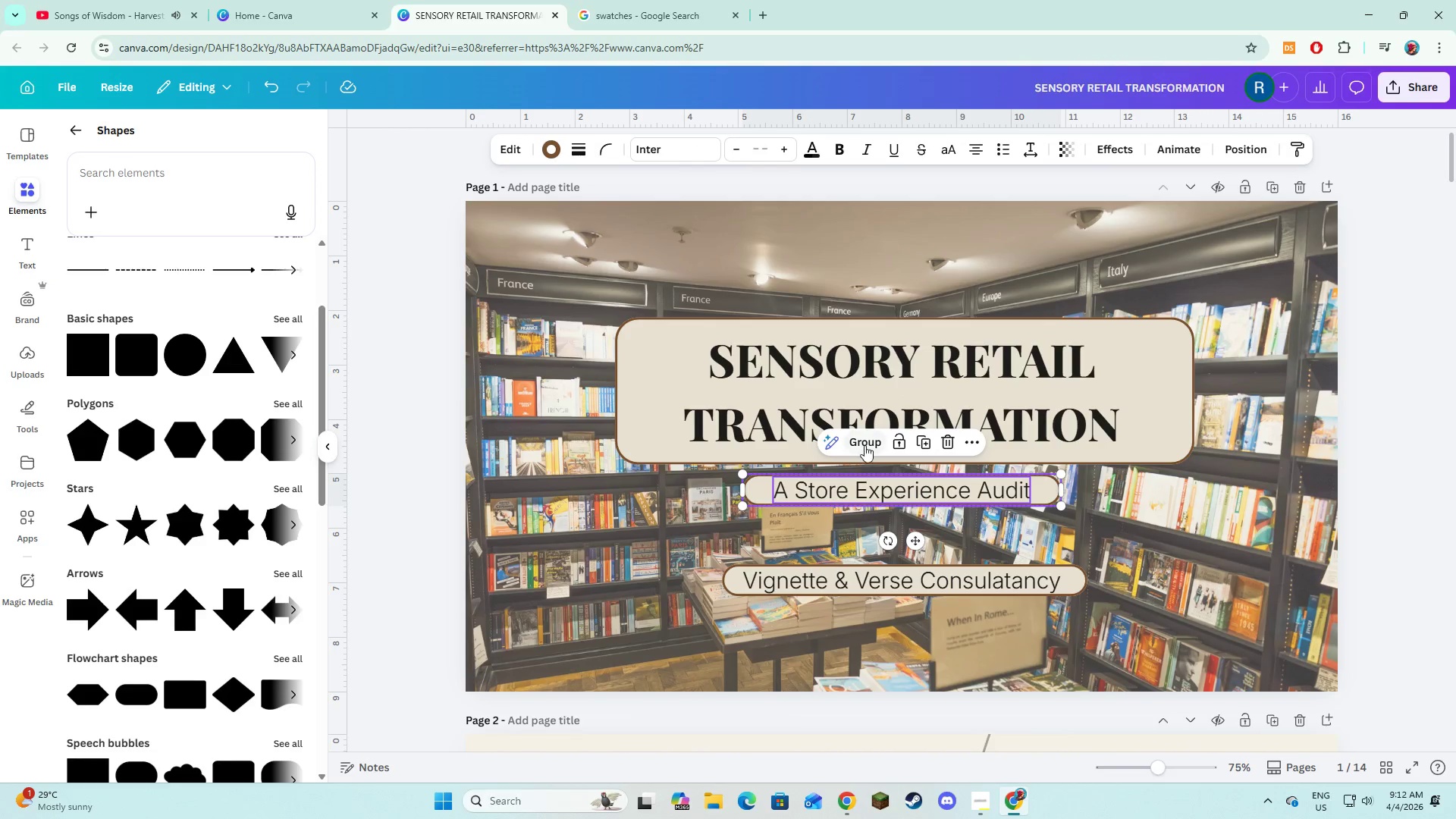 
left_click([864, 444])
 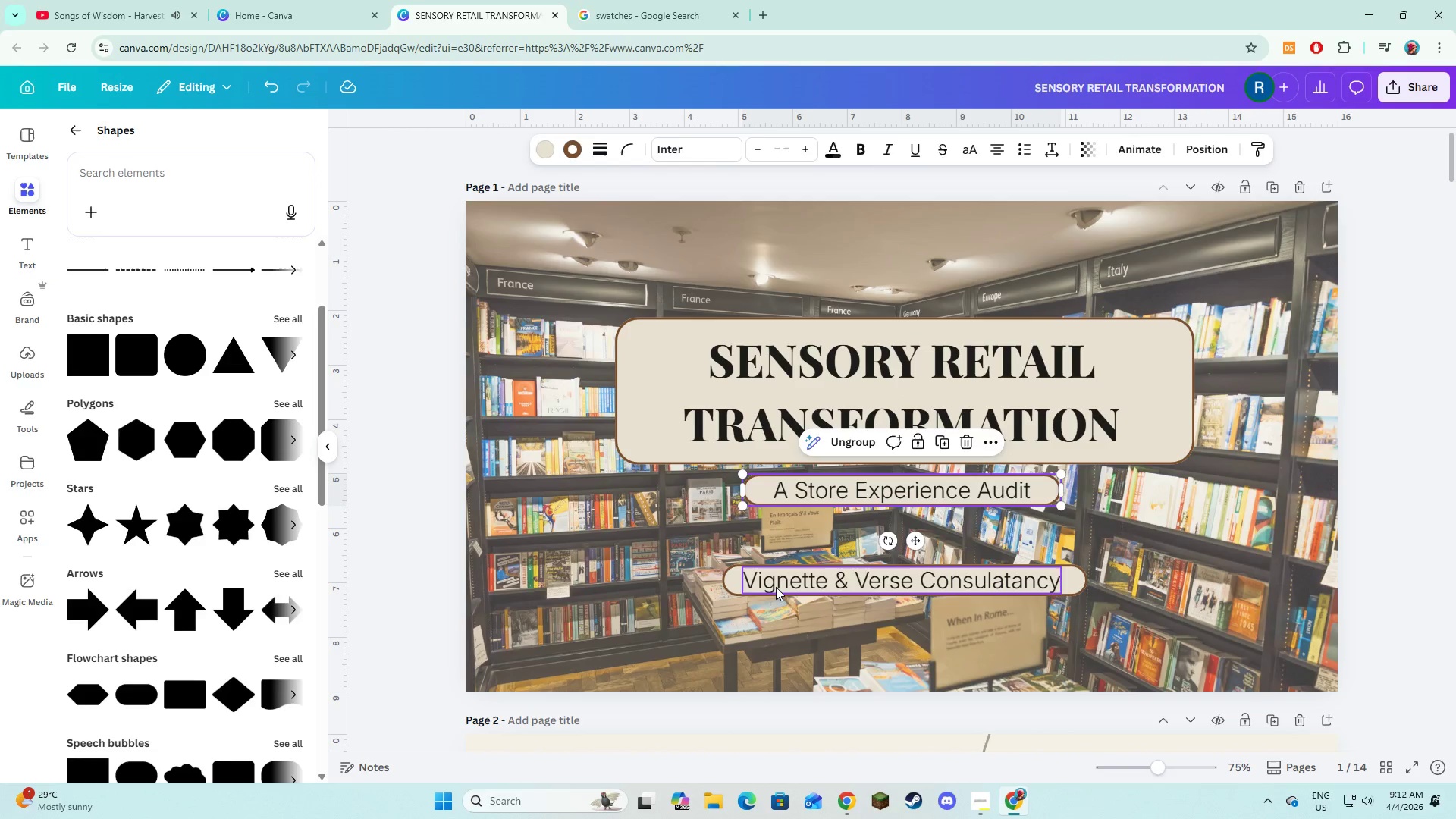 
left_click([776, 587])
 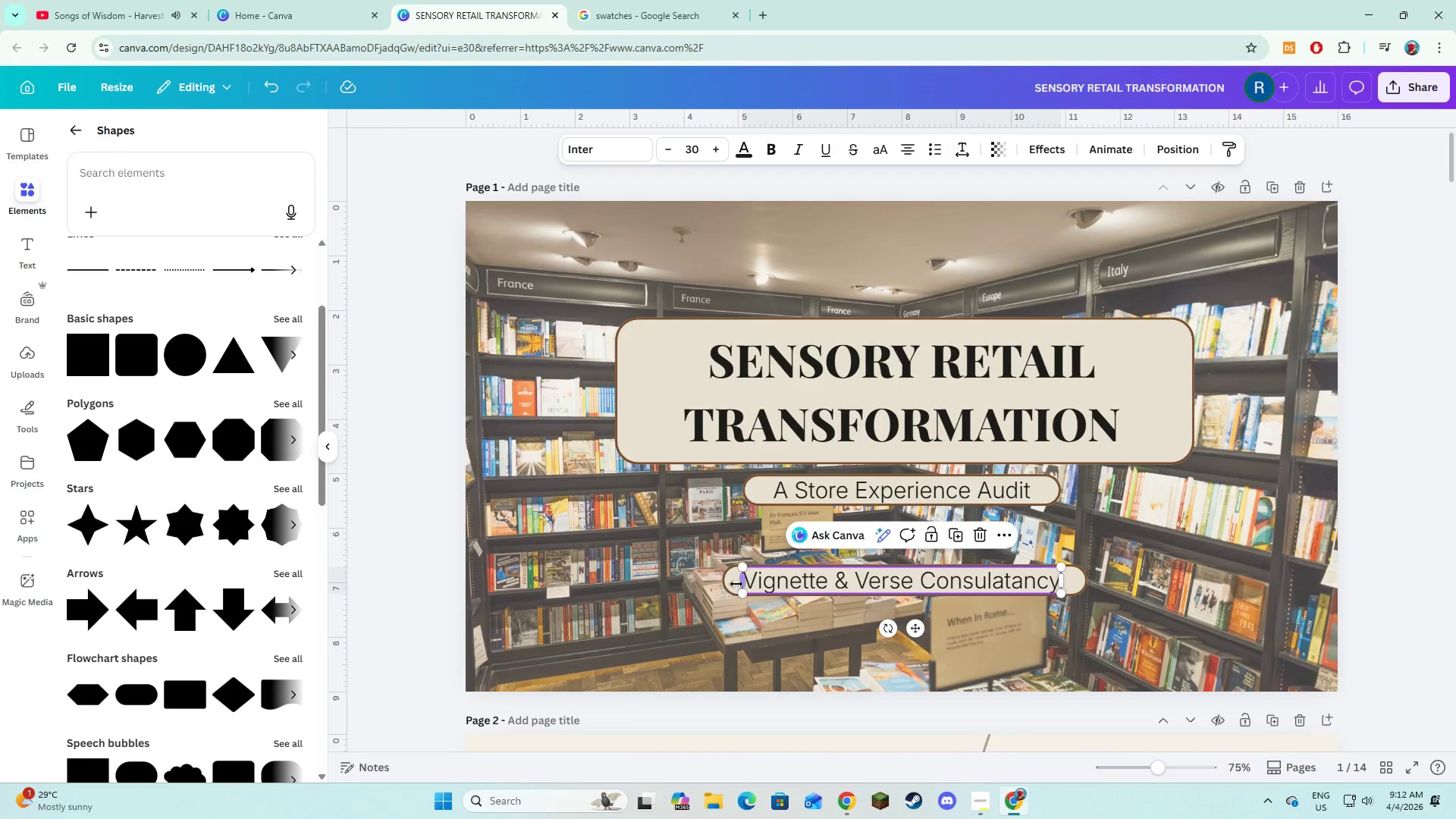 
hold_key(key=ShiftLeft, duration=1.5)
left_click([730, 583])
 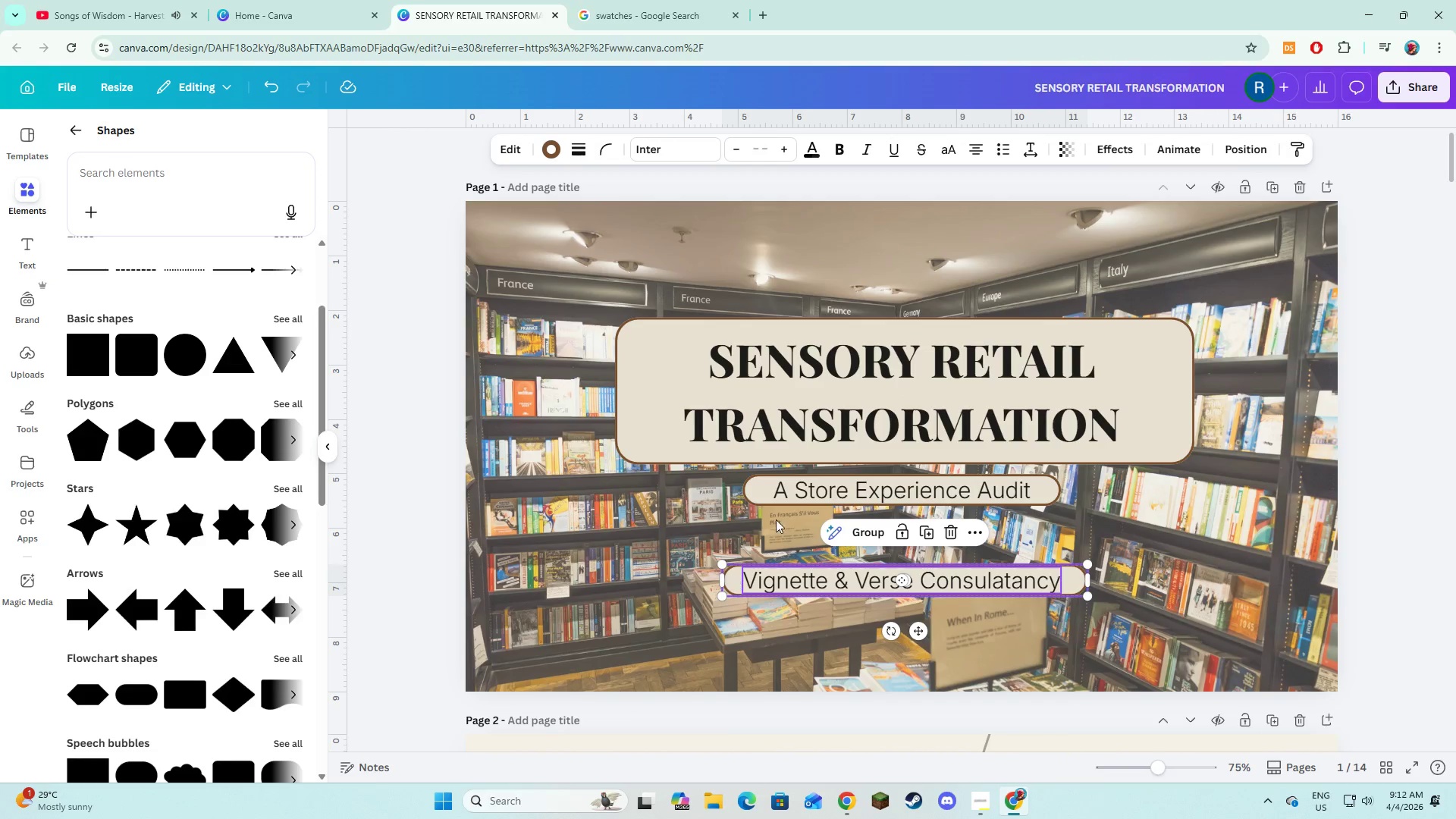 
key(Shift+ShiftLeft)
 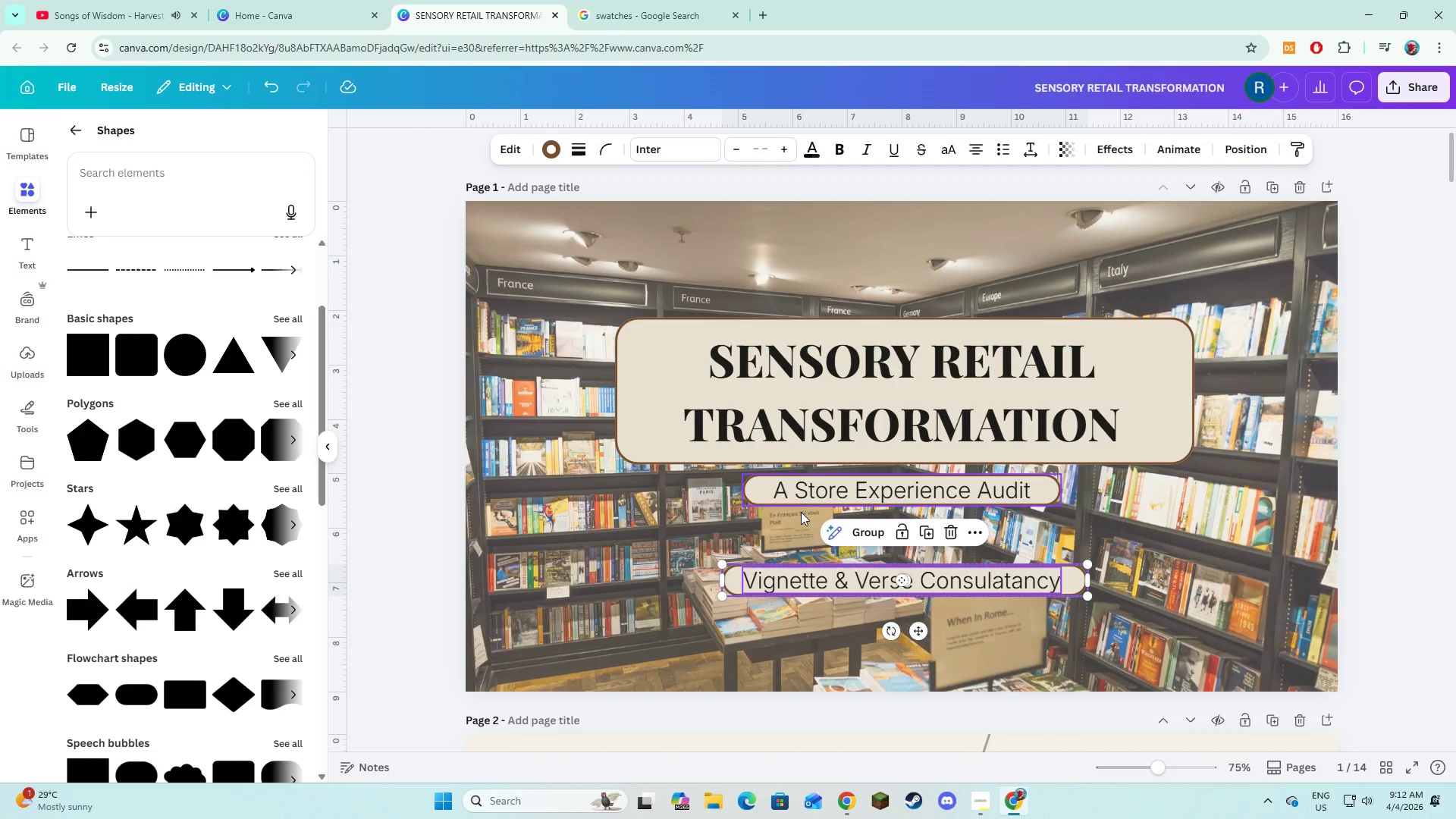 
key(Shift+ShiftLeft)
 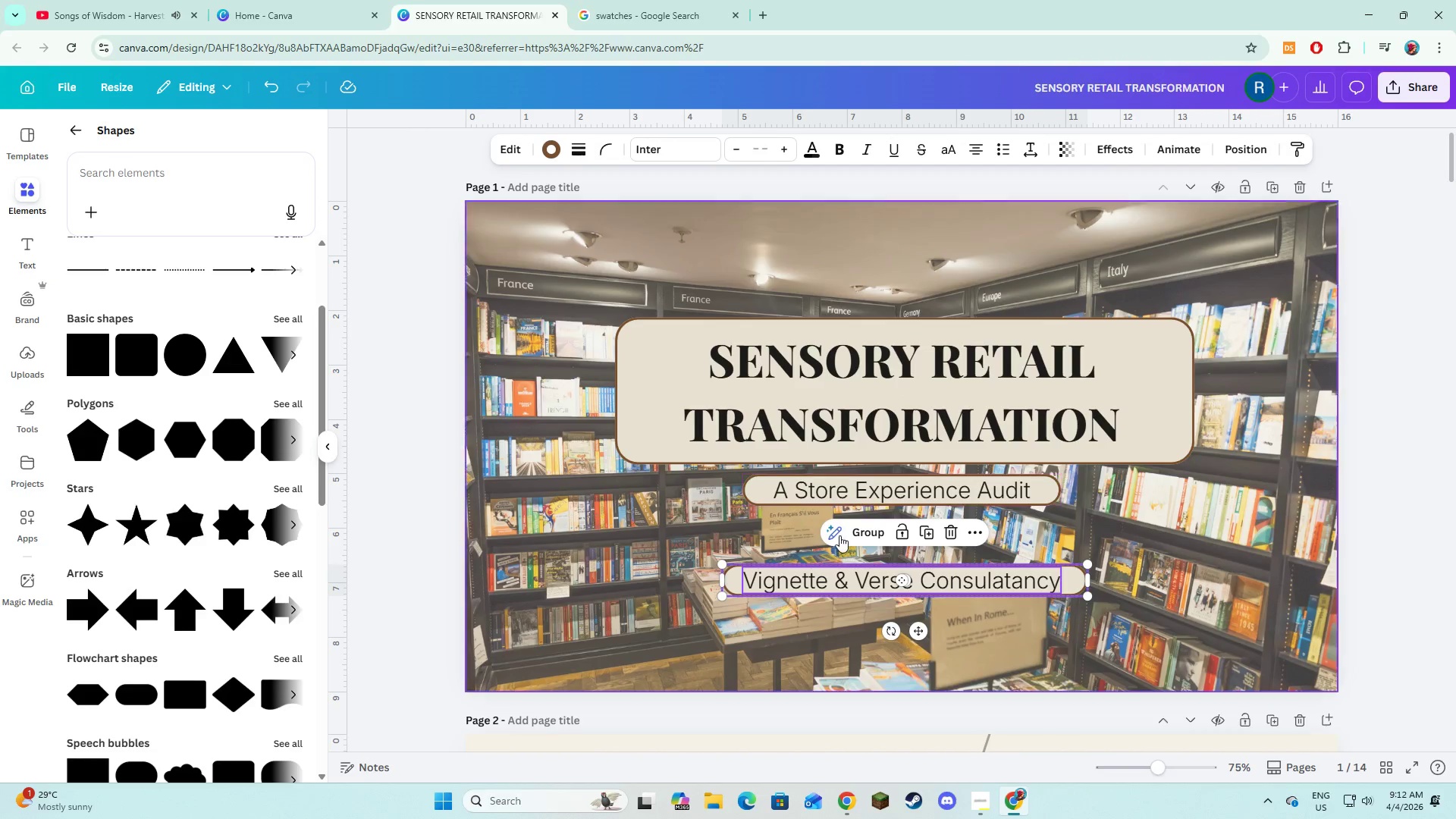 
left_click([869, 532])
 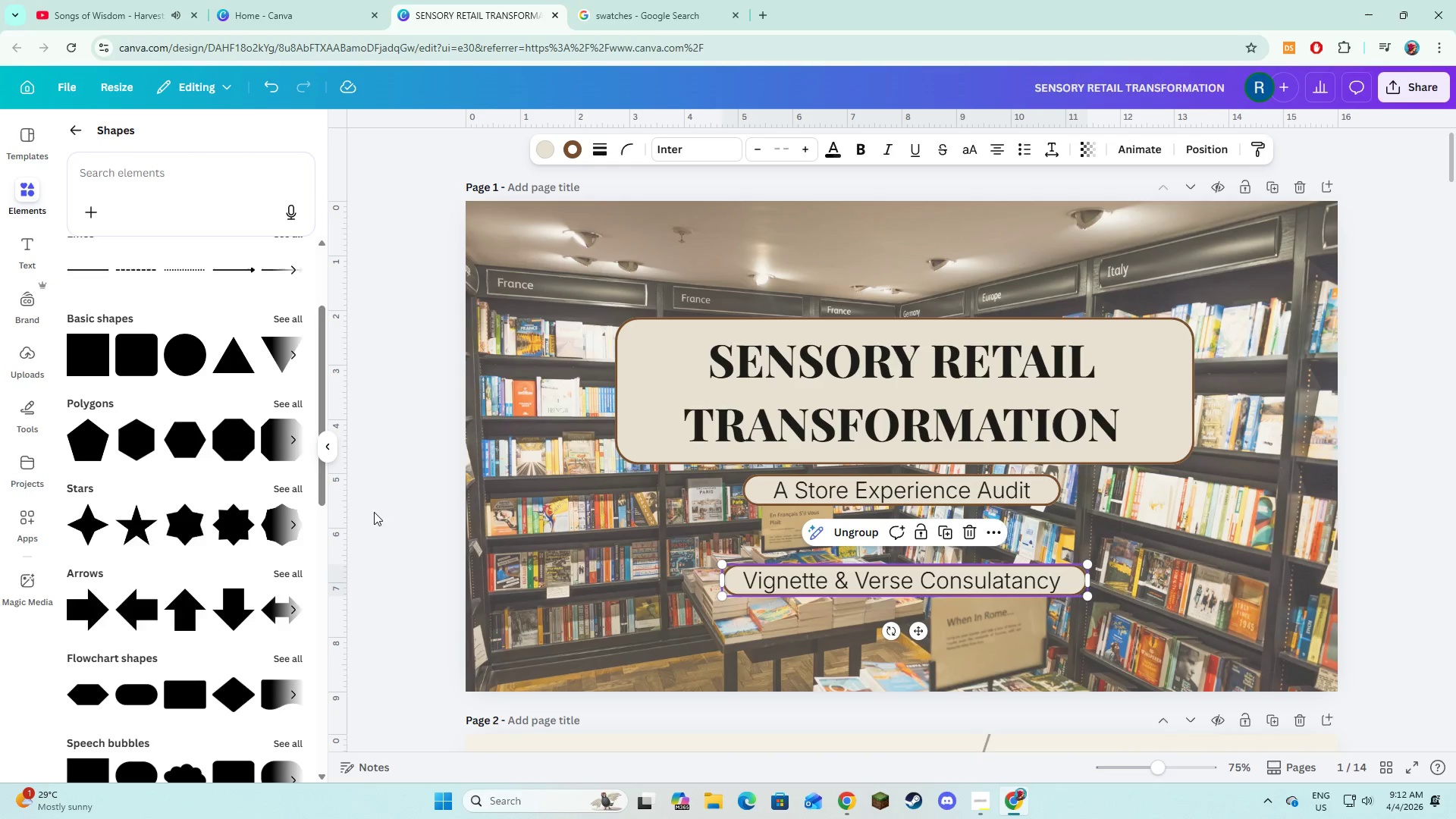 
left_click([334, 444])
 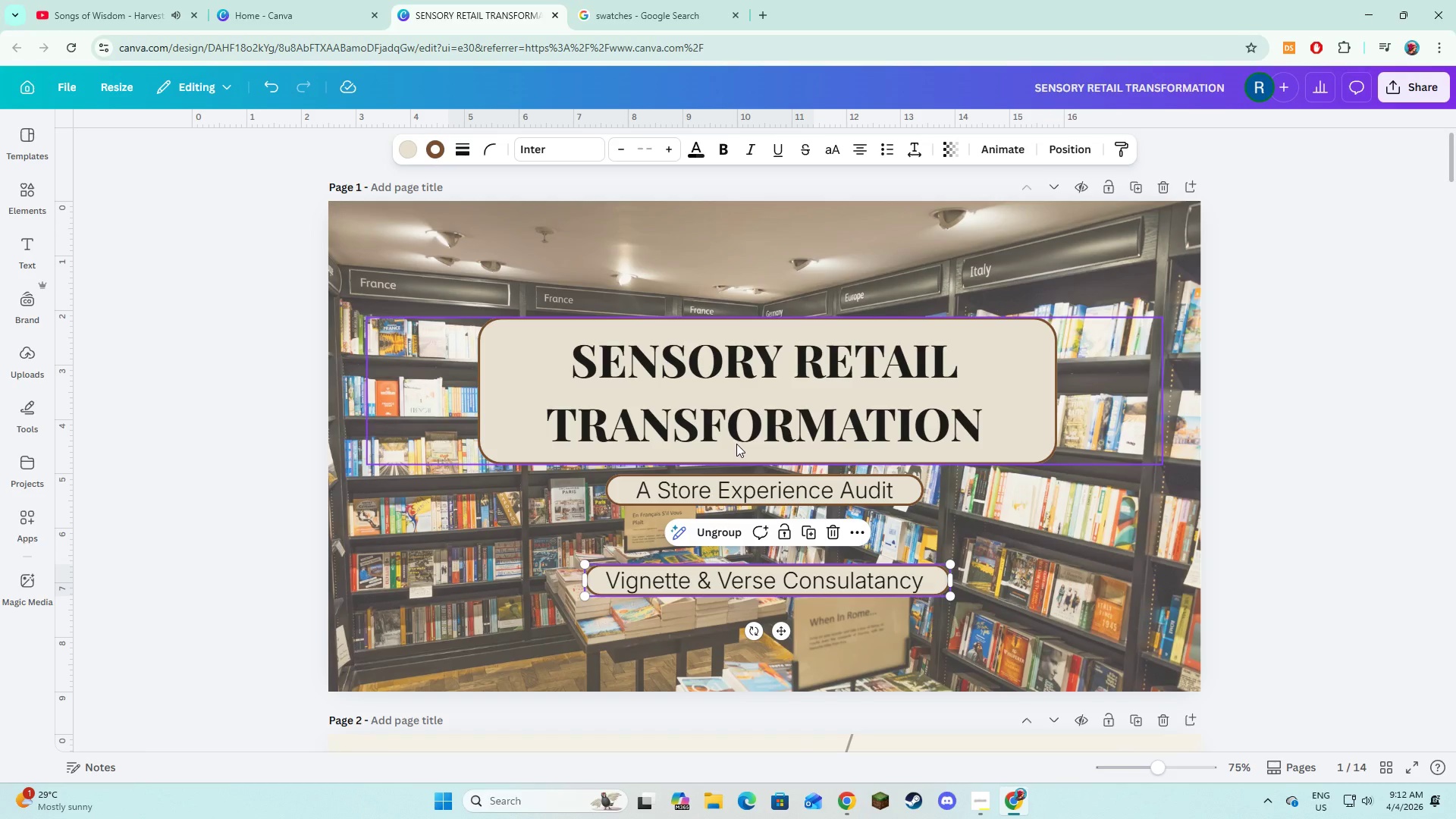 
scroll: coordinate [737, 444], scroll_direction: down, amount: 3.0
 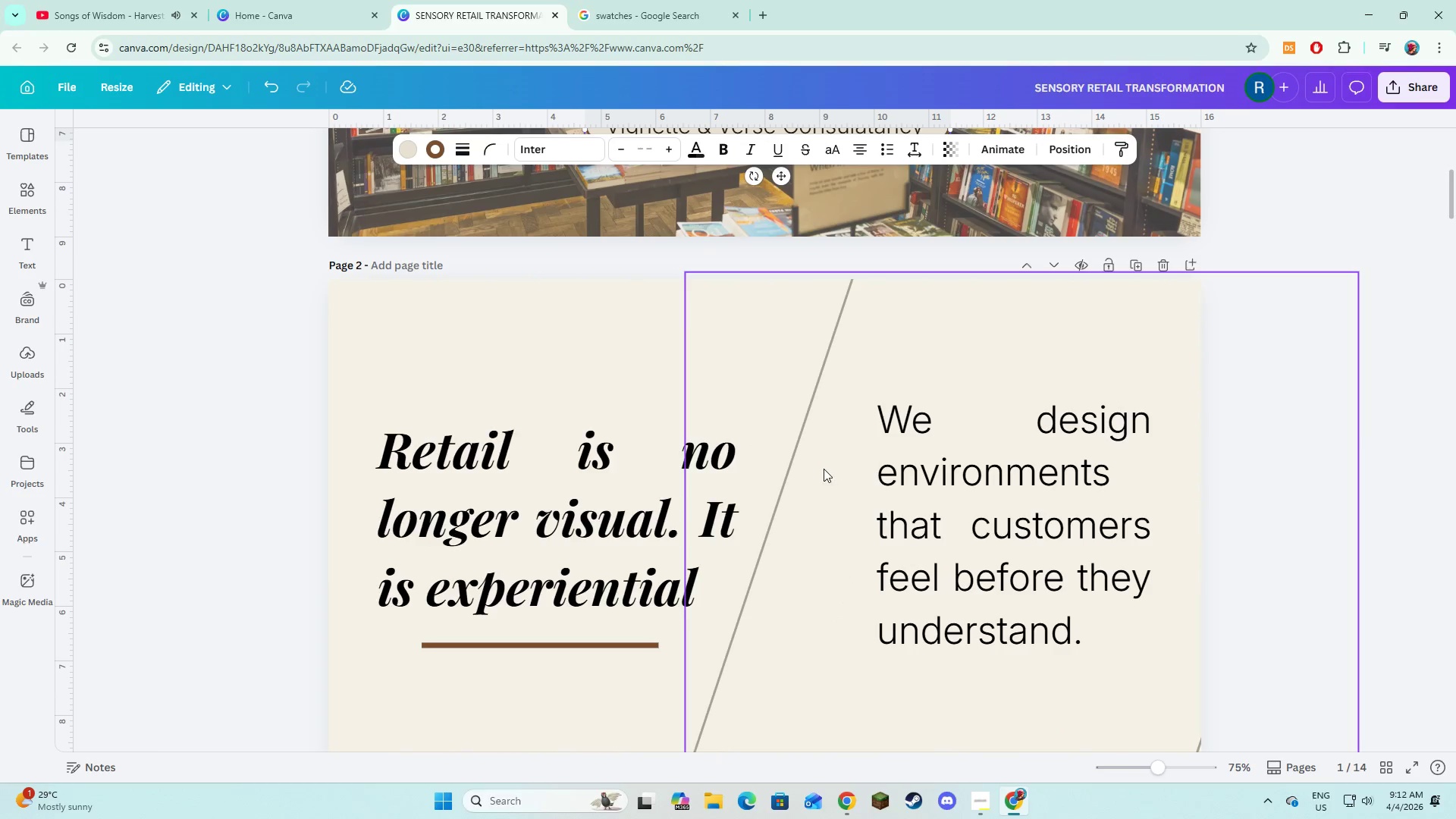 
scroll: coordinate [824, 469], scroll_direction: up, amount: 6.0
 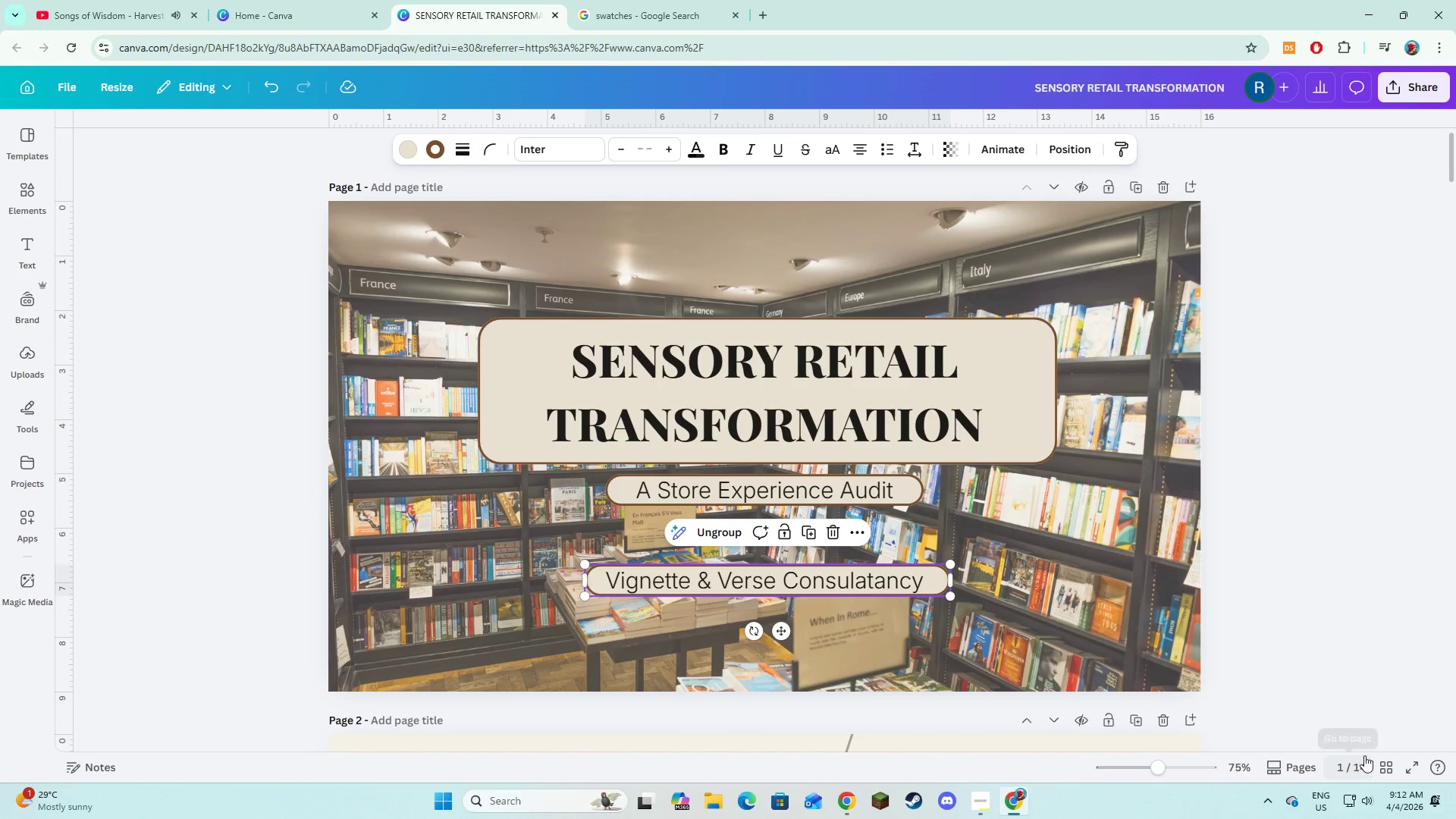 
scroll: coordinate [1003, 604], scroll_direction: down, amount: 6.0
 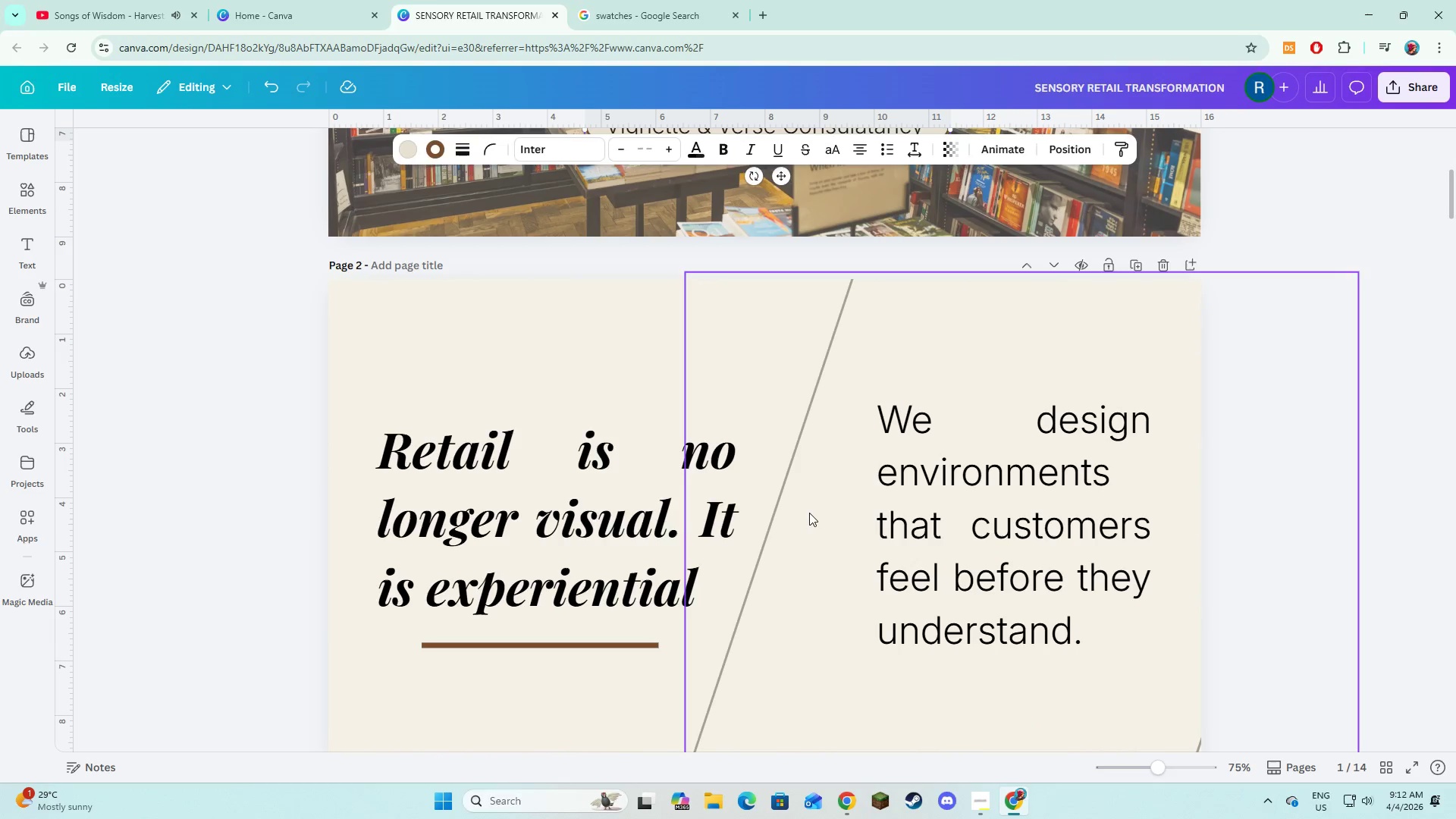 
left_click([808, 513])
 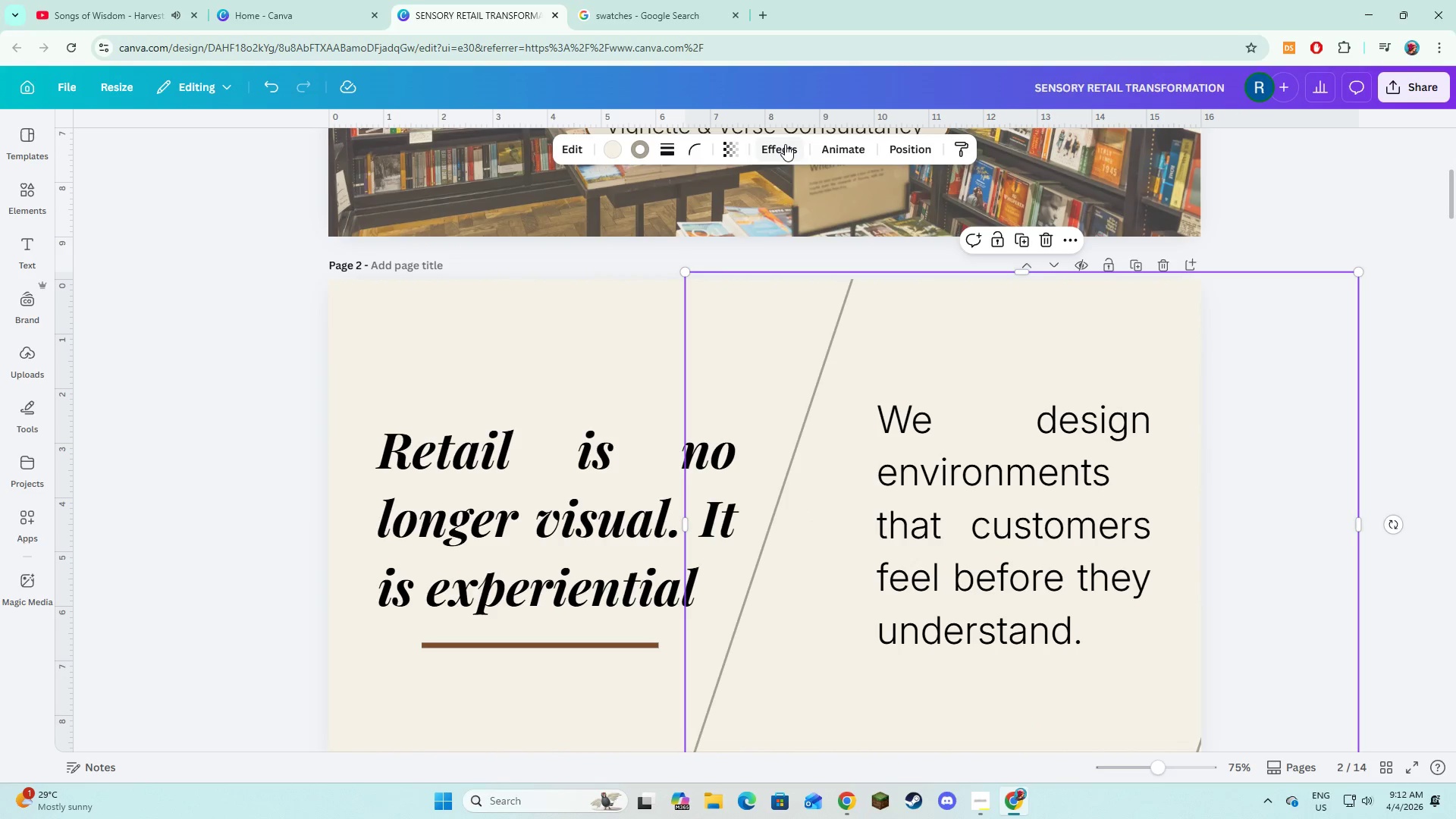 
left_click([785, 144])
 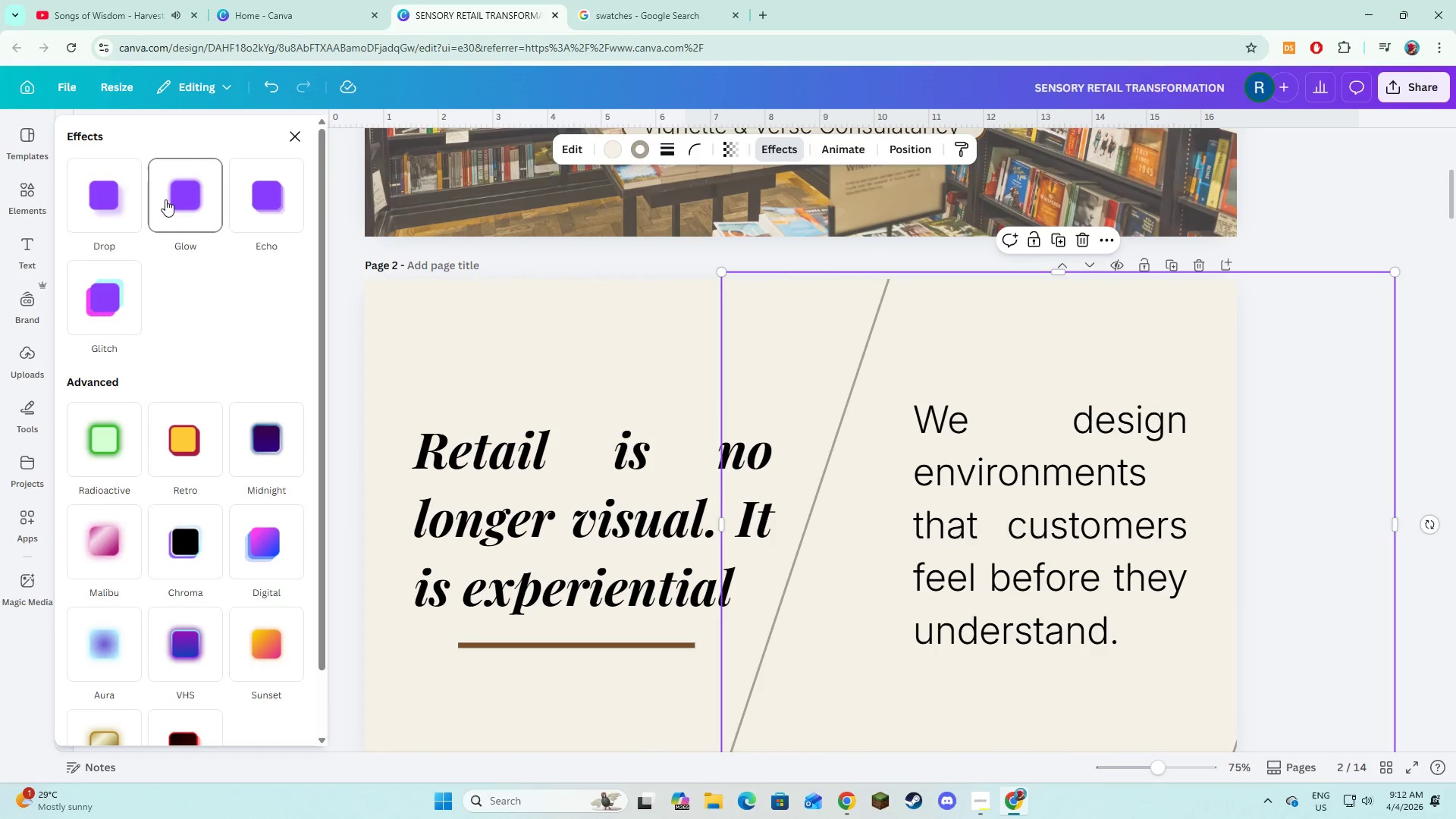 
left_click([165, 199])
 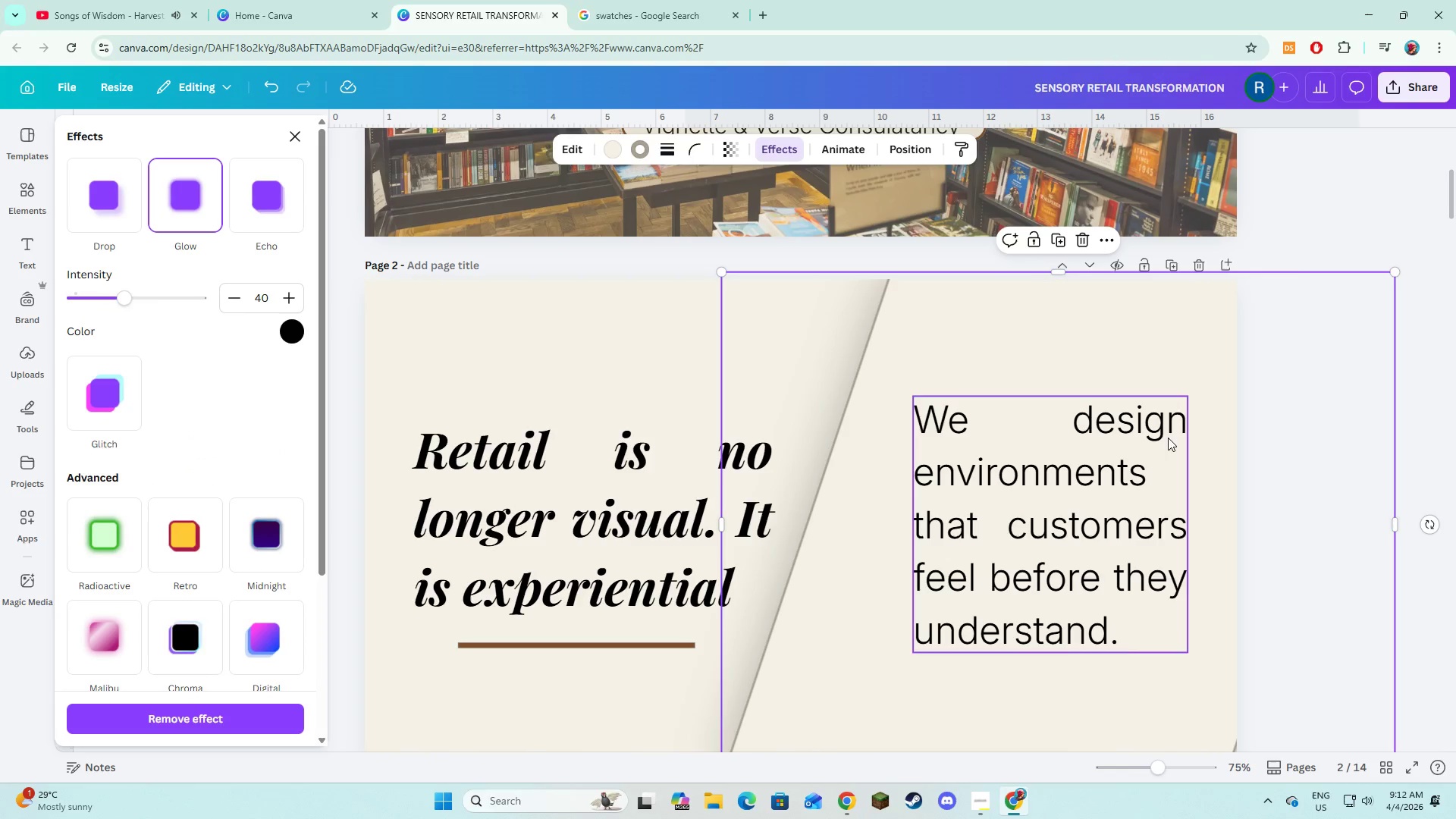 
left_click([1296, 258])
 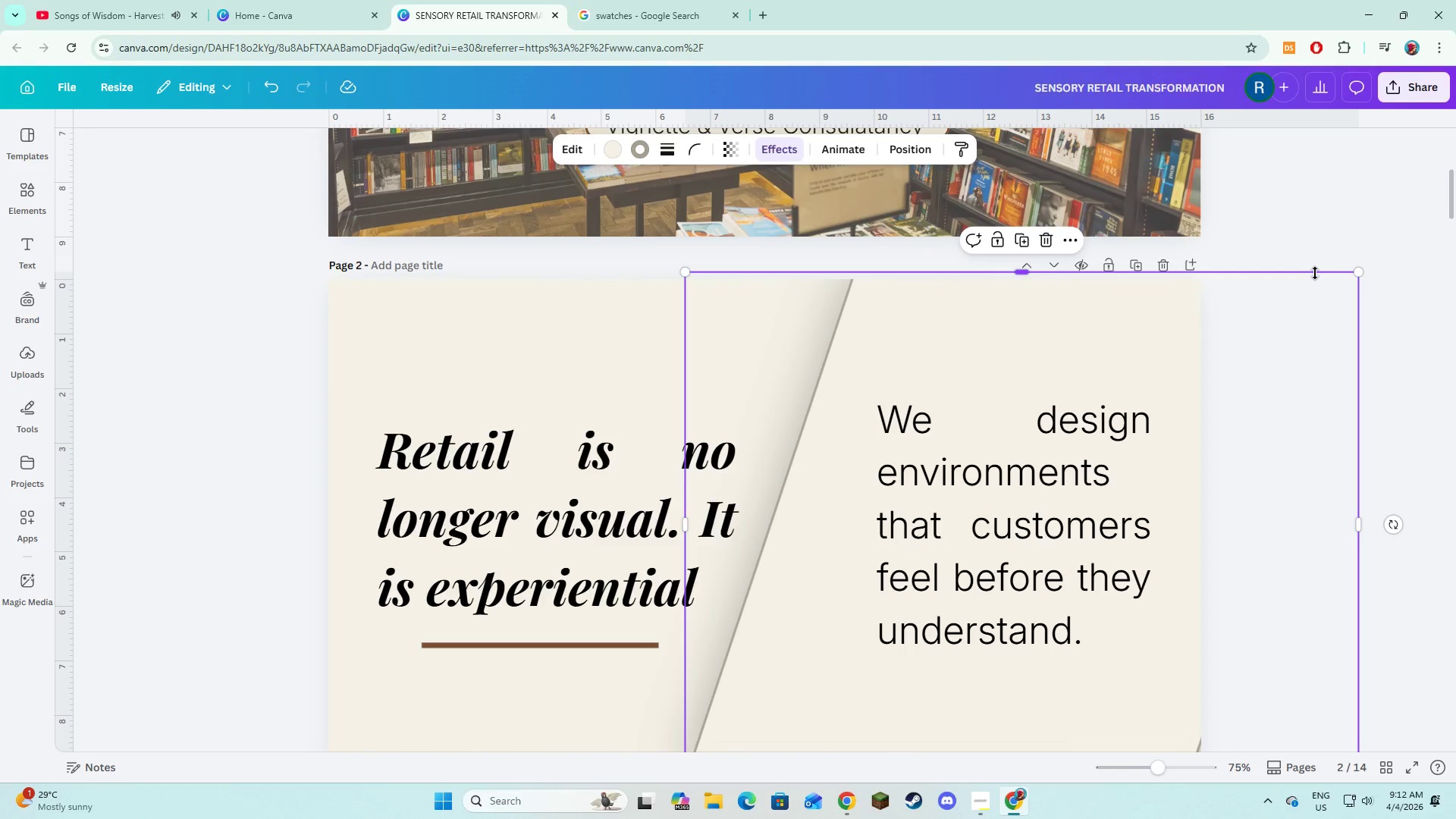 
left_click([1307, 240])
 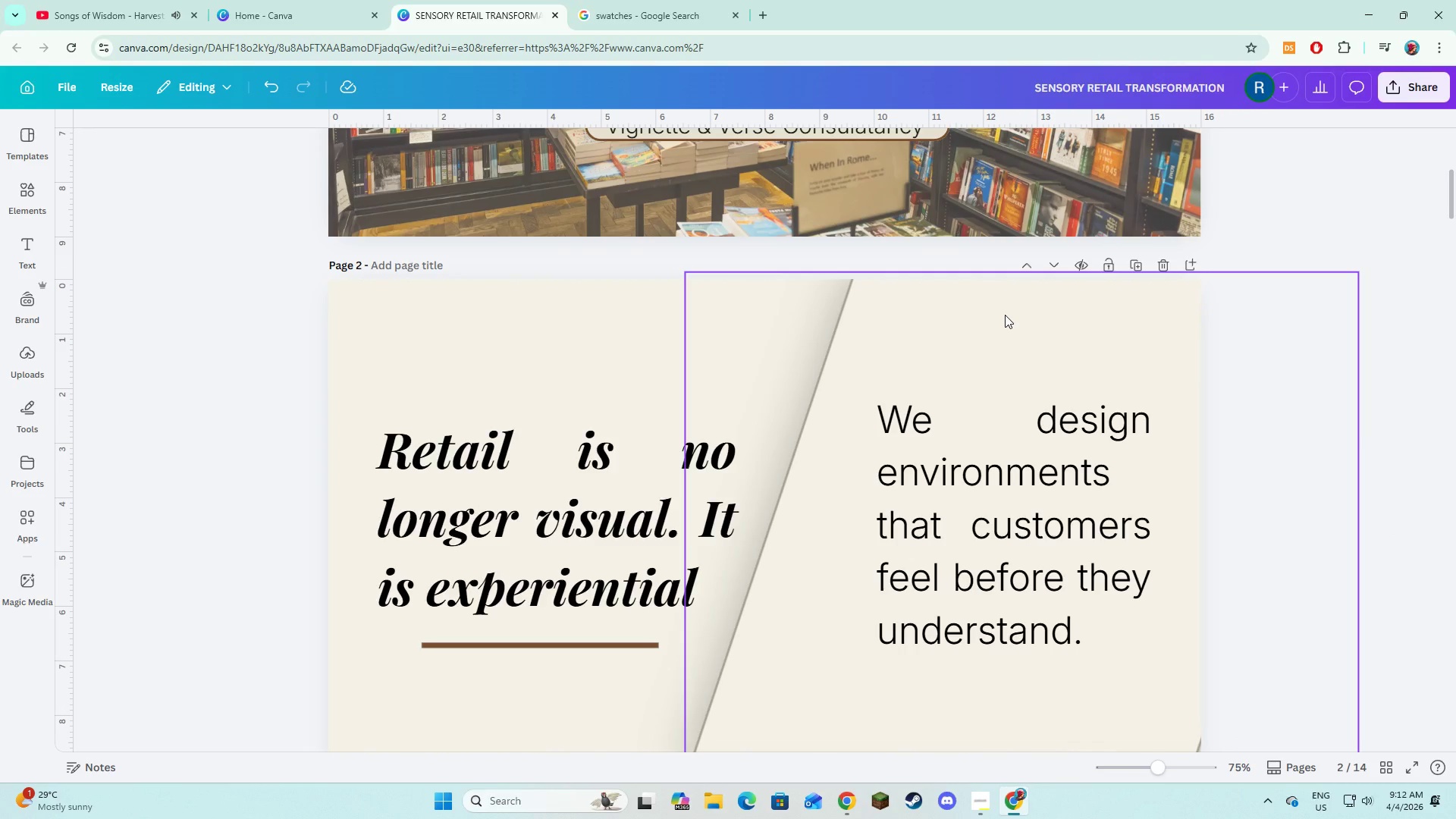 
scroll: coordinate [1099, 473], scroll_direction: down, amount: 3.0
 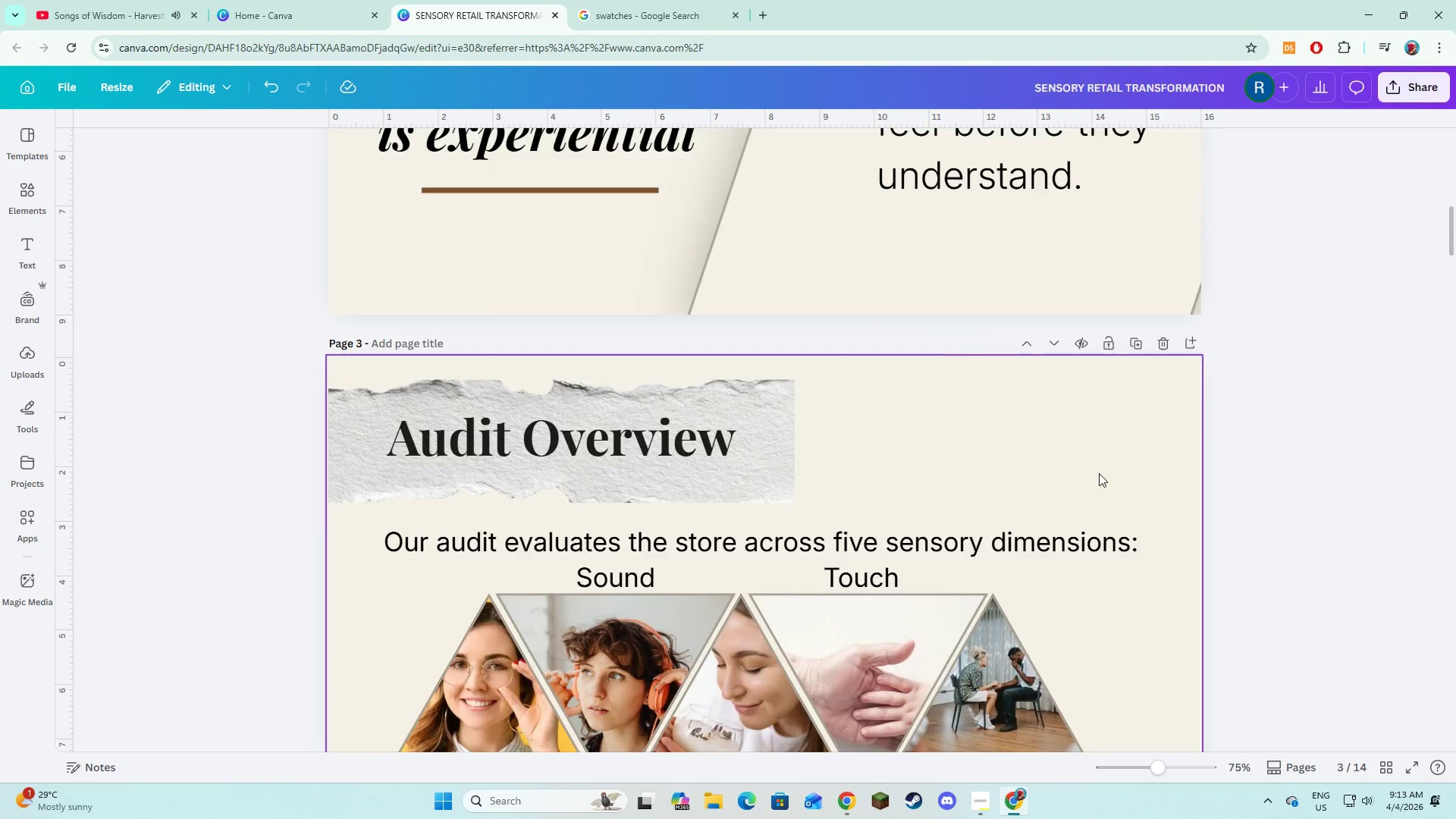 
scroll: coordinate [1072, 394], scroll_direction: up, amount: 4.0
 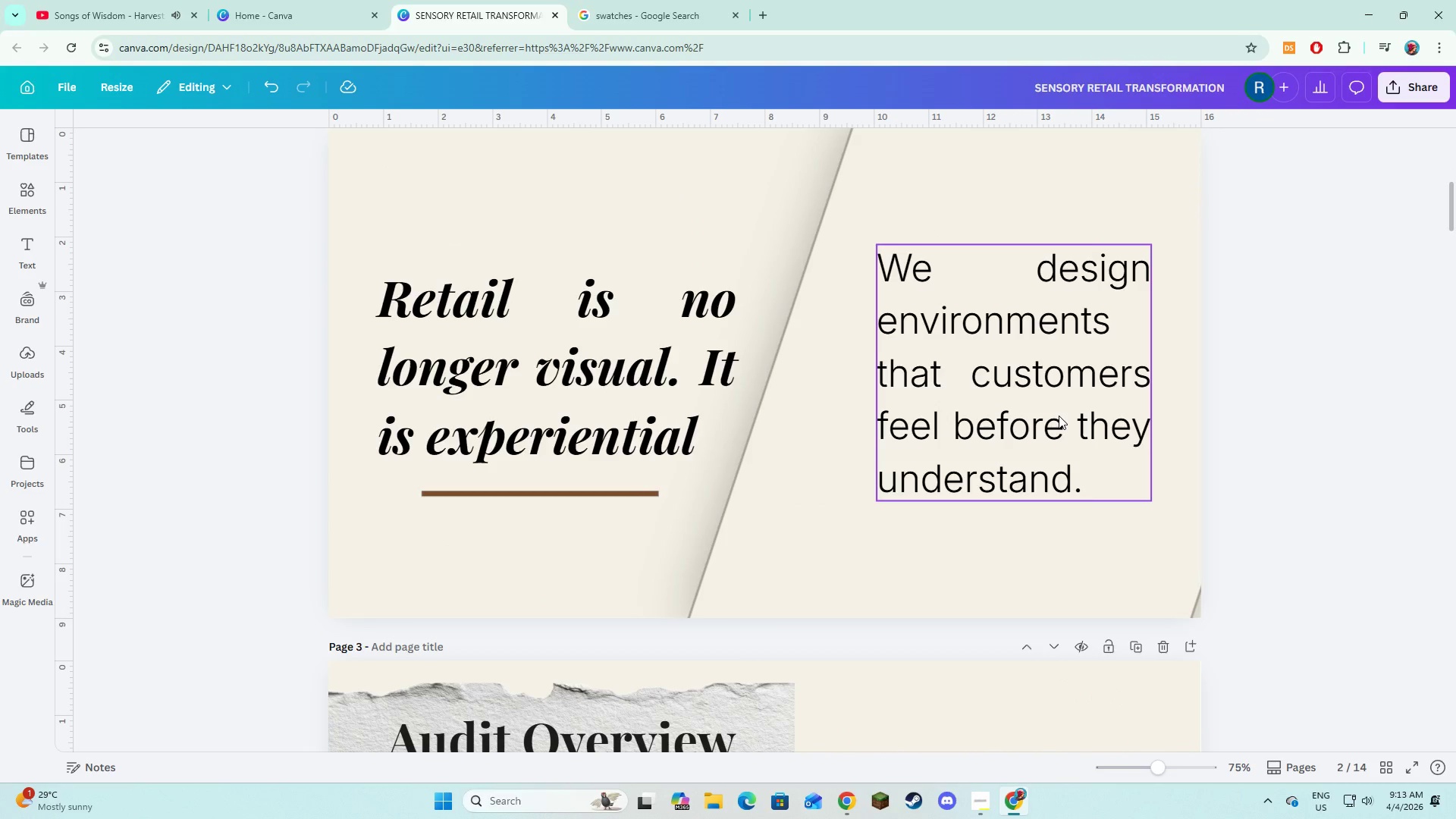 
left_click([1059, 416])
 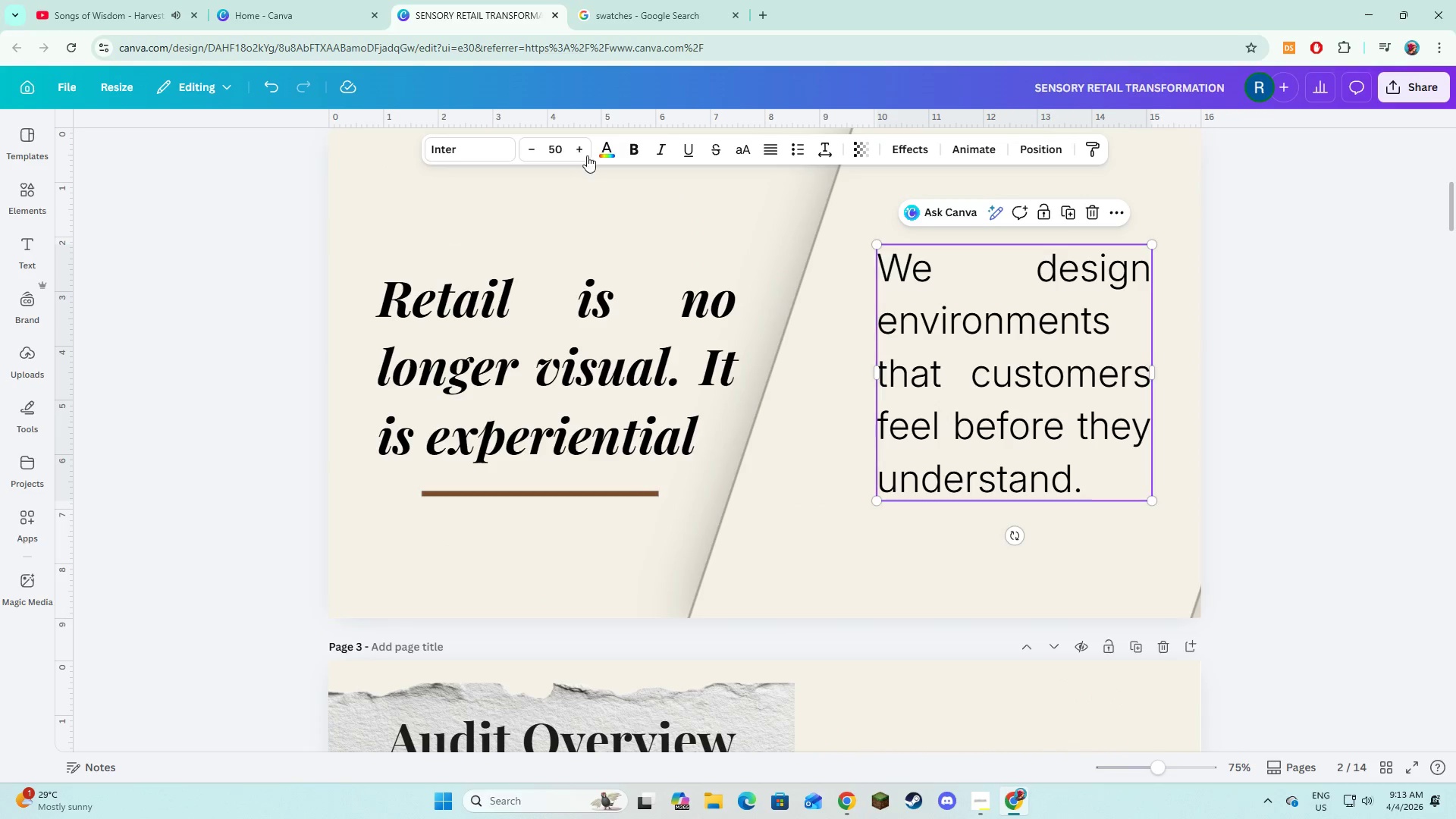 
left_click([601, 151])
 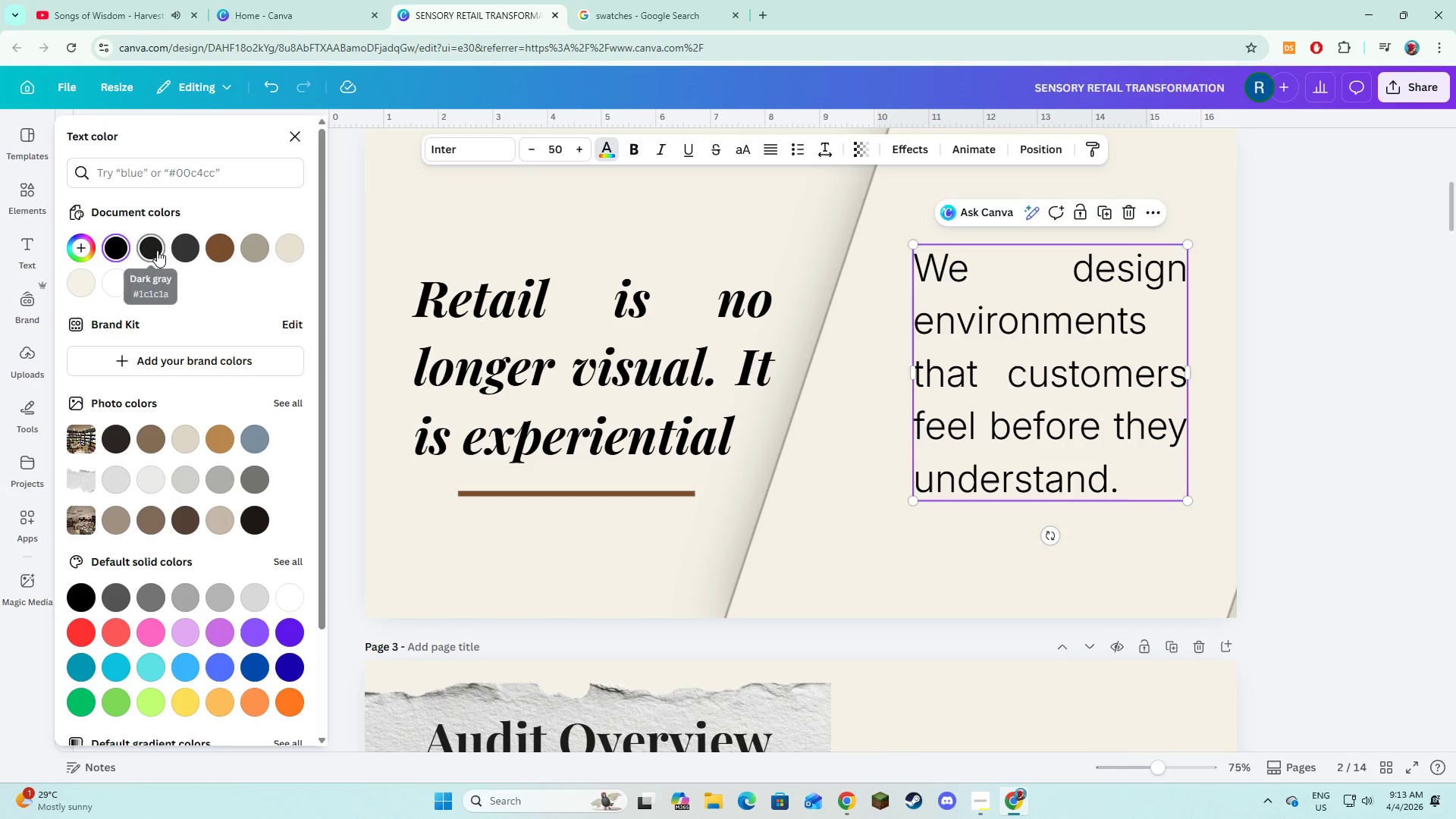 
left_click([157, 250])
 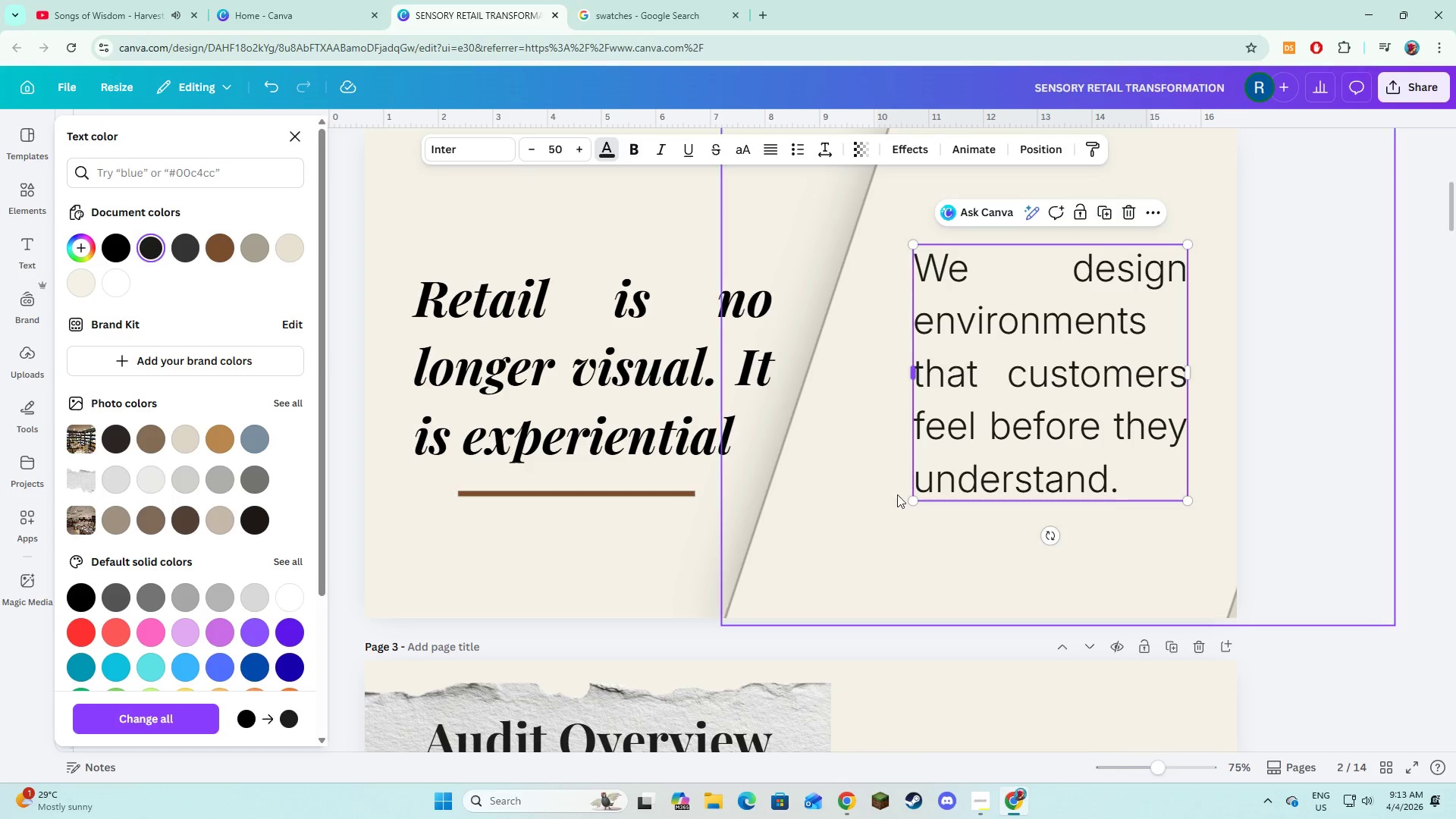 
left_click([896, 502])
 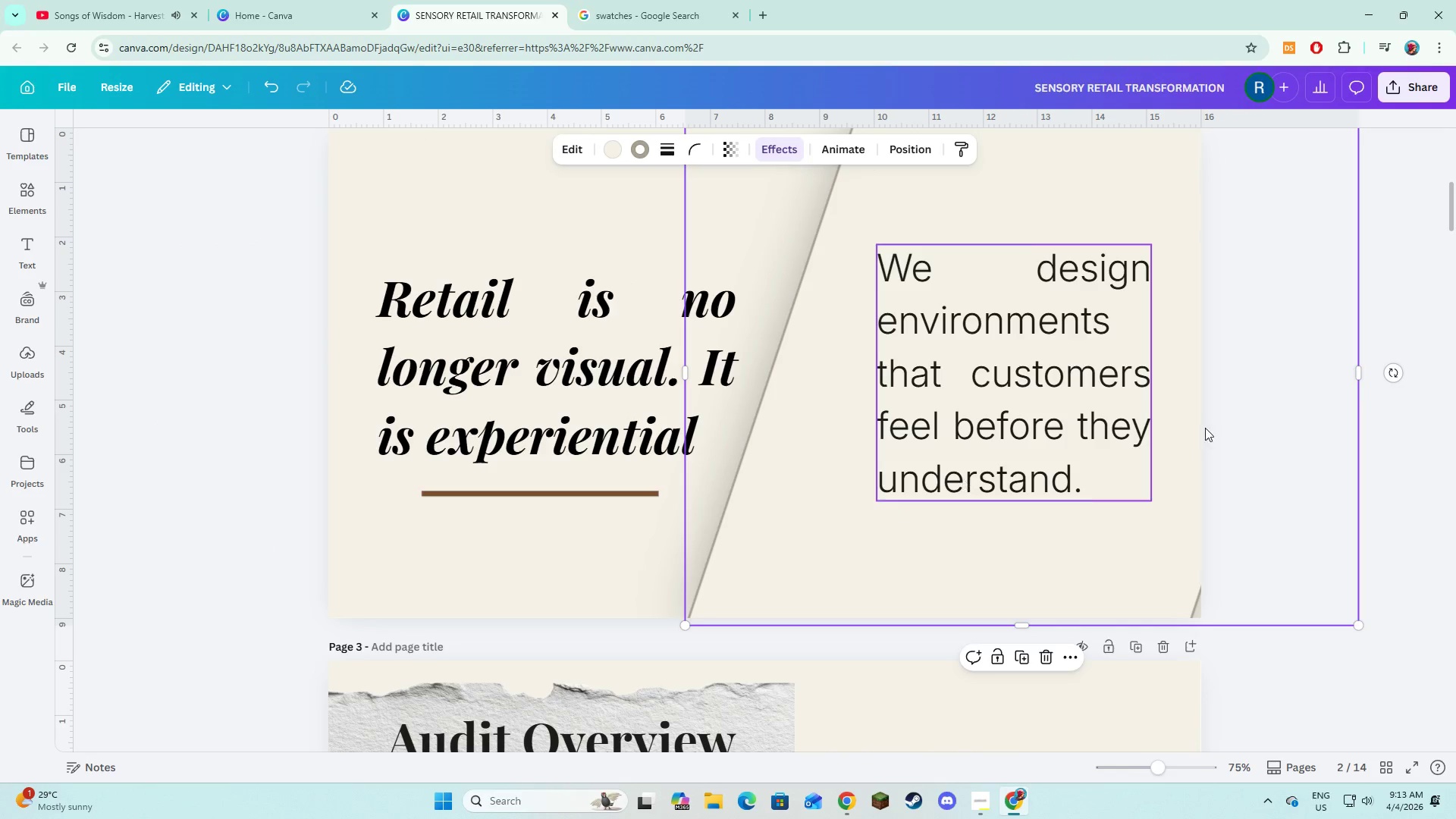 
left_click([1393, 385])
 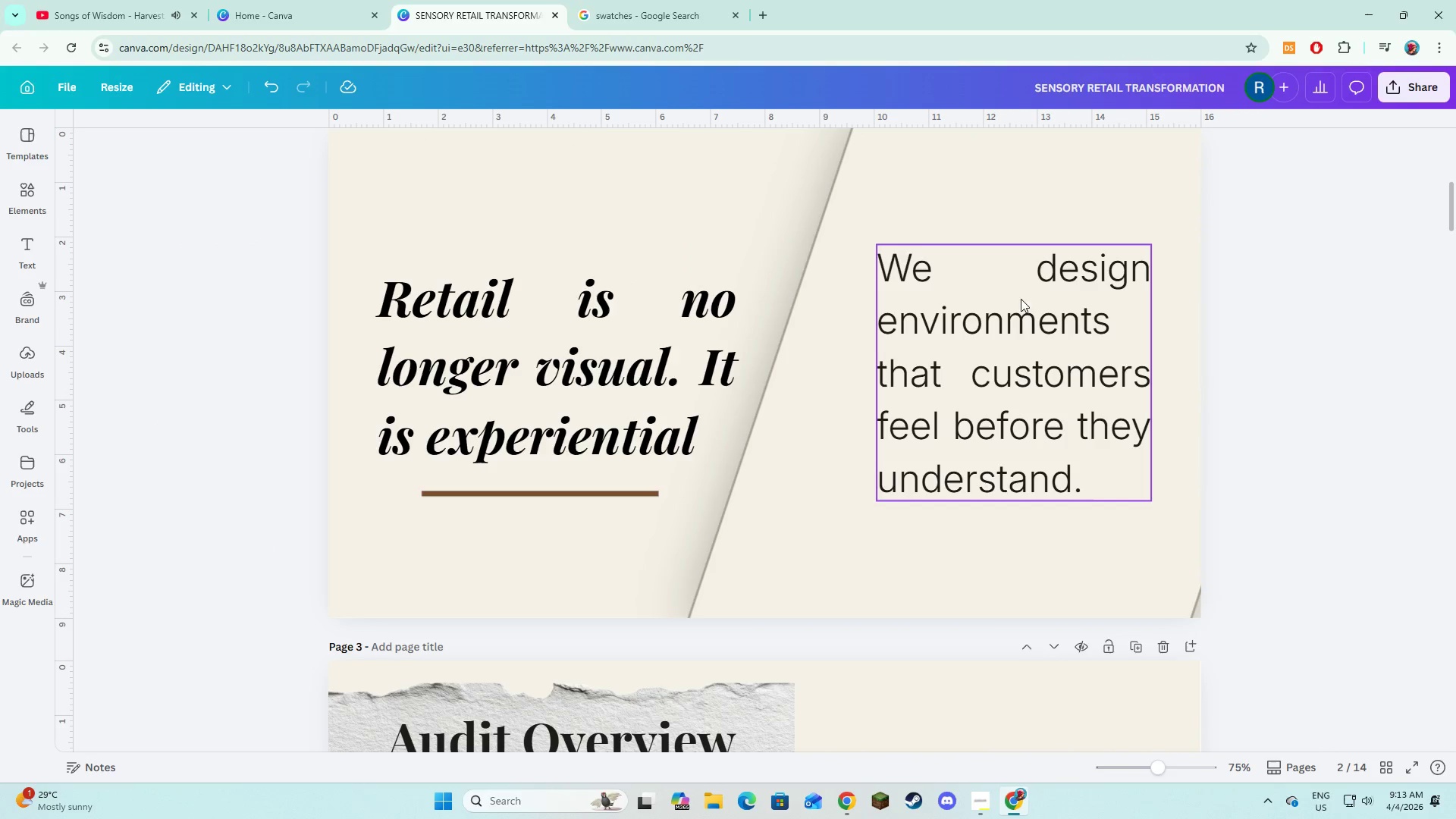 
scroll: coordinate [1117, 382], scroll_direction: down, amount: 3.0
 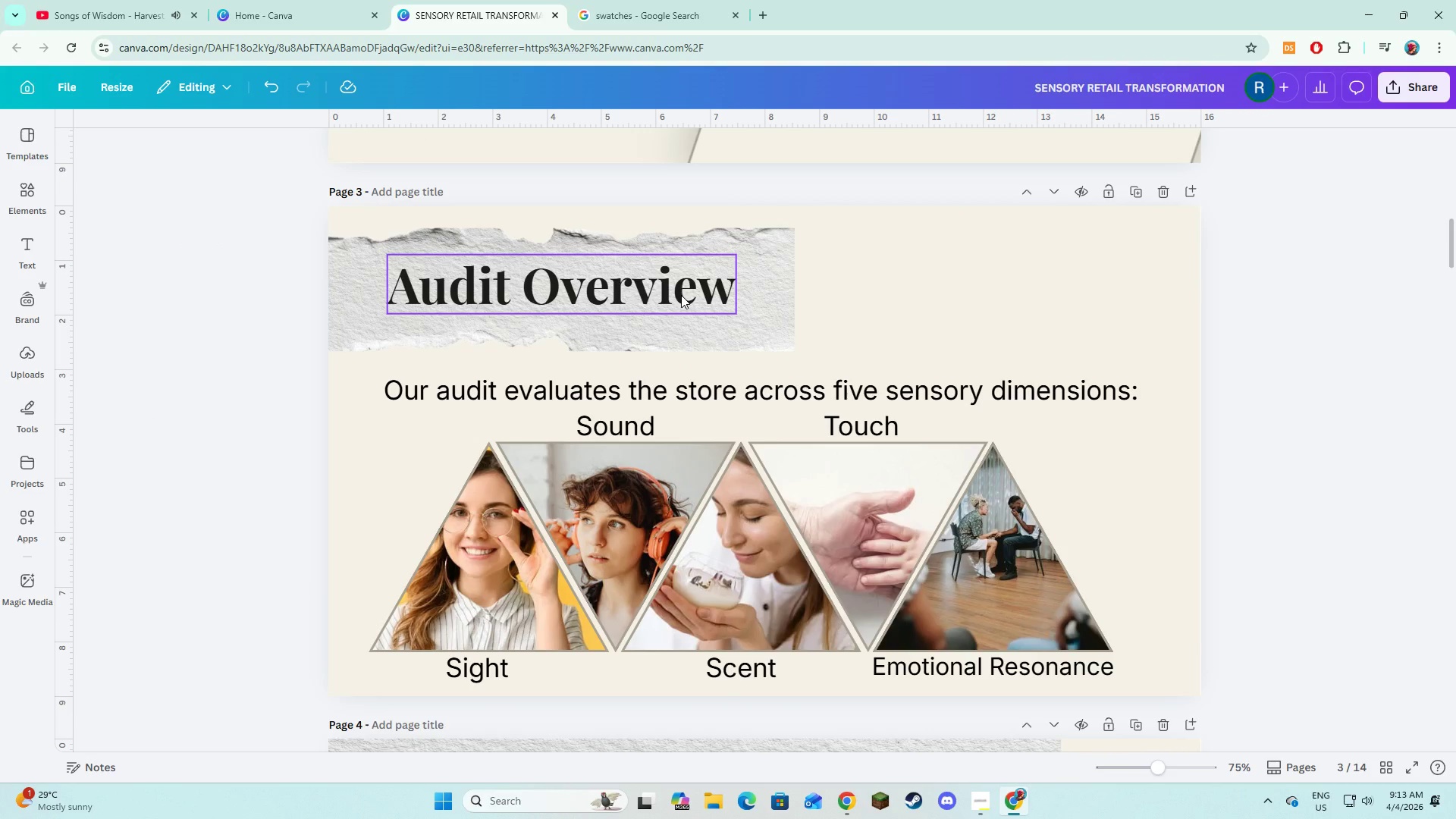 
left_click([682, 297])
 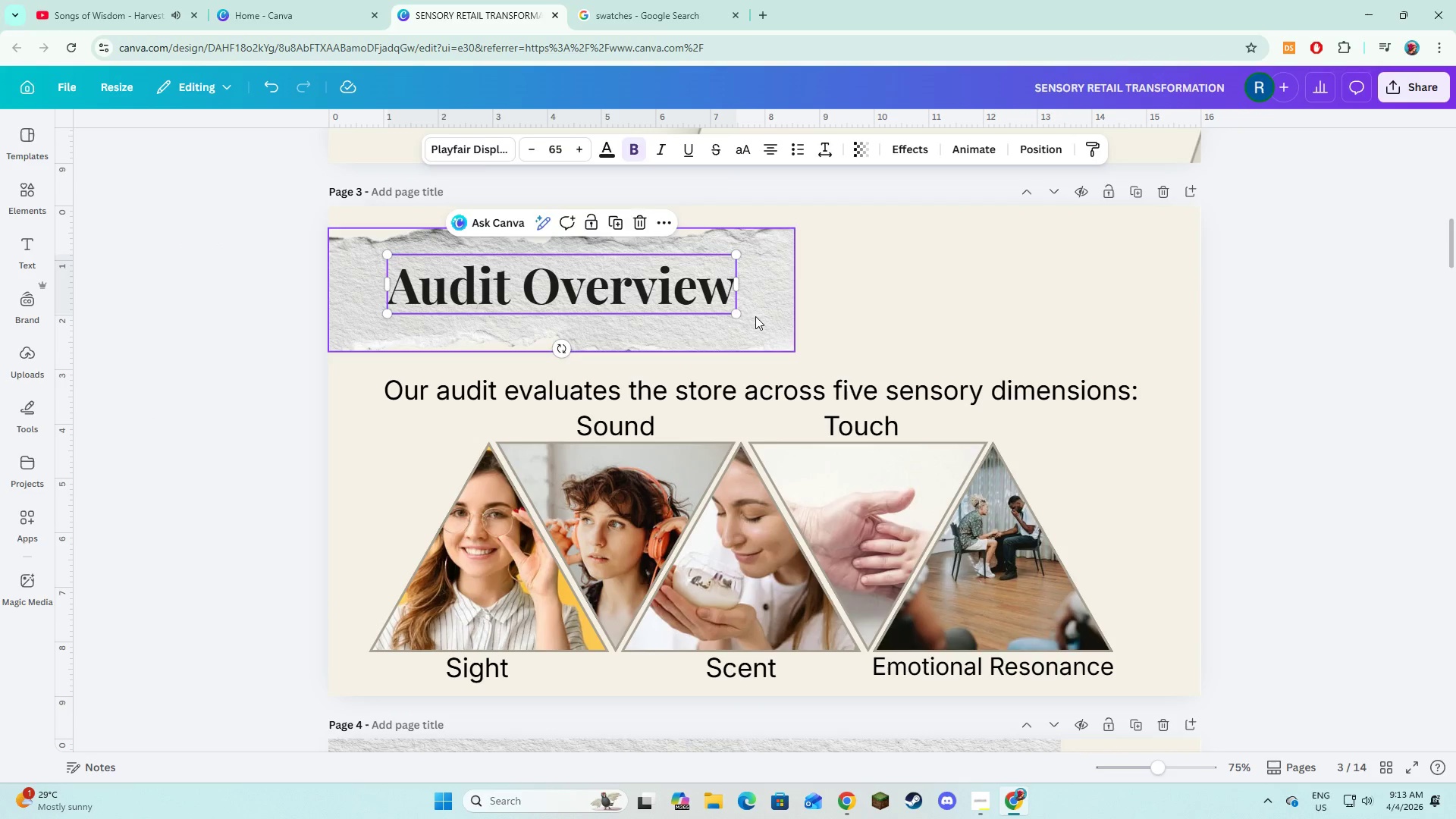 
hold_key(key=ShiftLeft, duration=0.58)
left_click([755, 316])
 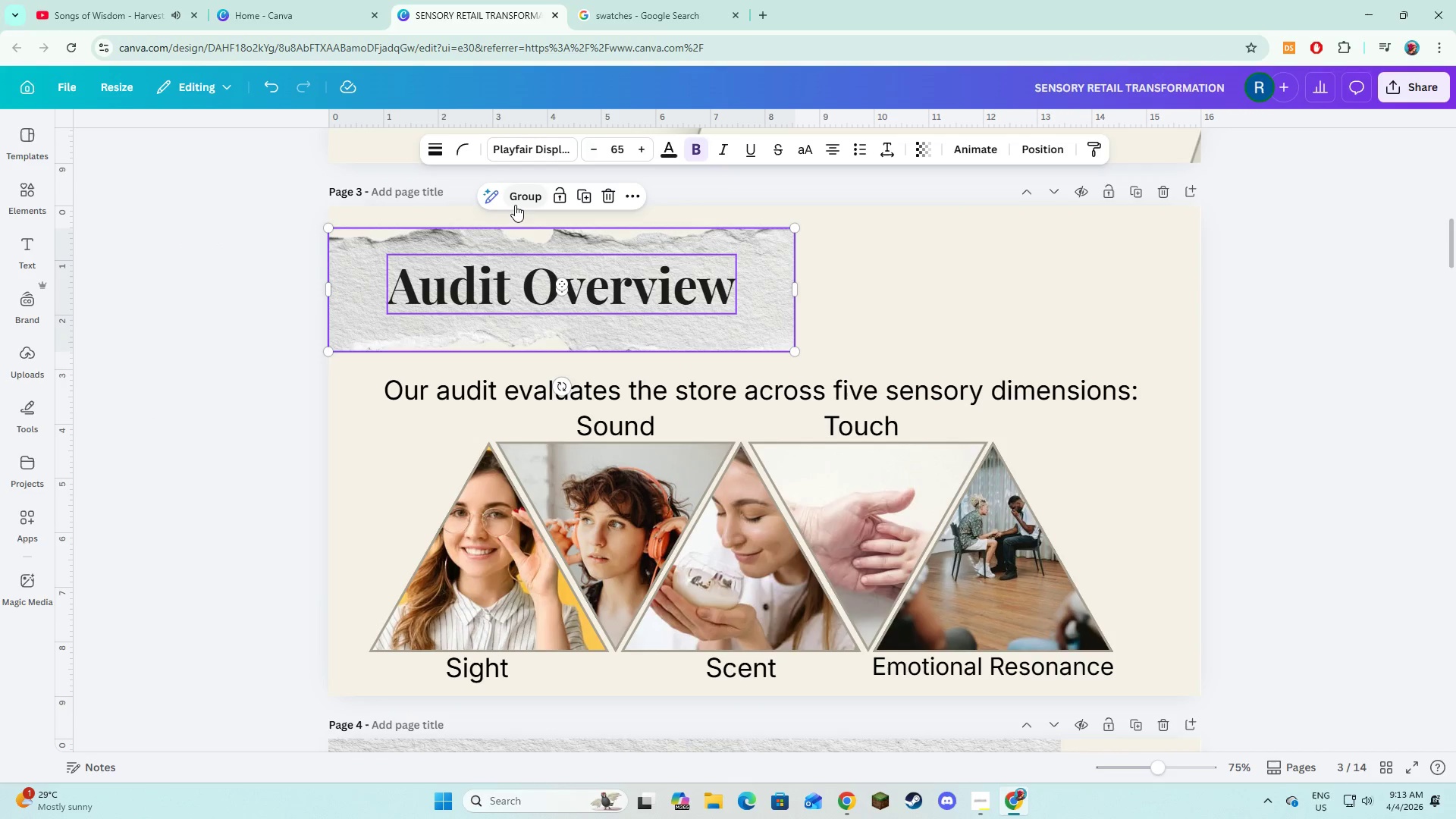 
left_click([518, 202])
 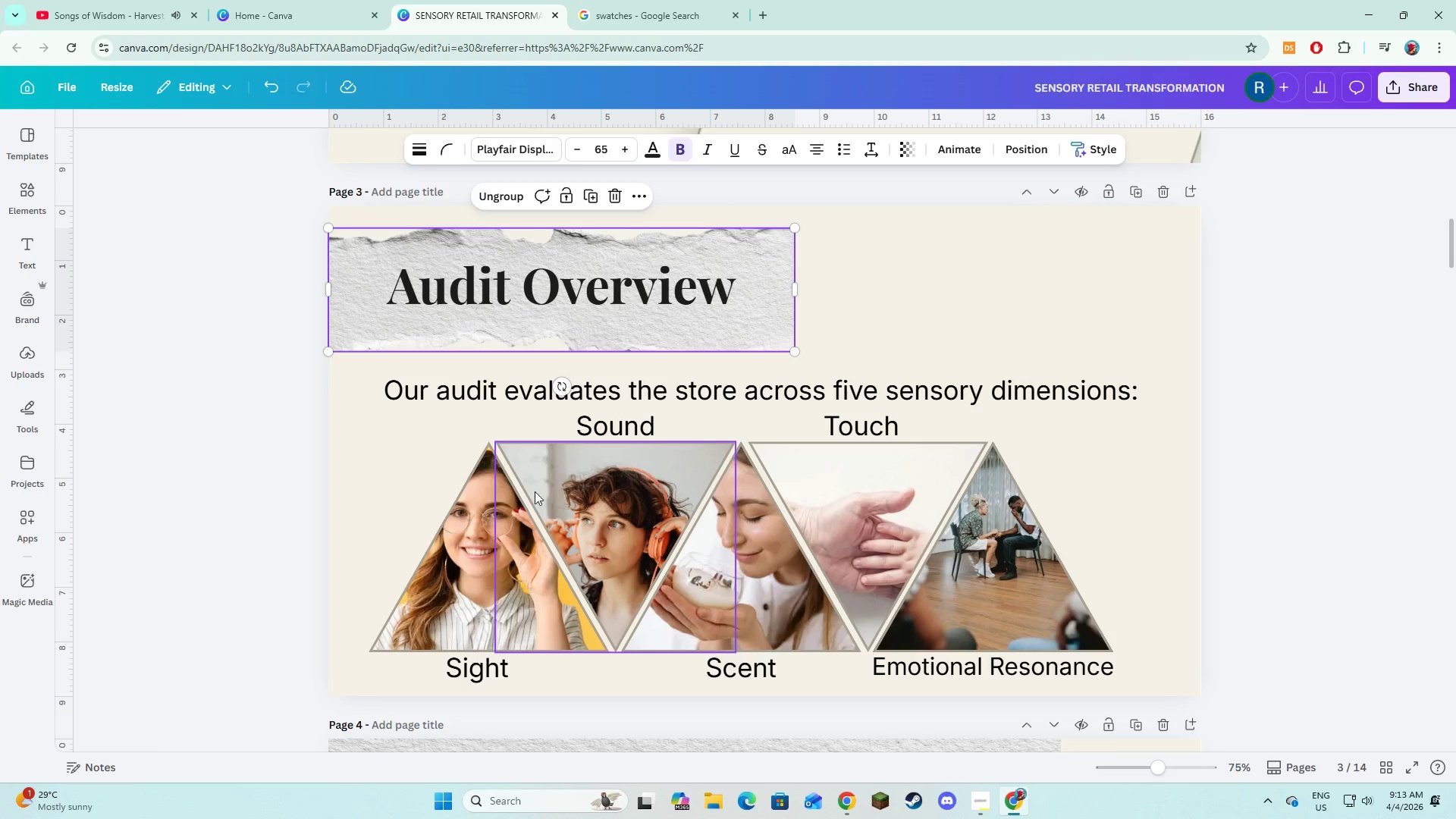 
left_click([478, 554])
 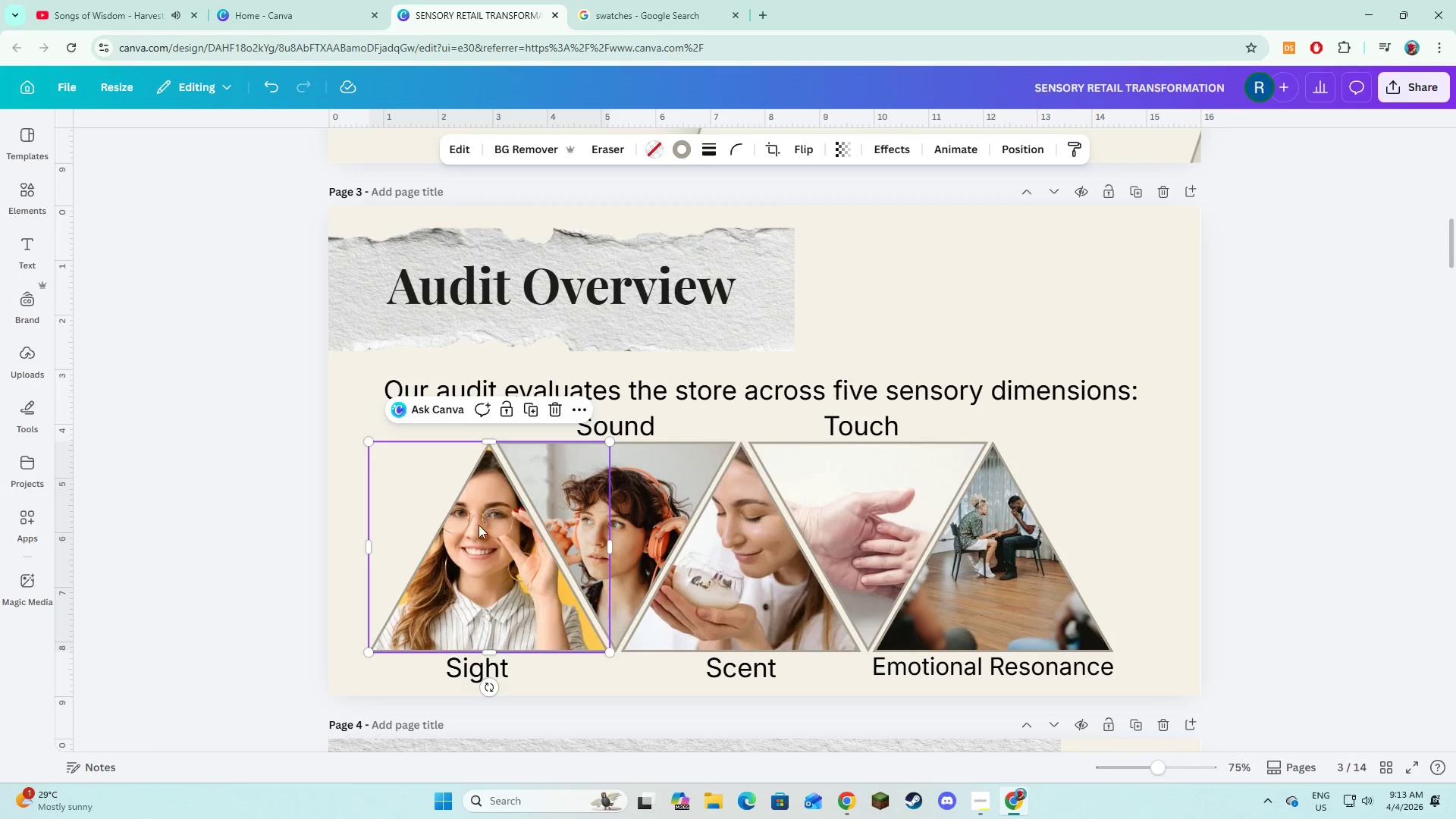 
hold_key(key=ShiftLeft, duration=1.2)
left_click([462, 673])
 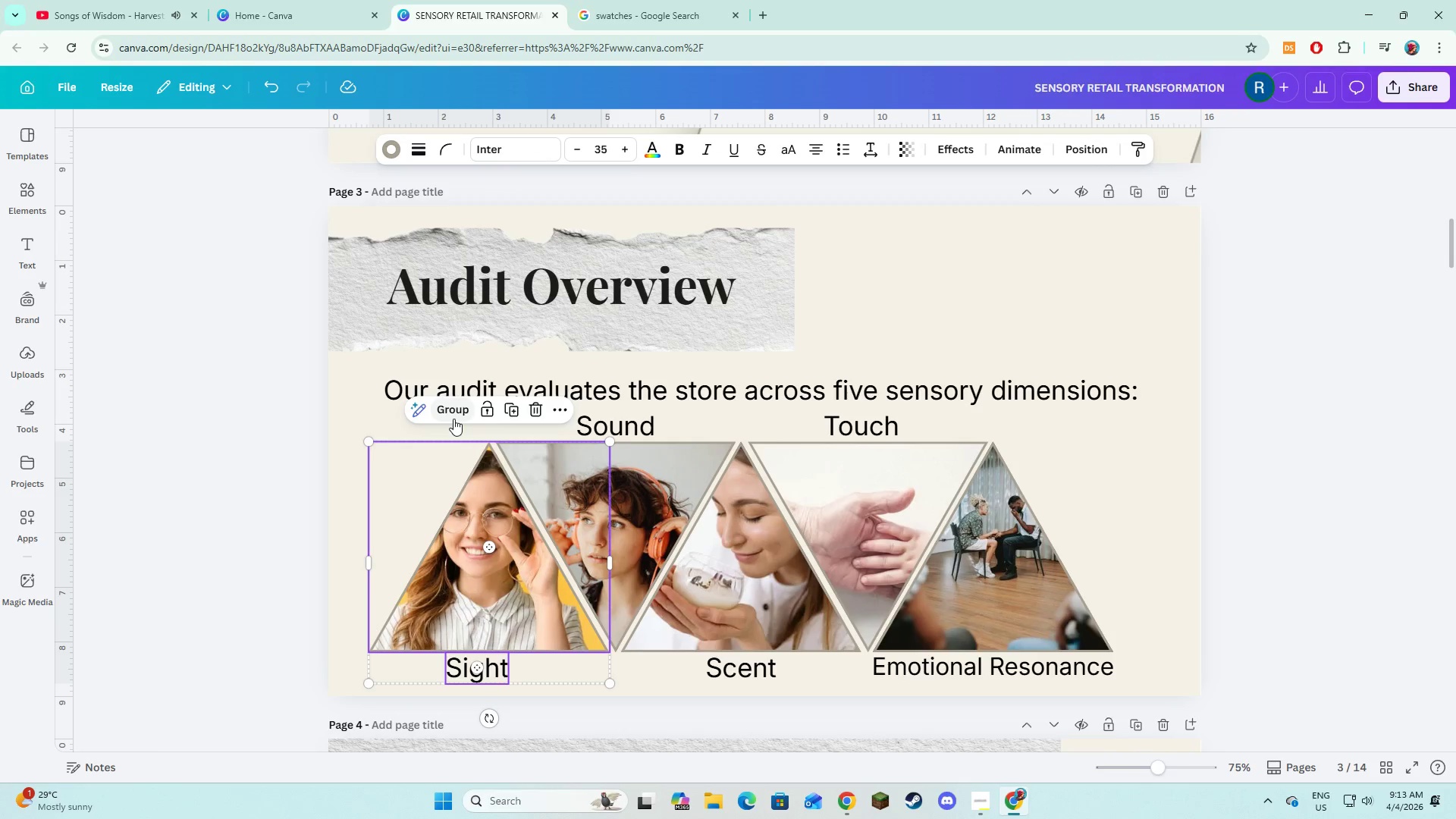 
left_click([453, 419])
 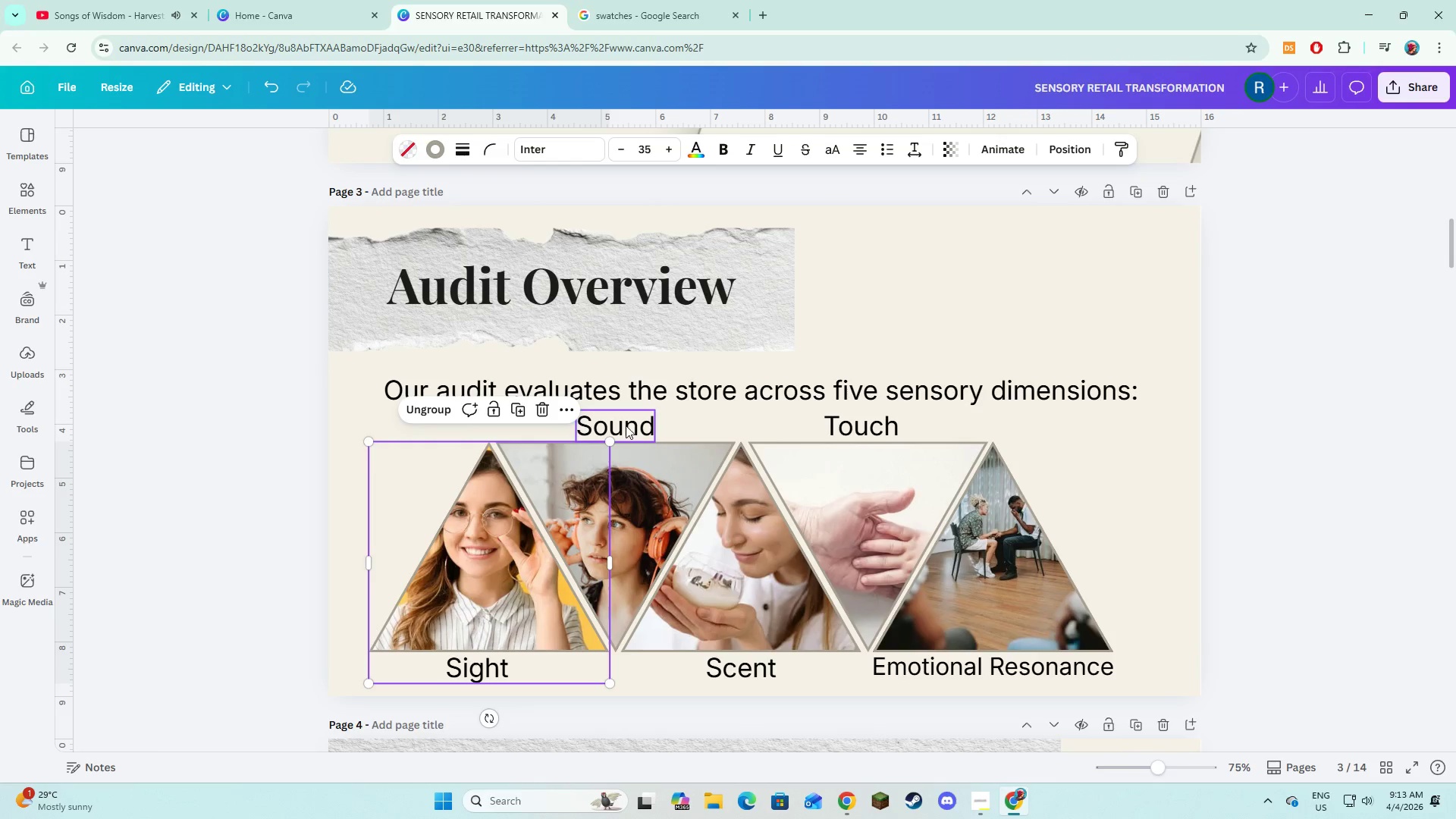 
left_click([626, 425])
 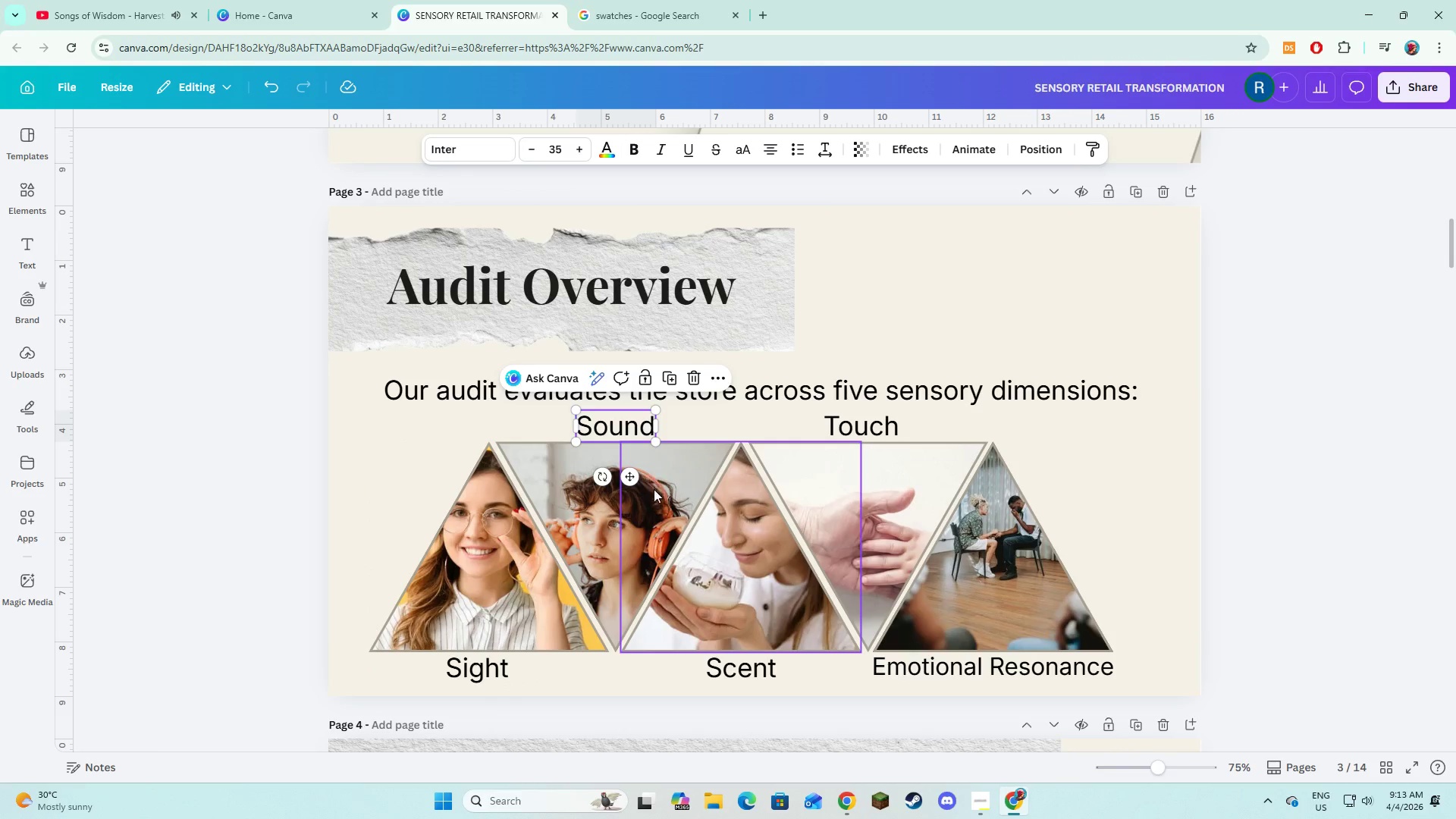 
hold_key(key=ShiftLeft, duration=1.5)
 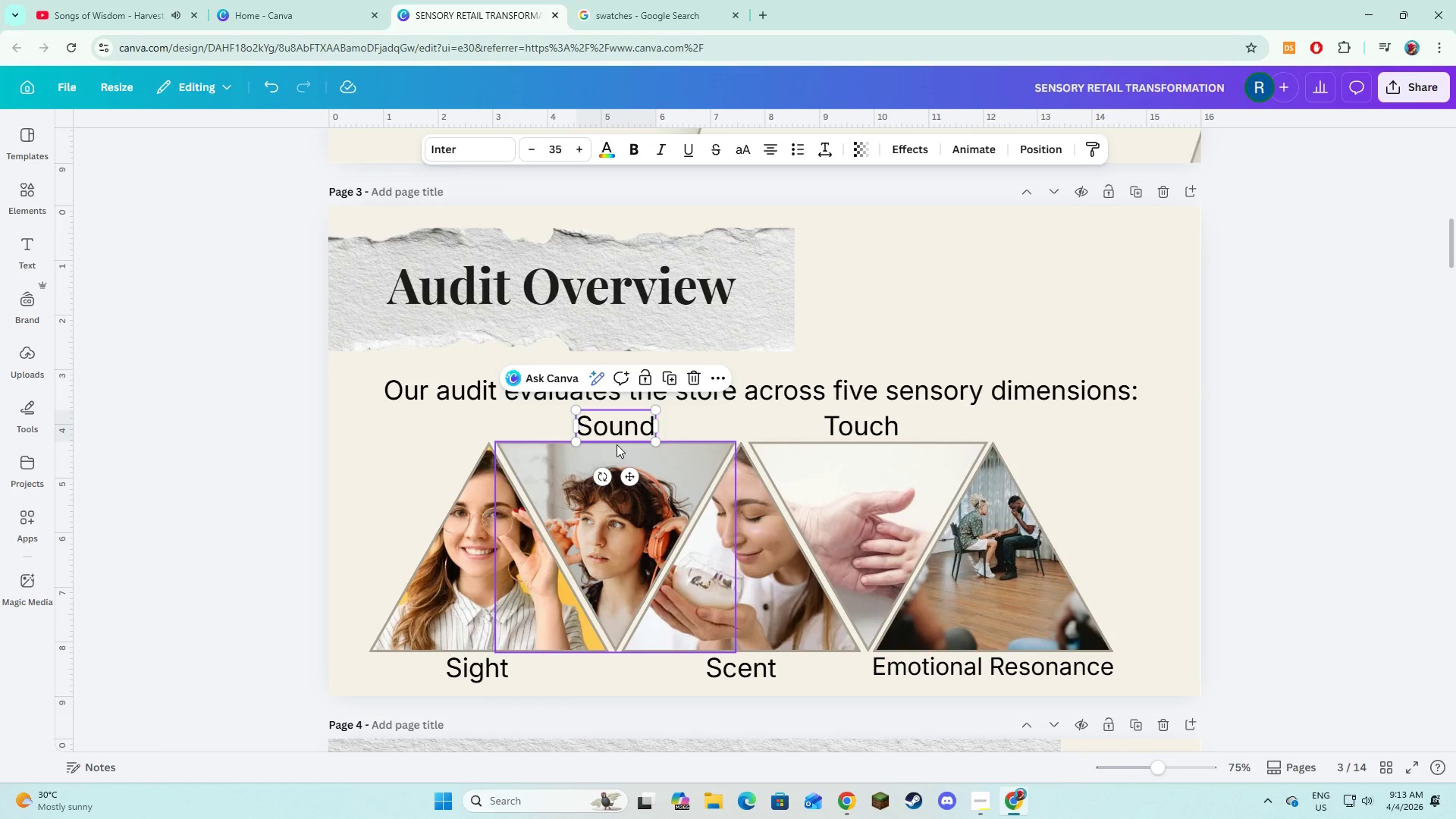 
hold_key(key=ShiftLeft, duration=1.52)
 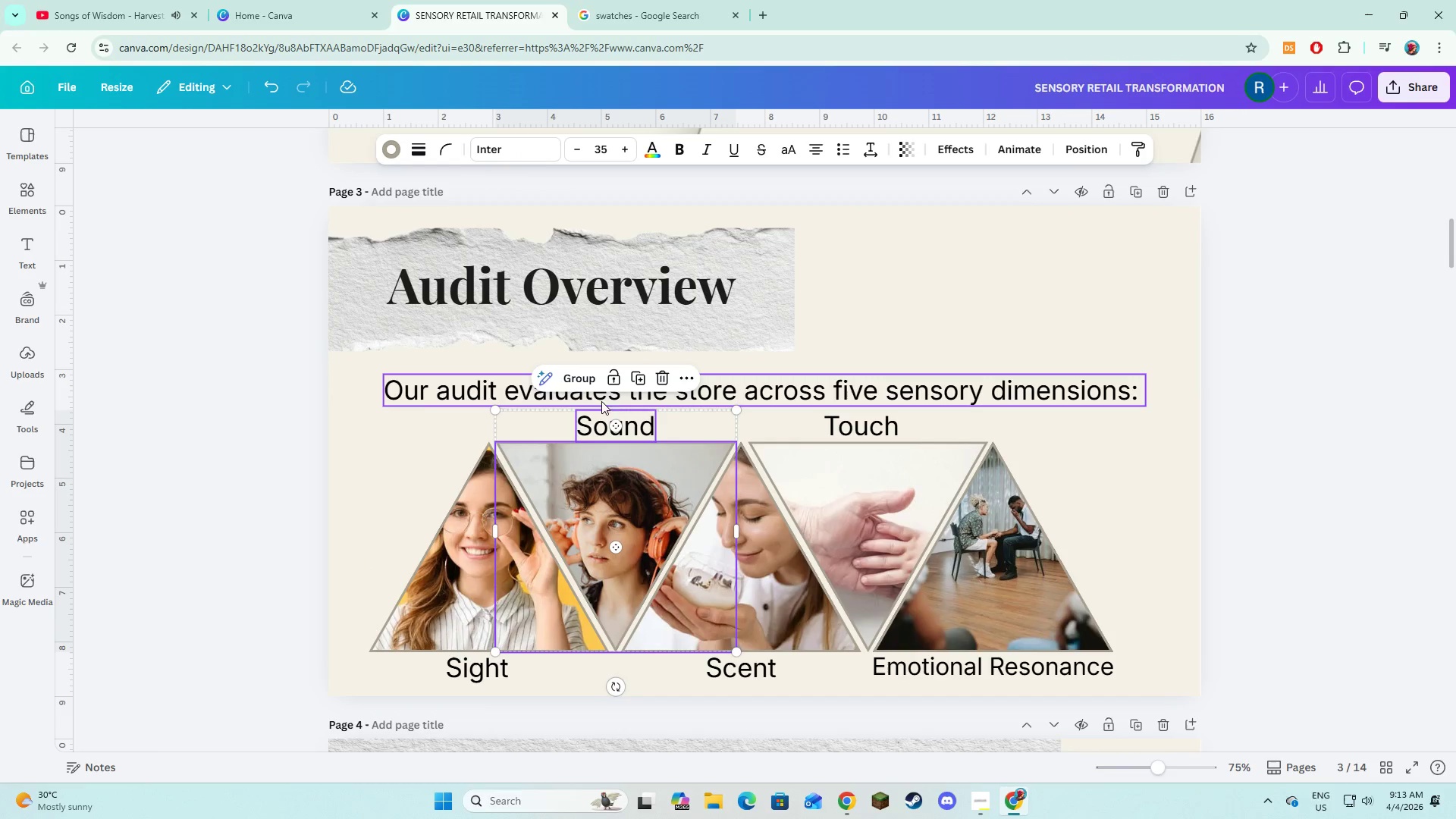 
hold_key(key=ShiftLeft, duration=0.81)
left_click([617, 444])
 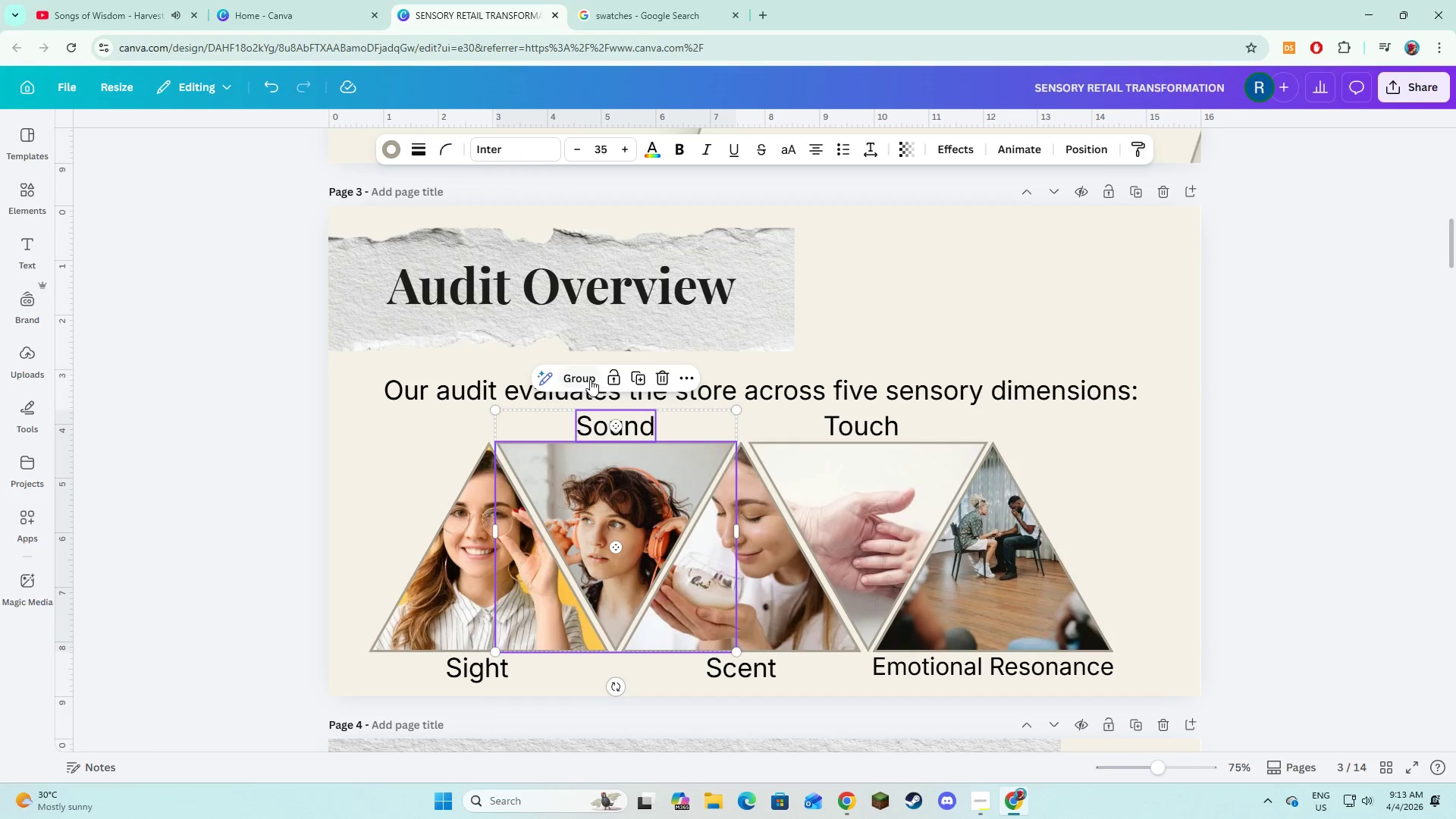 
left_click([590, 379])
 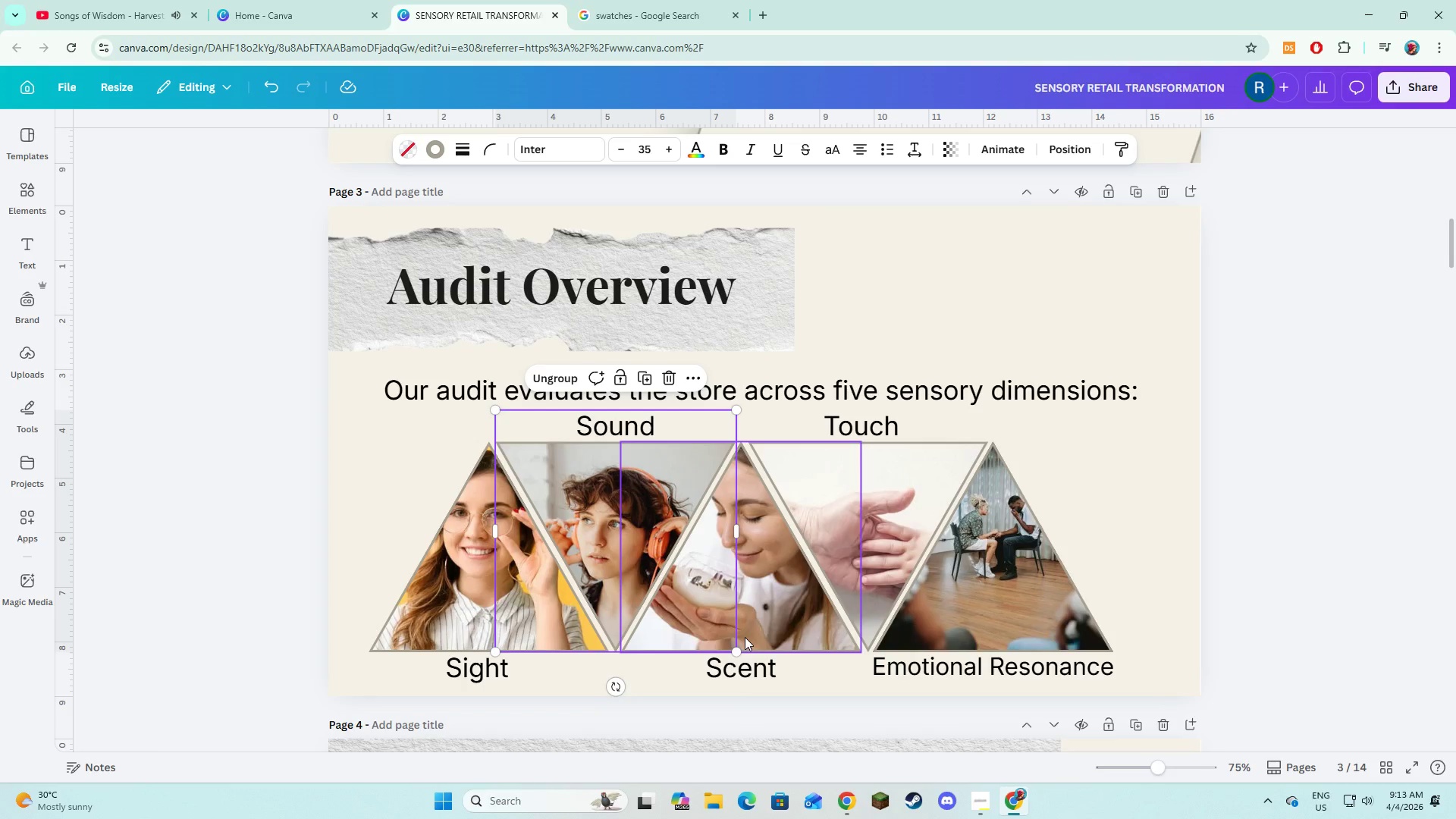 
left_click([745, 637])
 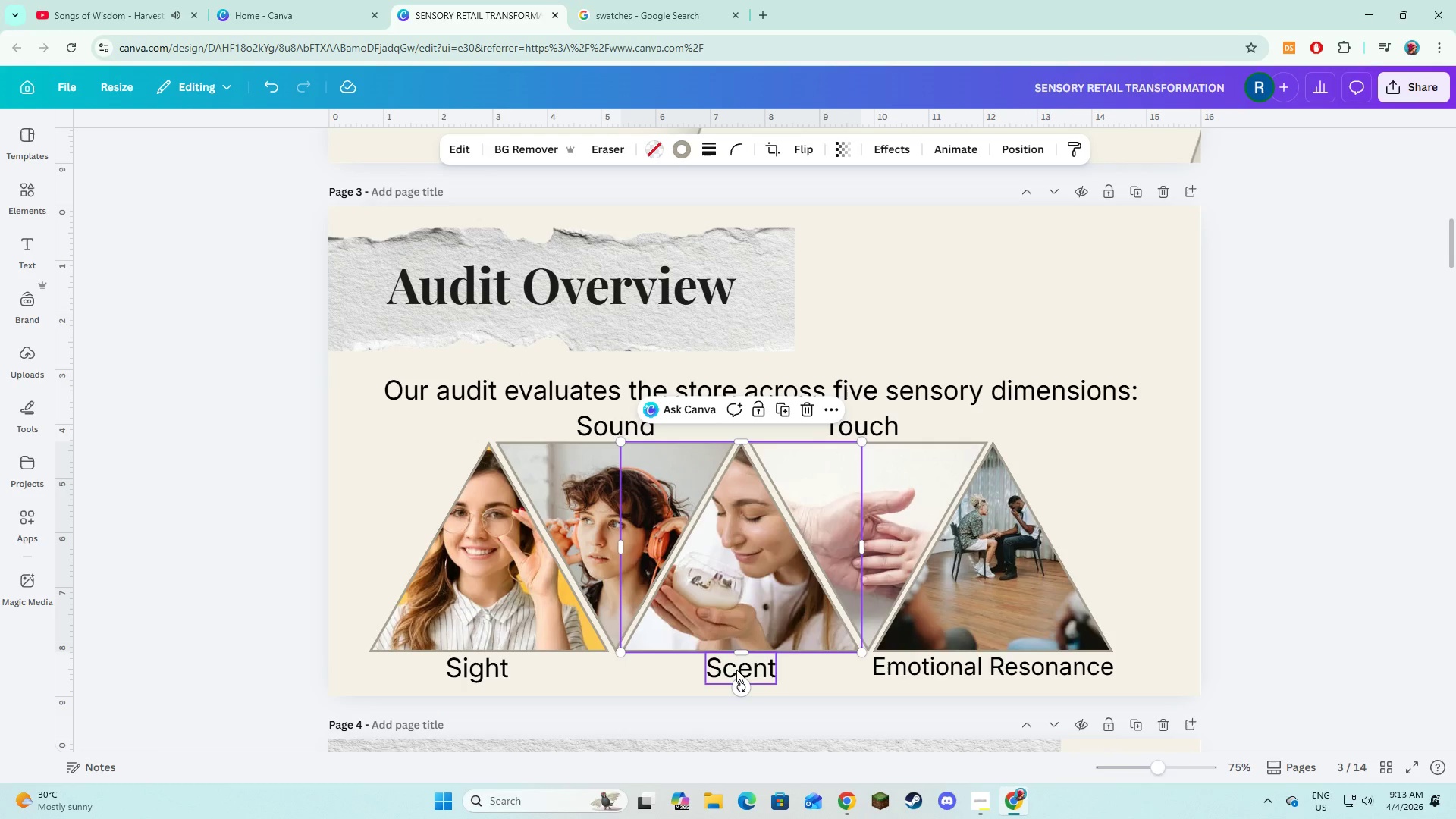 
hold_key(key=ShiftLeft, duration=0.73)
left_click([736, 670])
 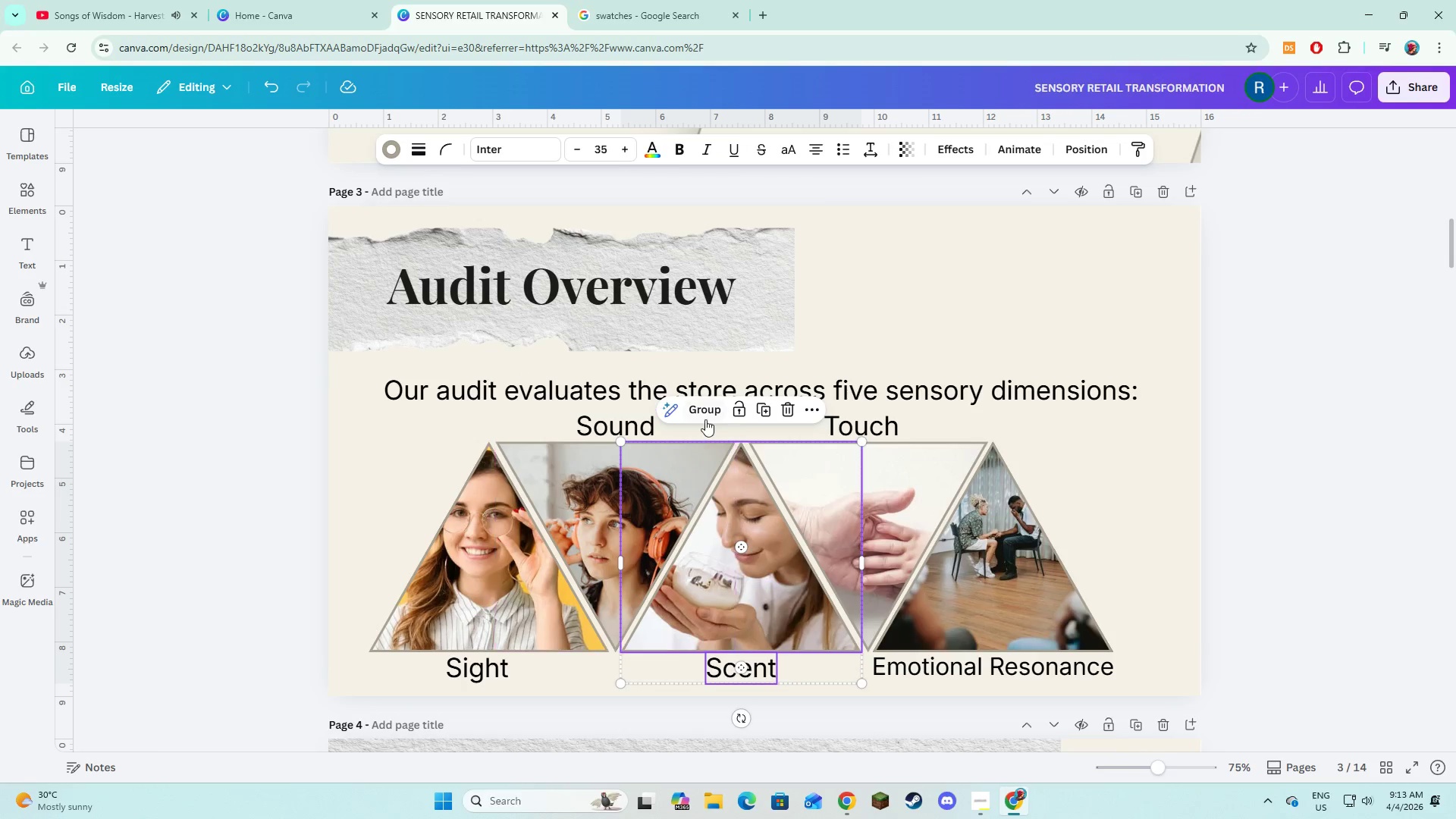 
left_click([705, 413])
 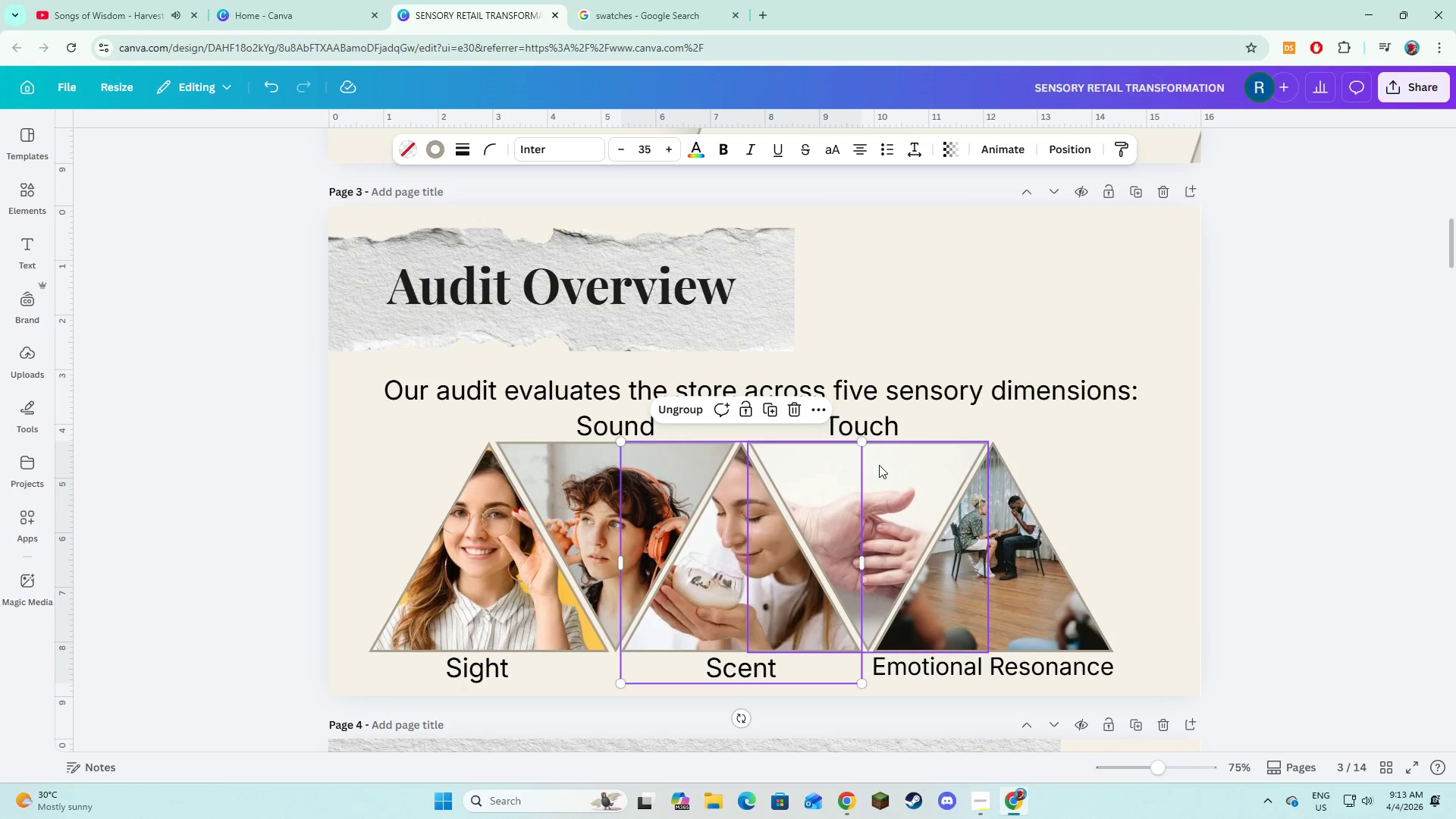 
left_click([879, 465])
 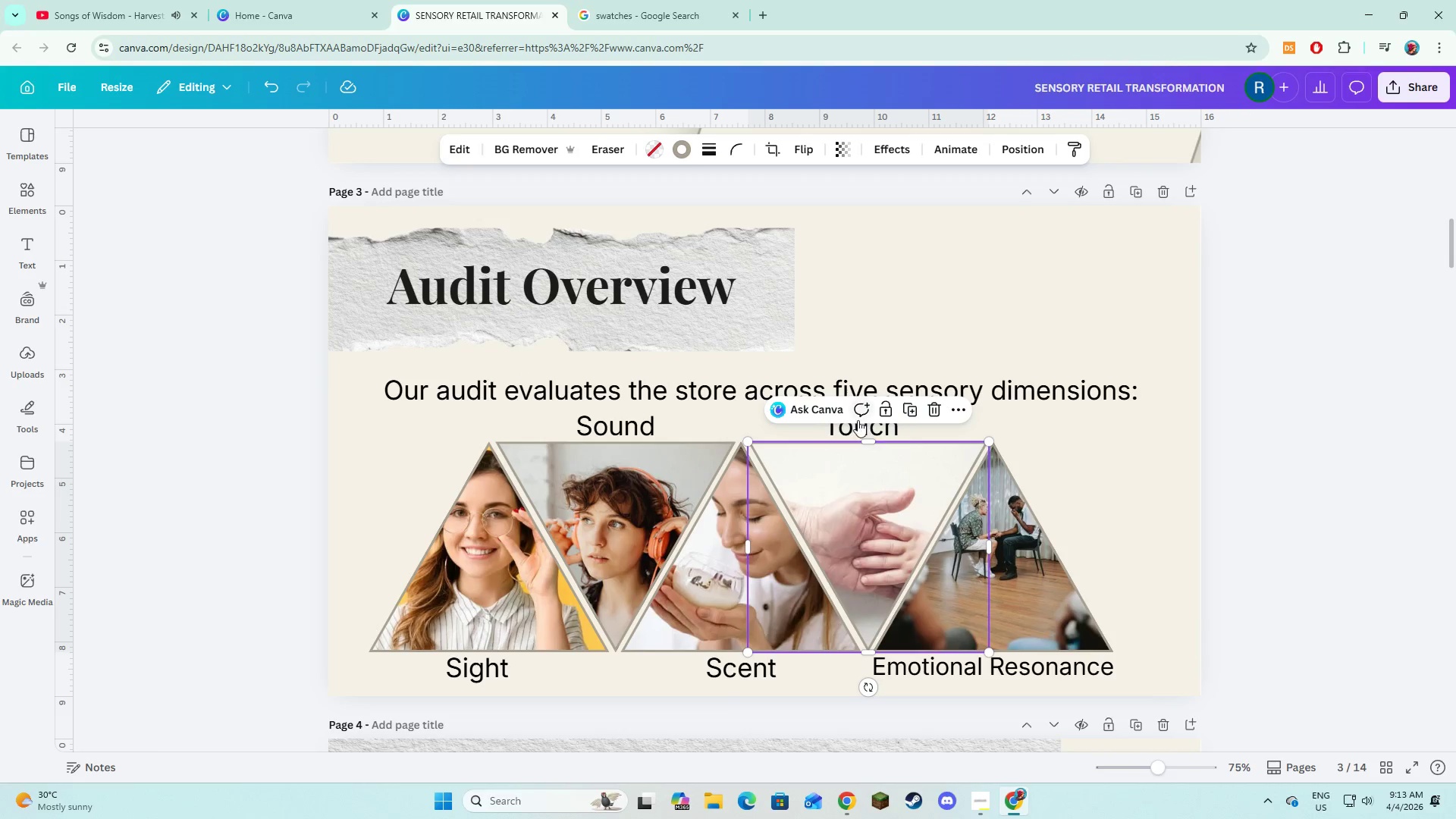 
hold_key(key=ShiftLeft, duration=1.5)
left_click([857, 425])
 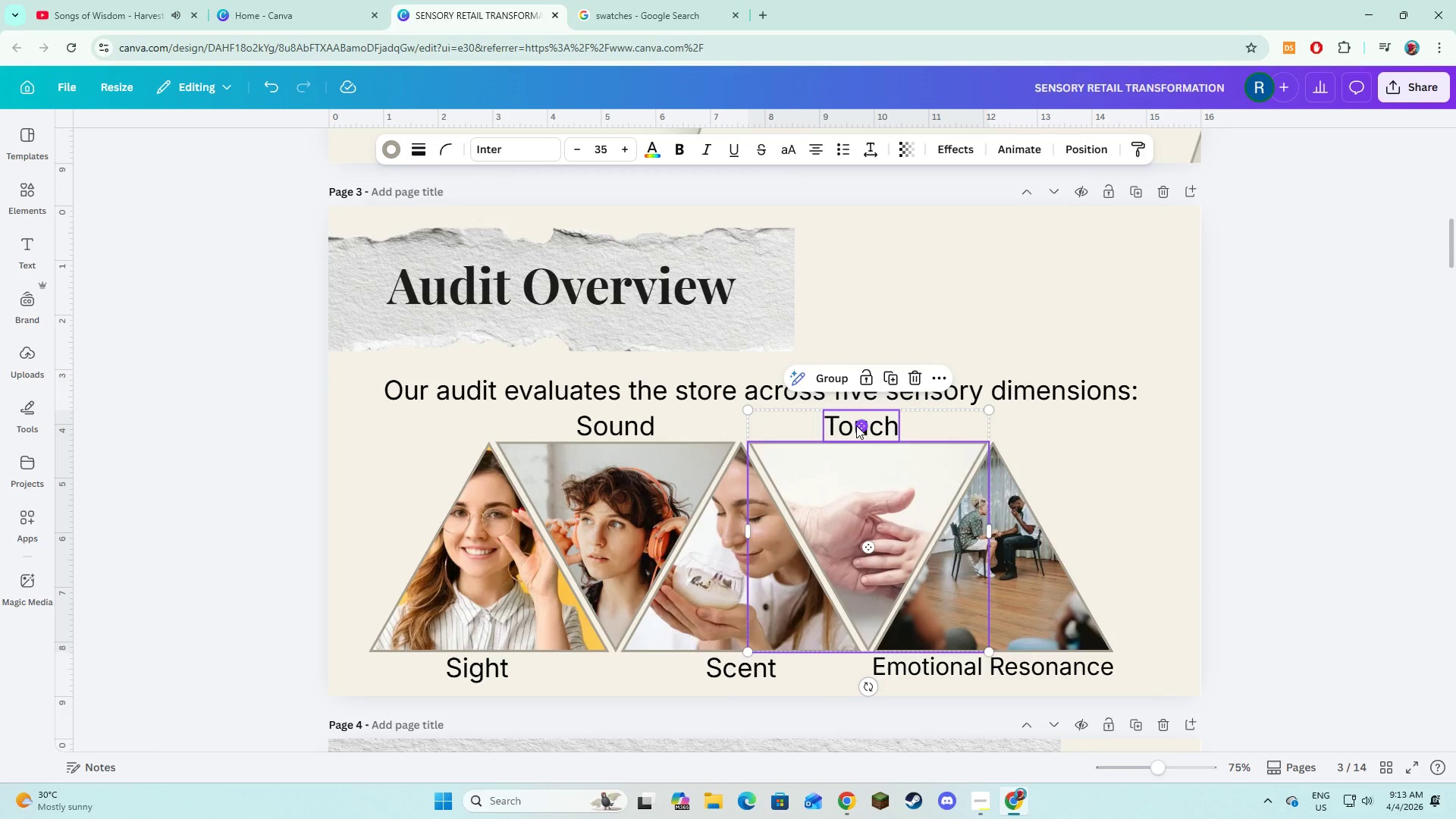 
key(Shift+ShiftLeft)
 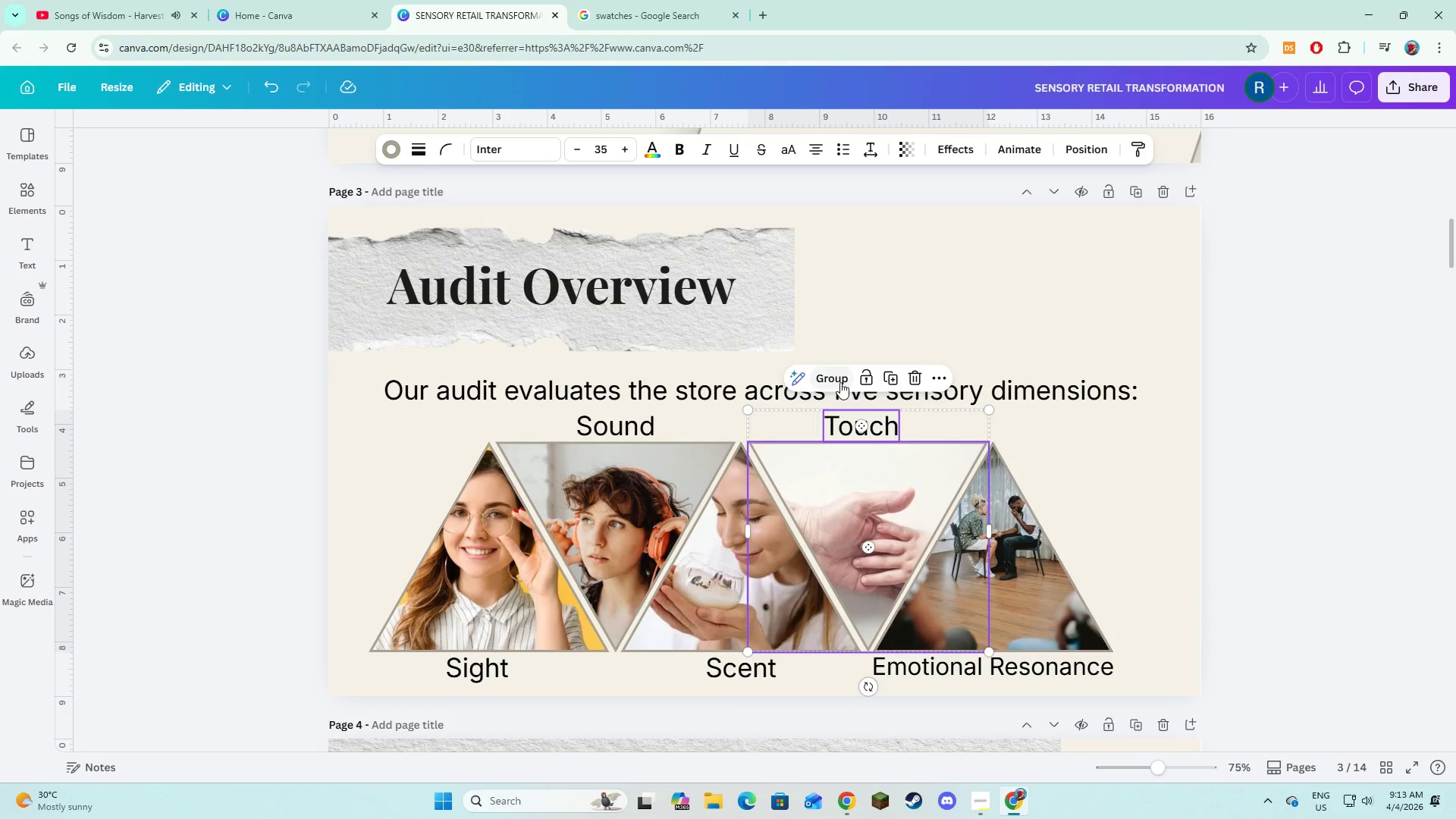 
left_click([840, 382])
 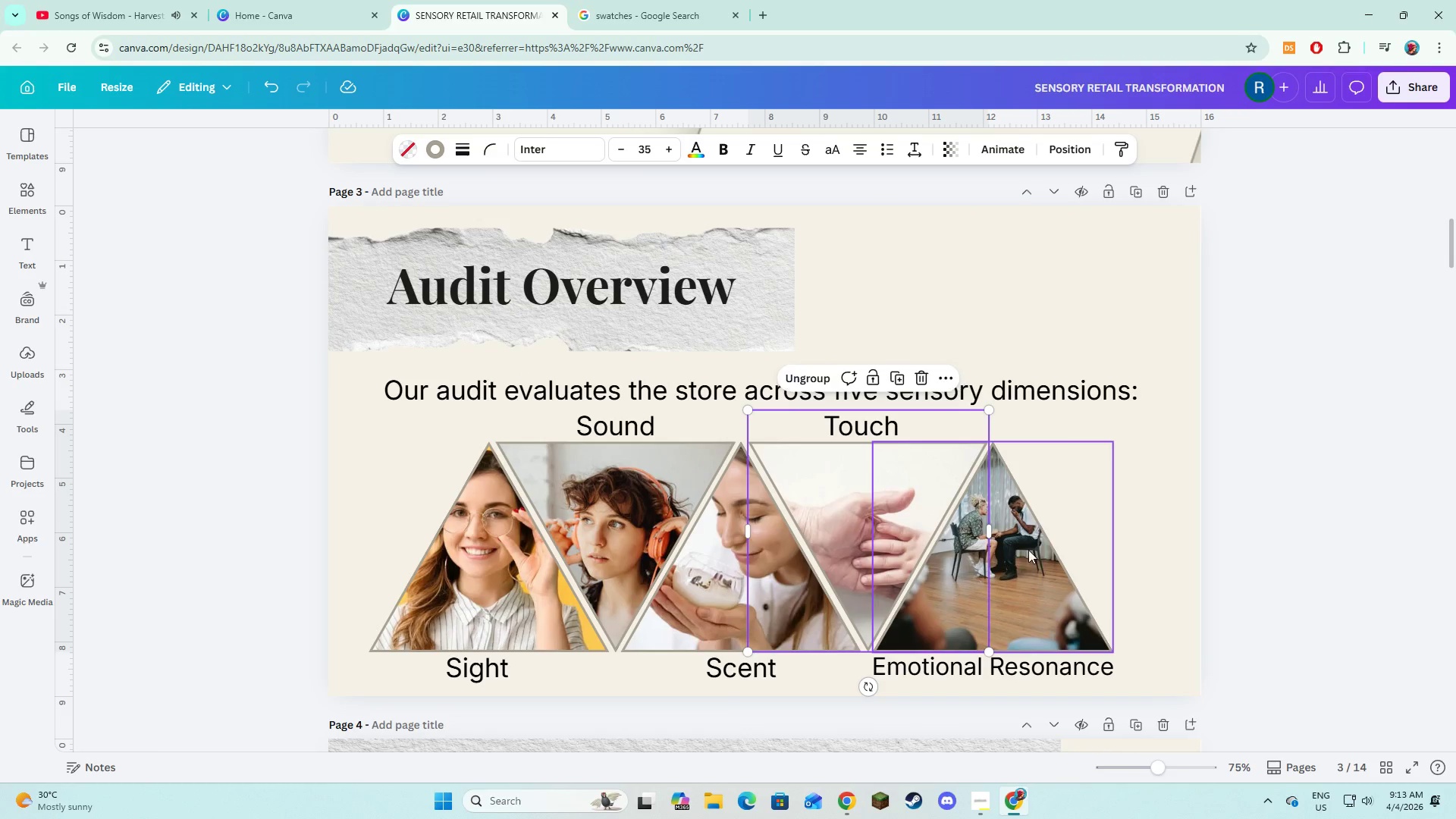 
left_click([1028, 550])
 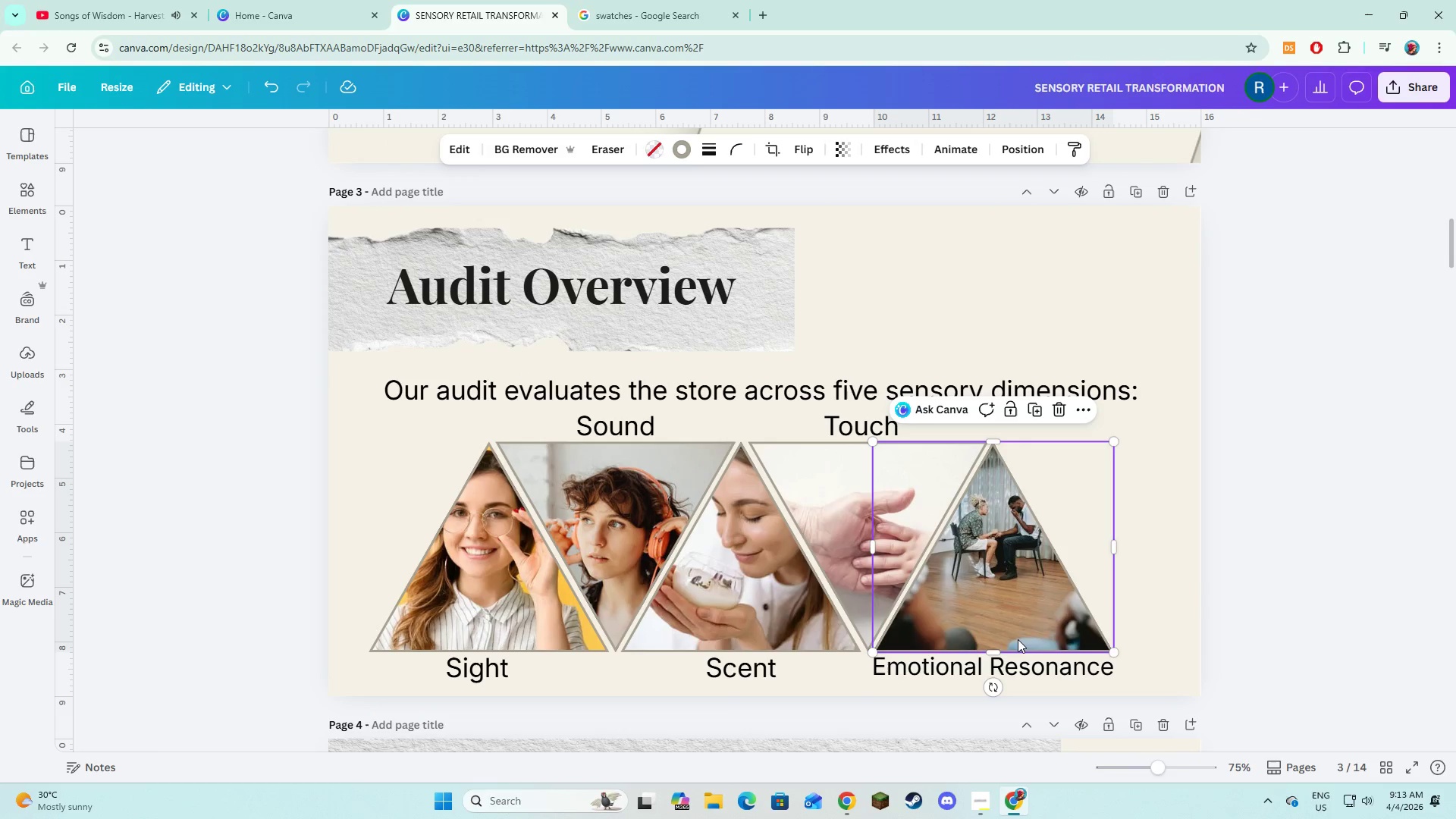 
hold_key(key=ShiftLeft, duration=1.0)
left_click([1025, 672])
 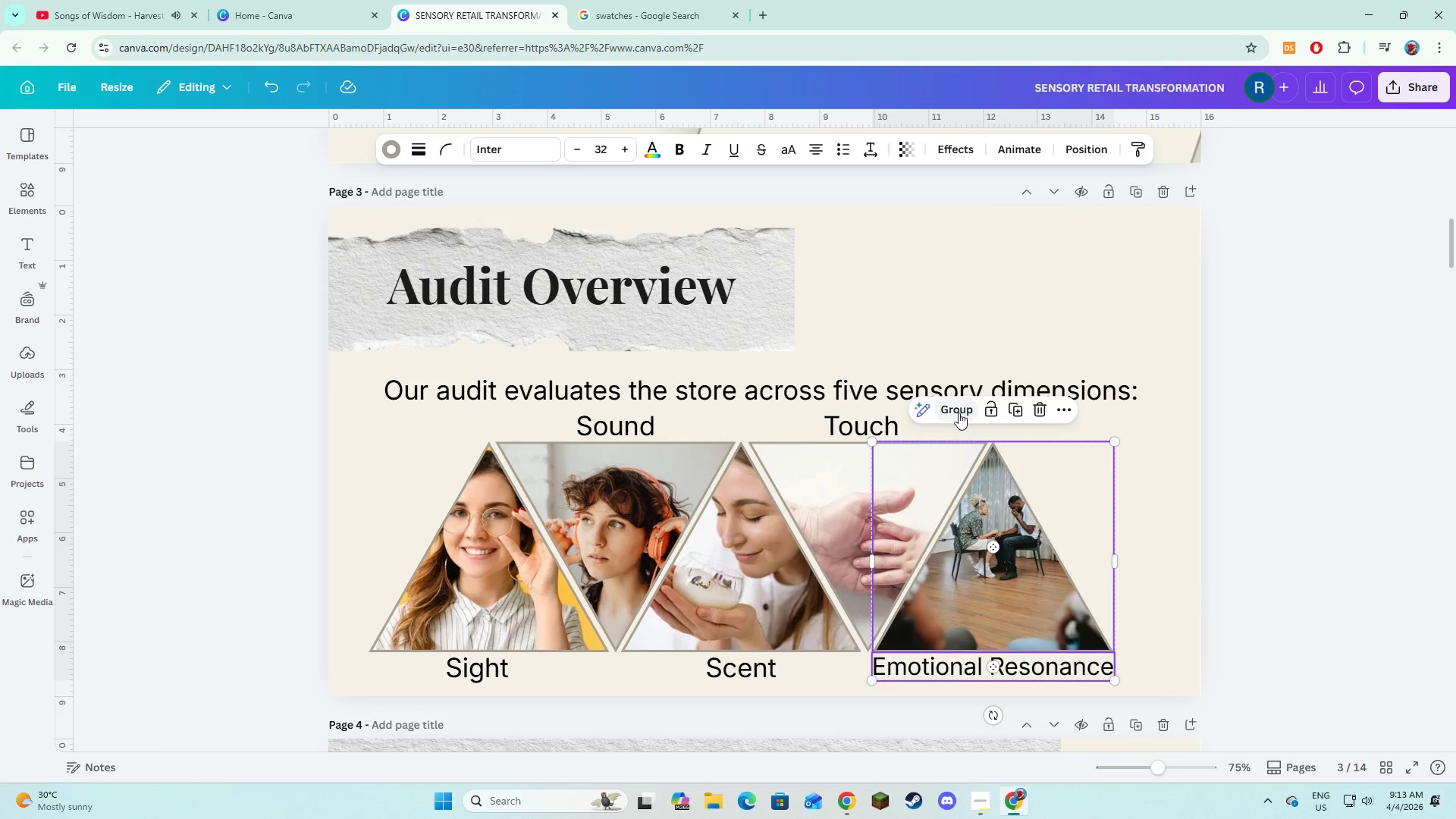 
left_click([959, 413])
 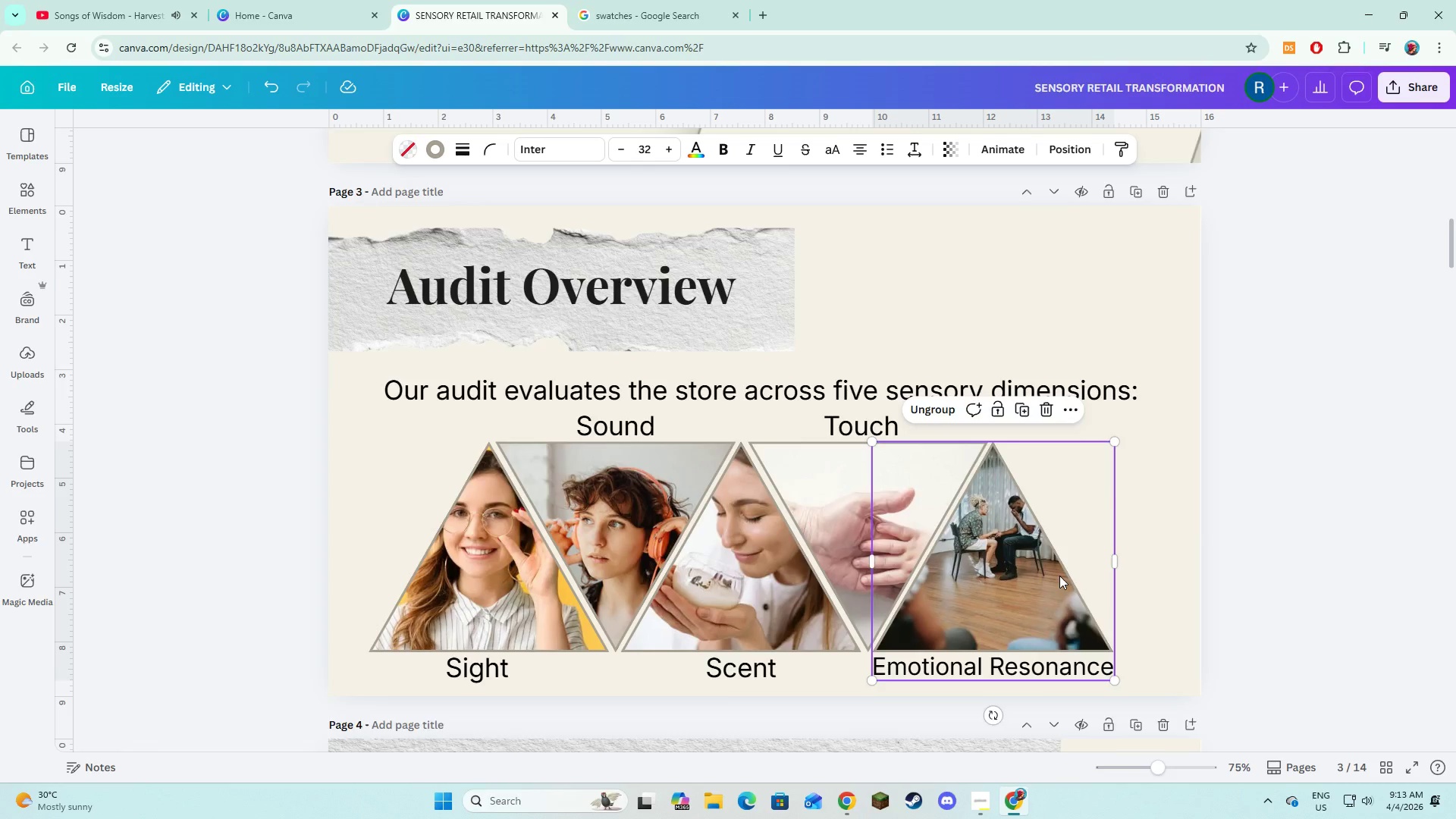 
scroll: coordinate [1059, 576], scroll_direction: down, amount: 4.0
 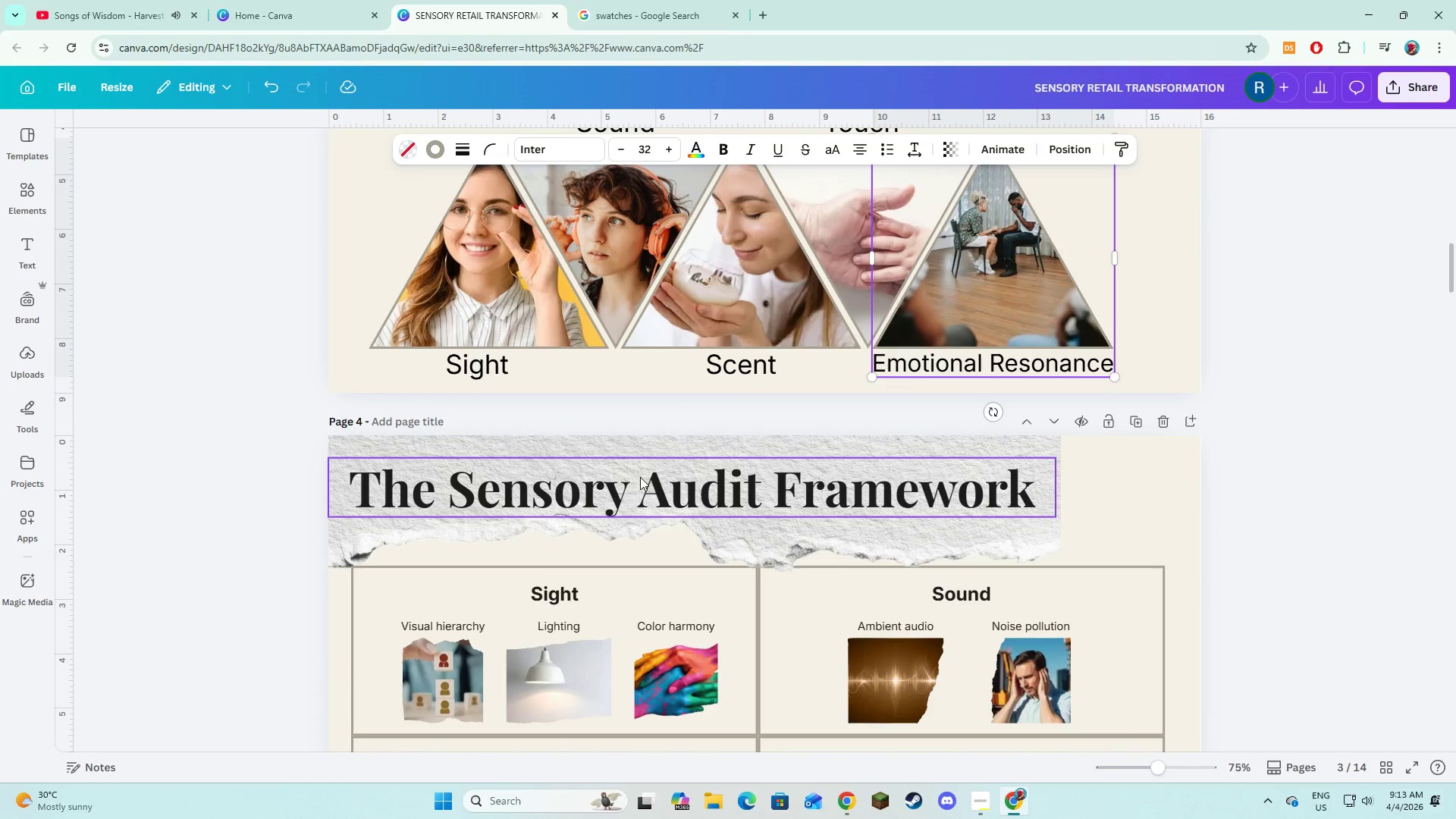 
left_click([640, 477])
 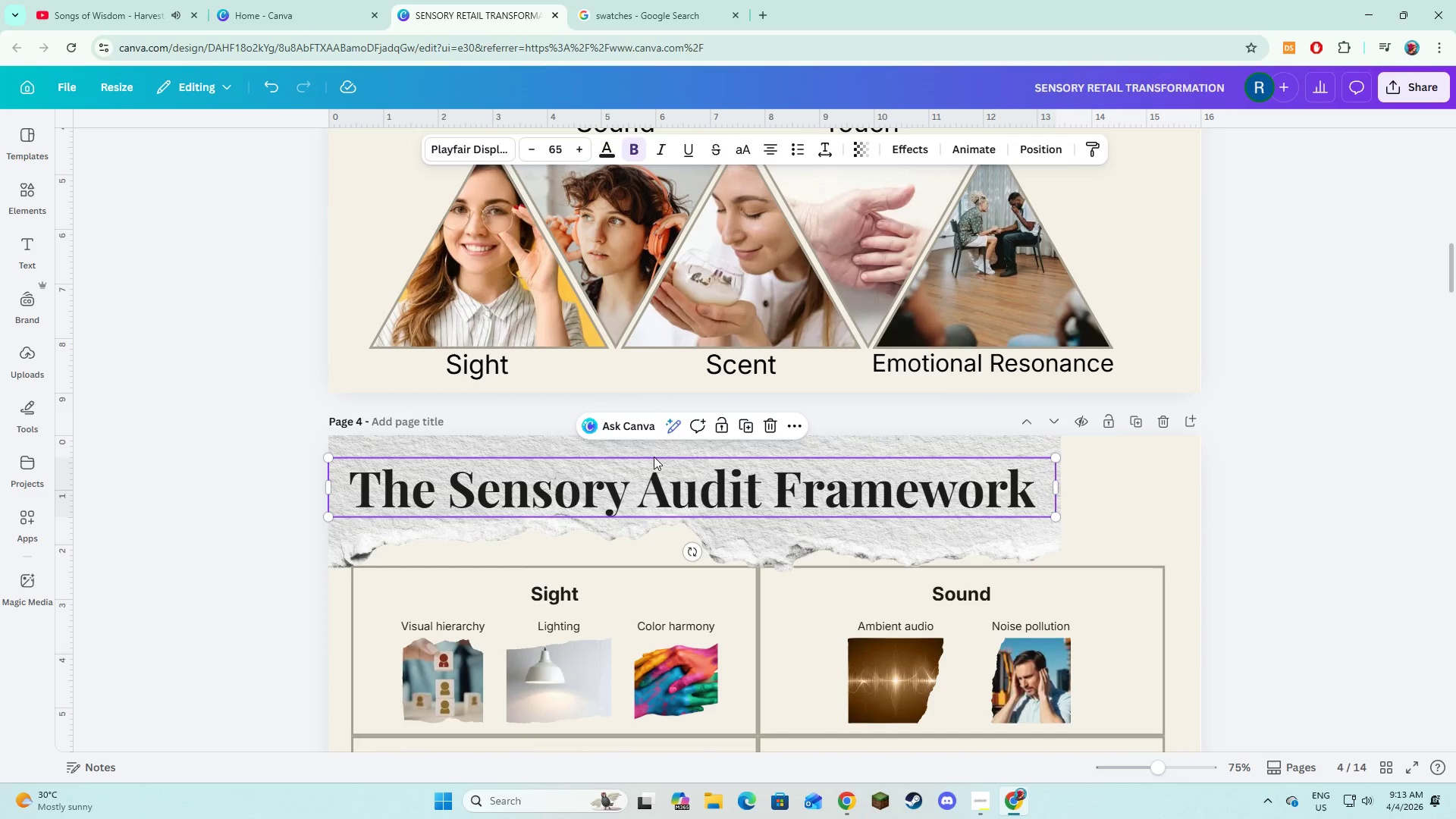 
hold_key(key=ShiftLeft, duration=1.16)
left_click([654, 450])
 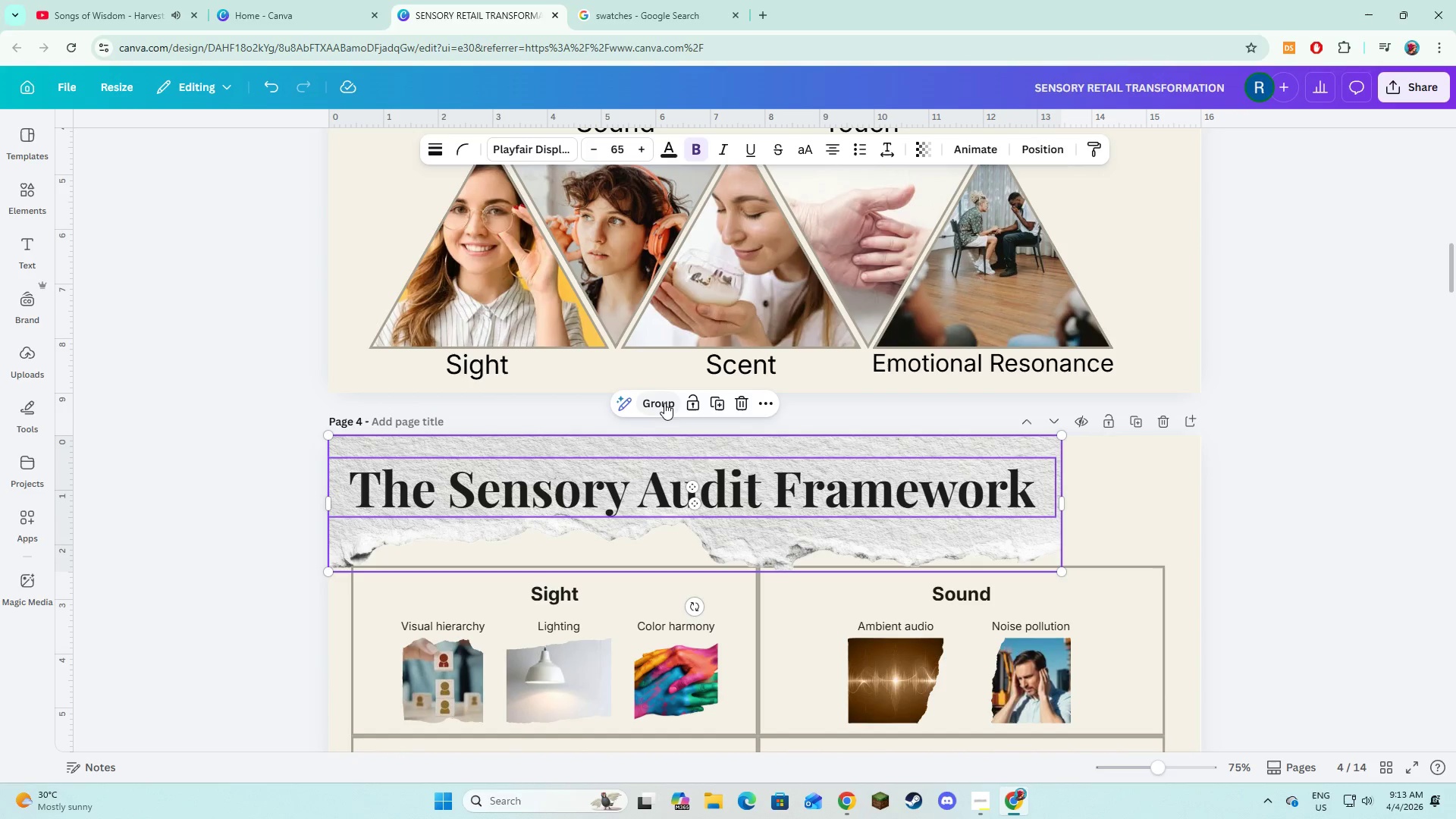 
left_click([664, 403])
 